 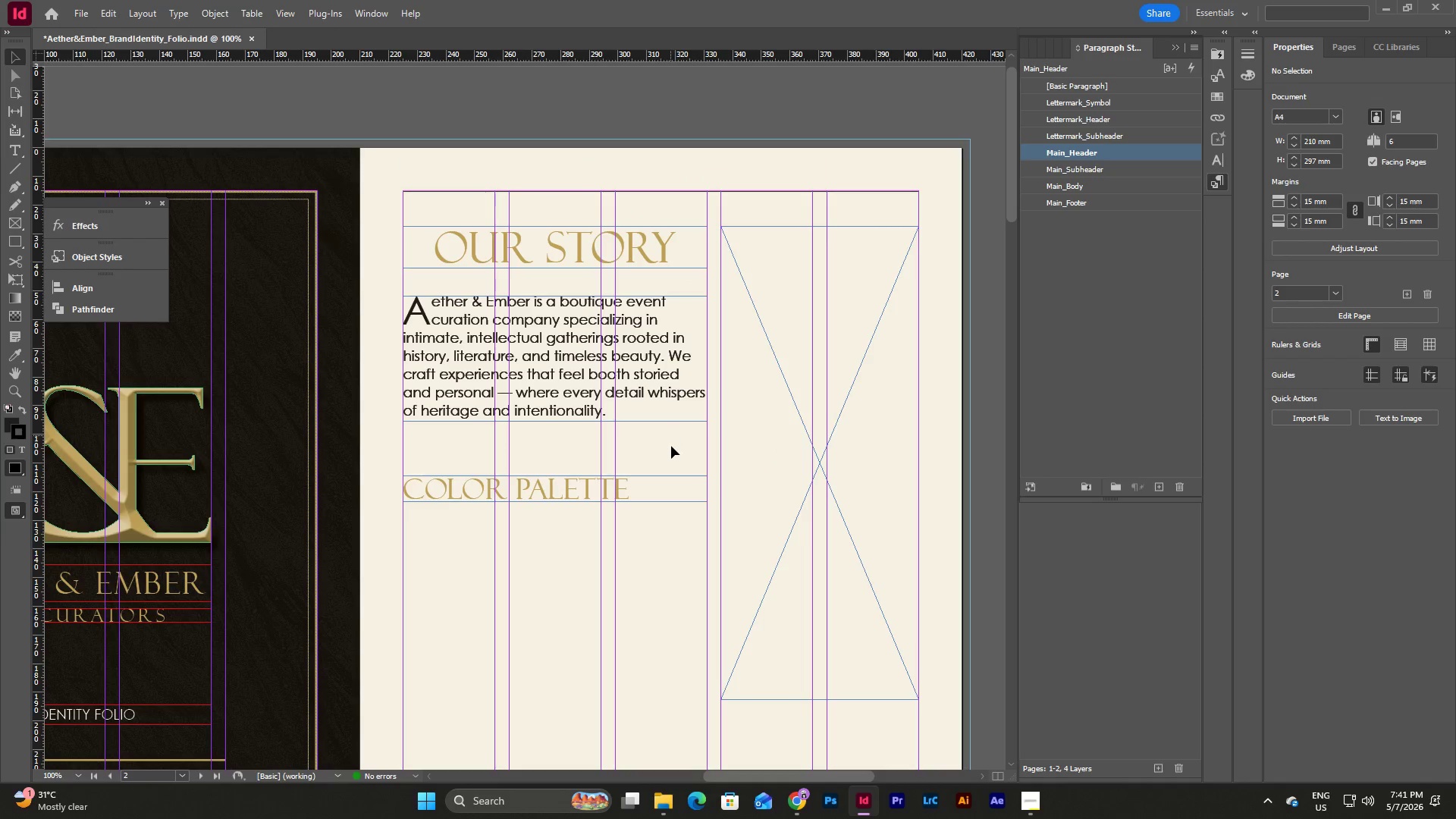 
left_click([671, 566])
 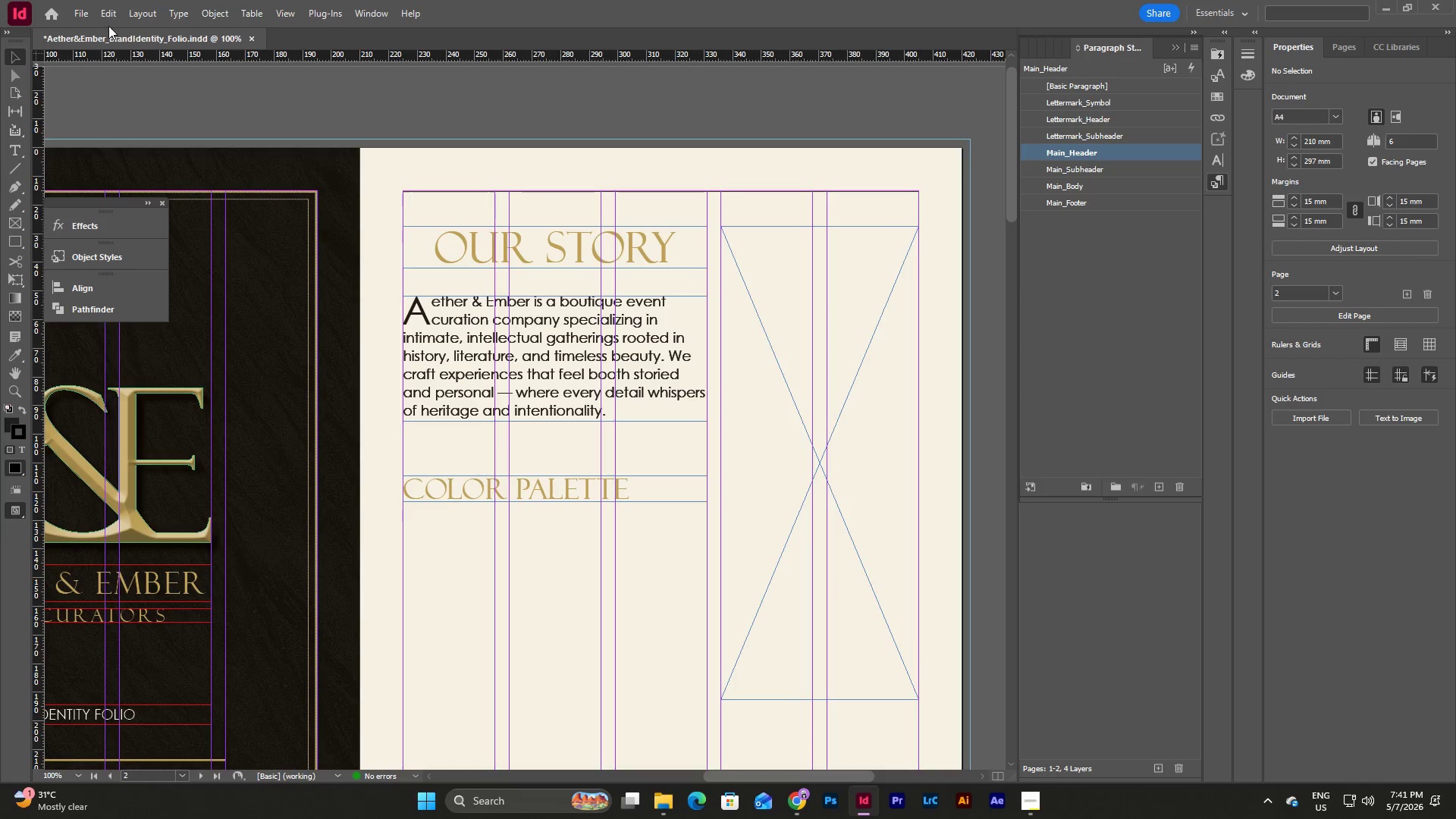 
left_click([81, 8])
 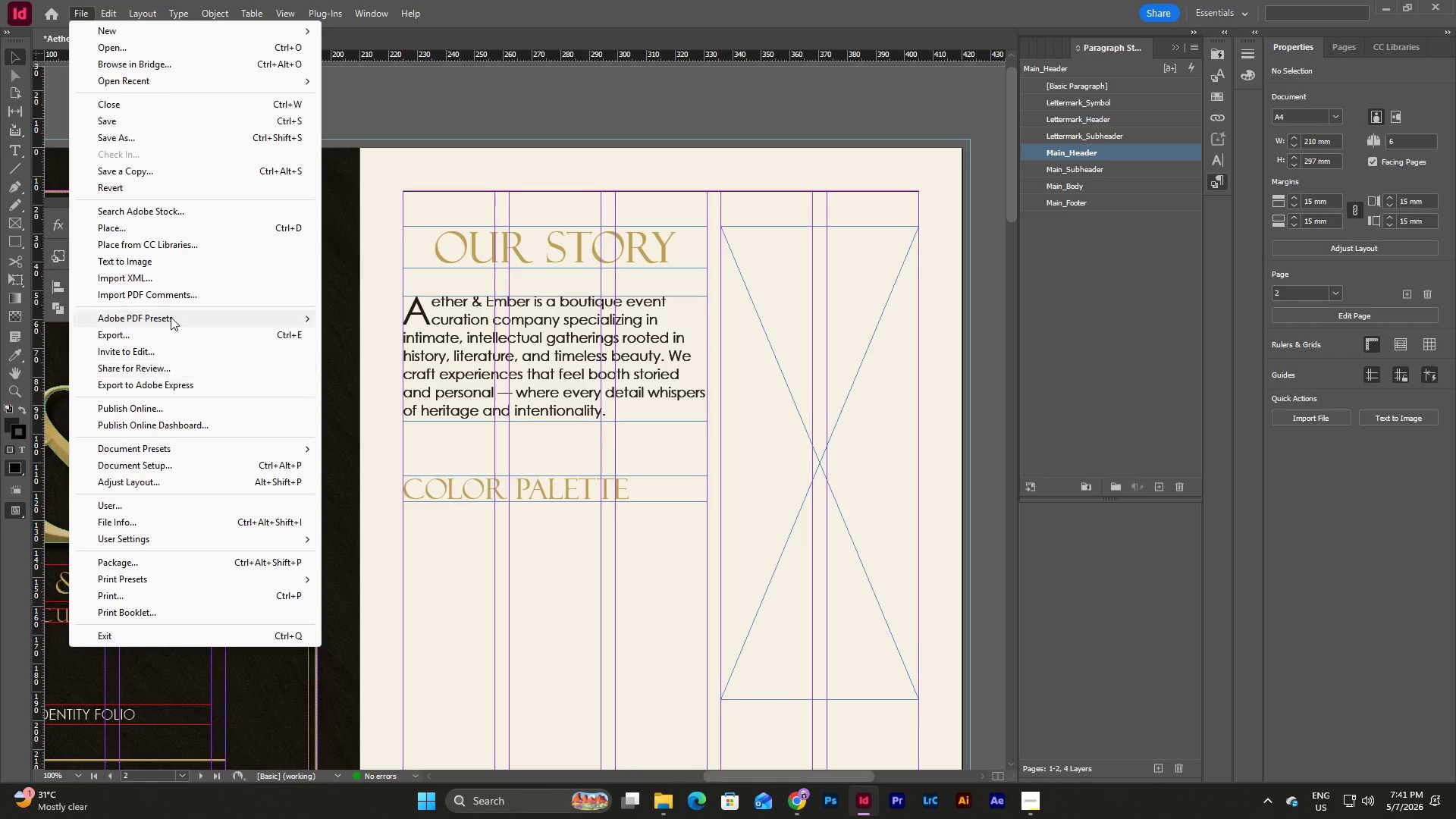 
left_click([179, 228])
 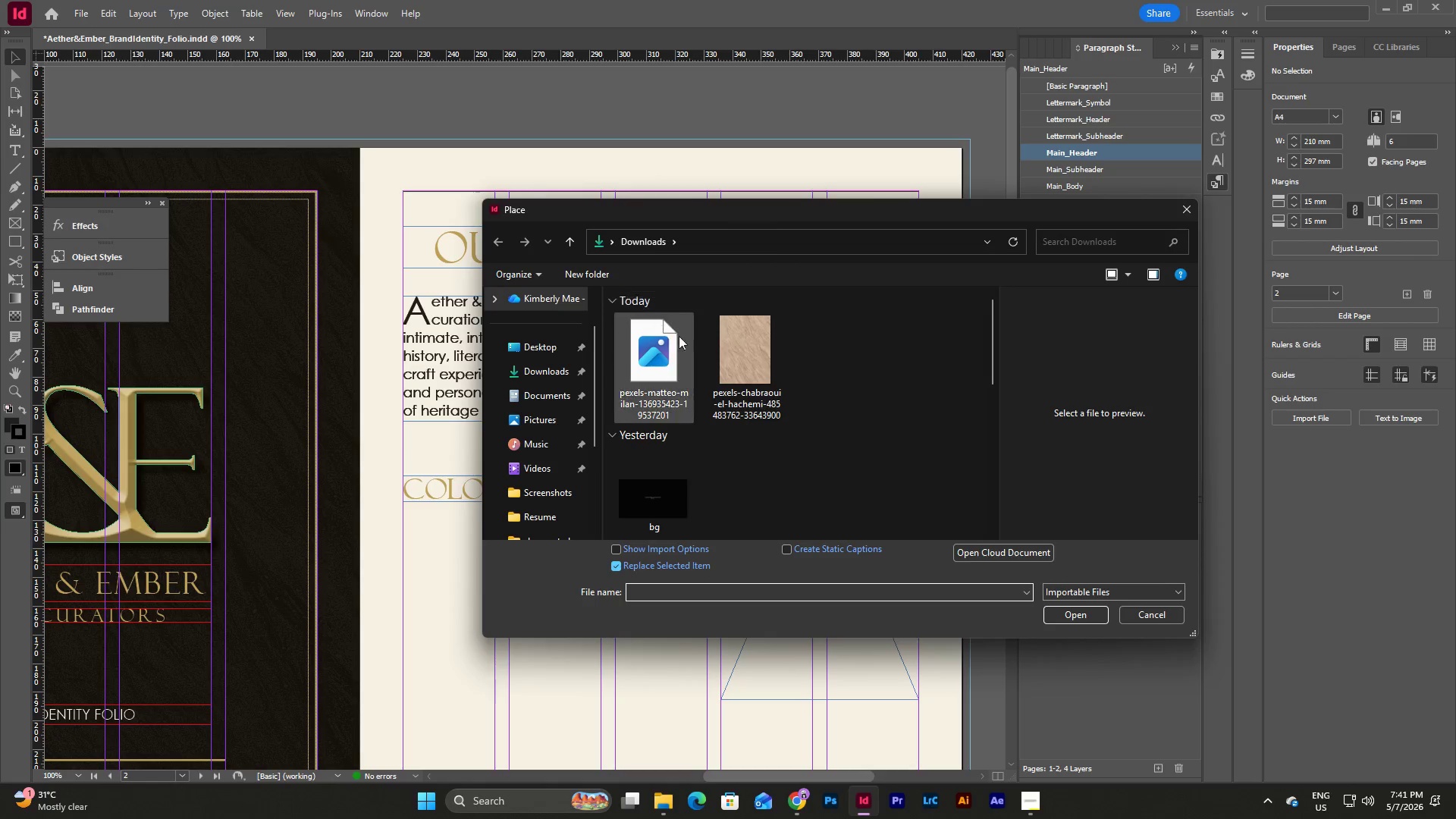 
left_click([667, 350])
 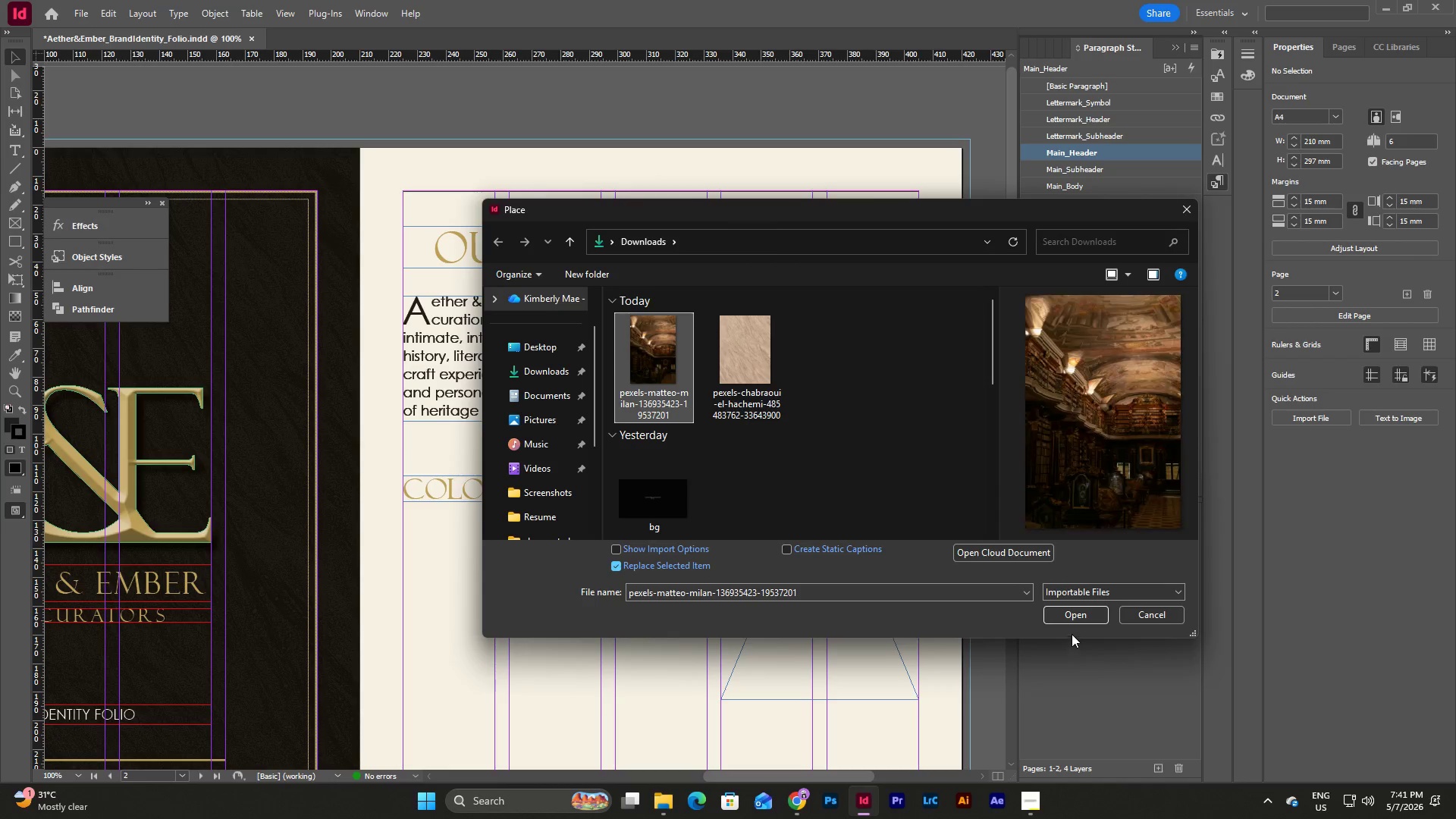 
left_click([1073, 613])
 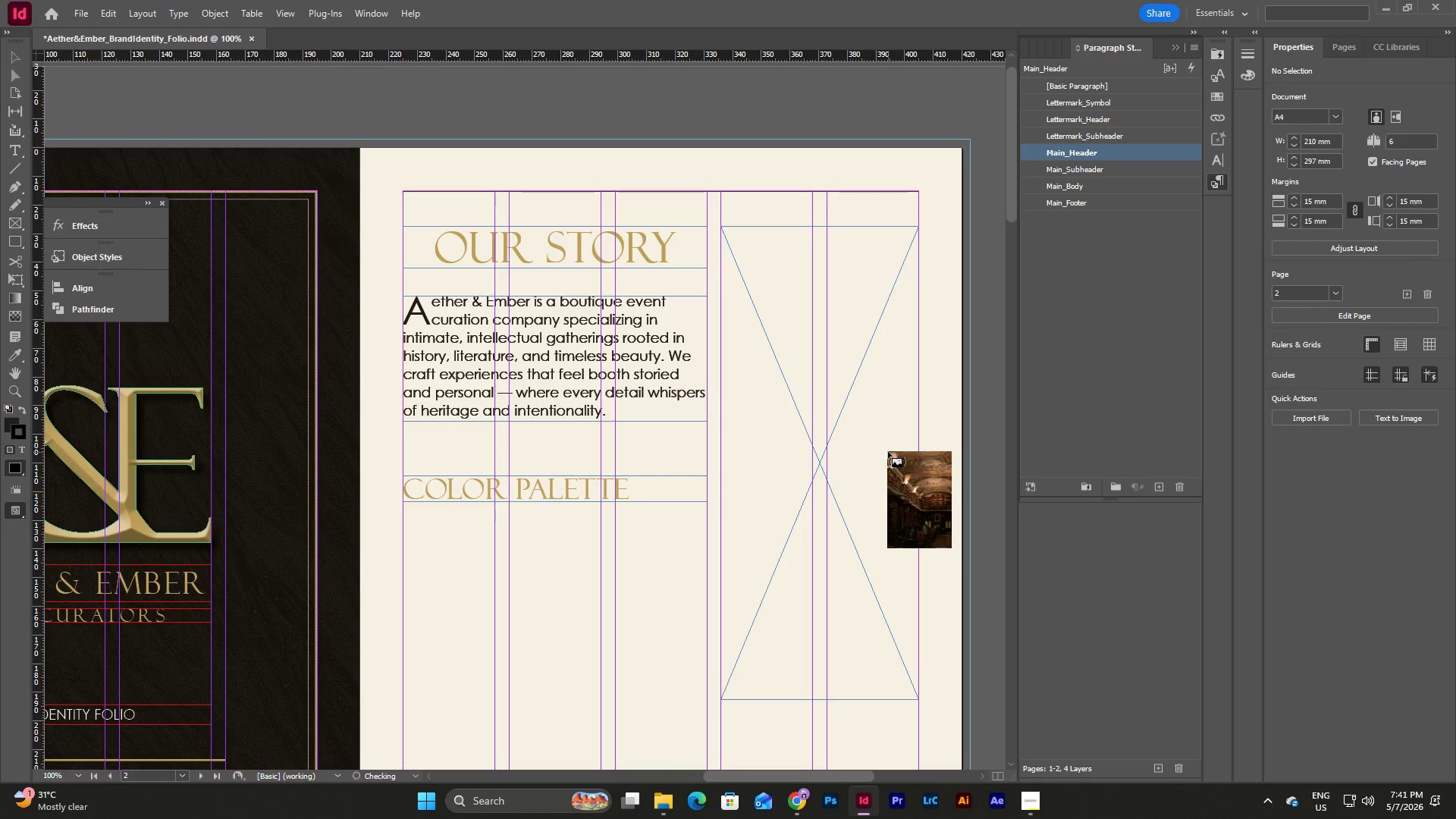 
left_click([888, 452])
 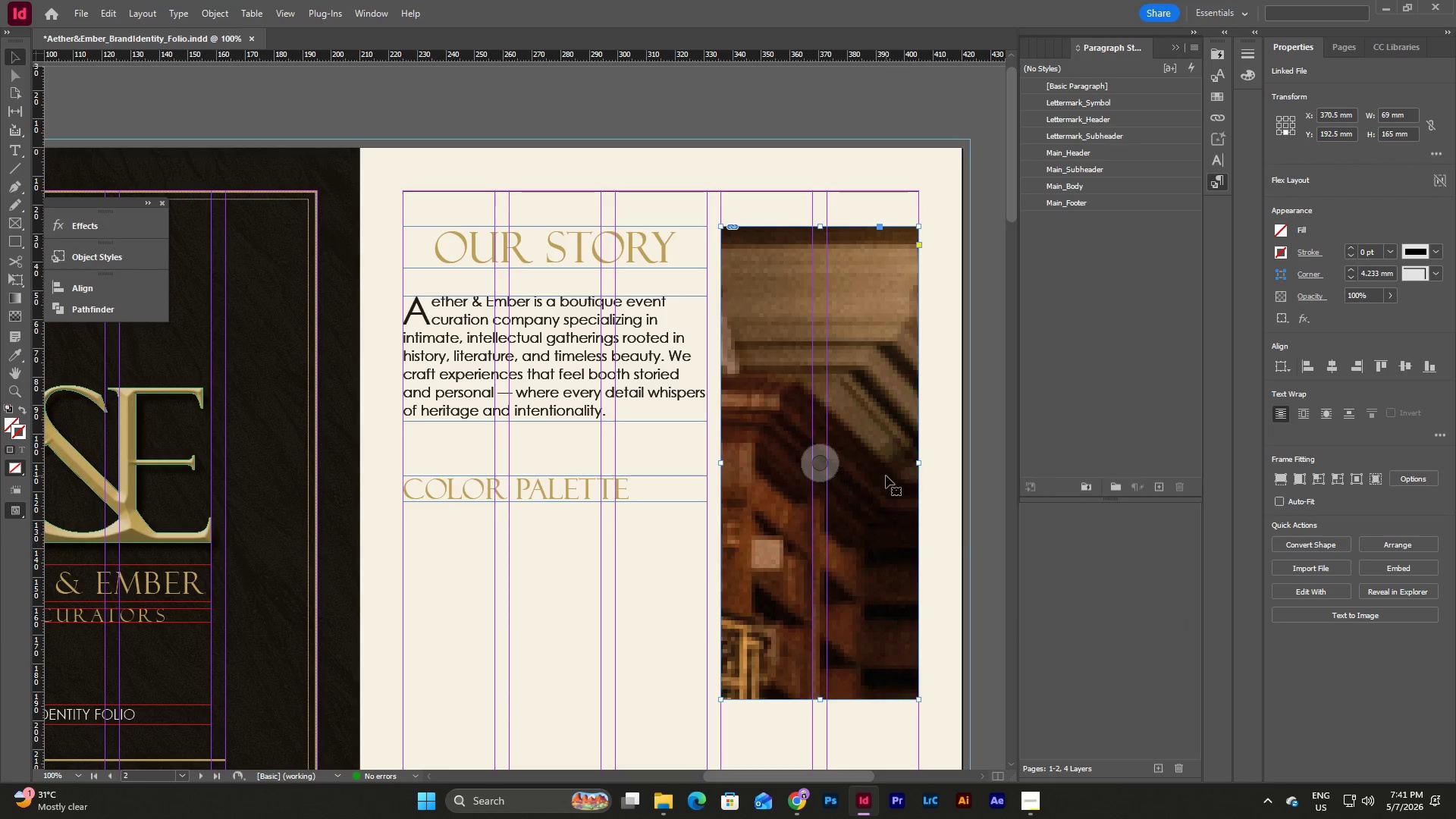 
double_click([886, 475])
 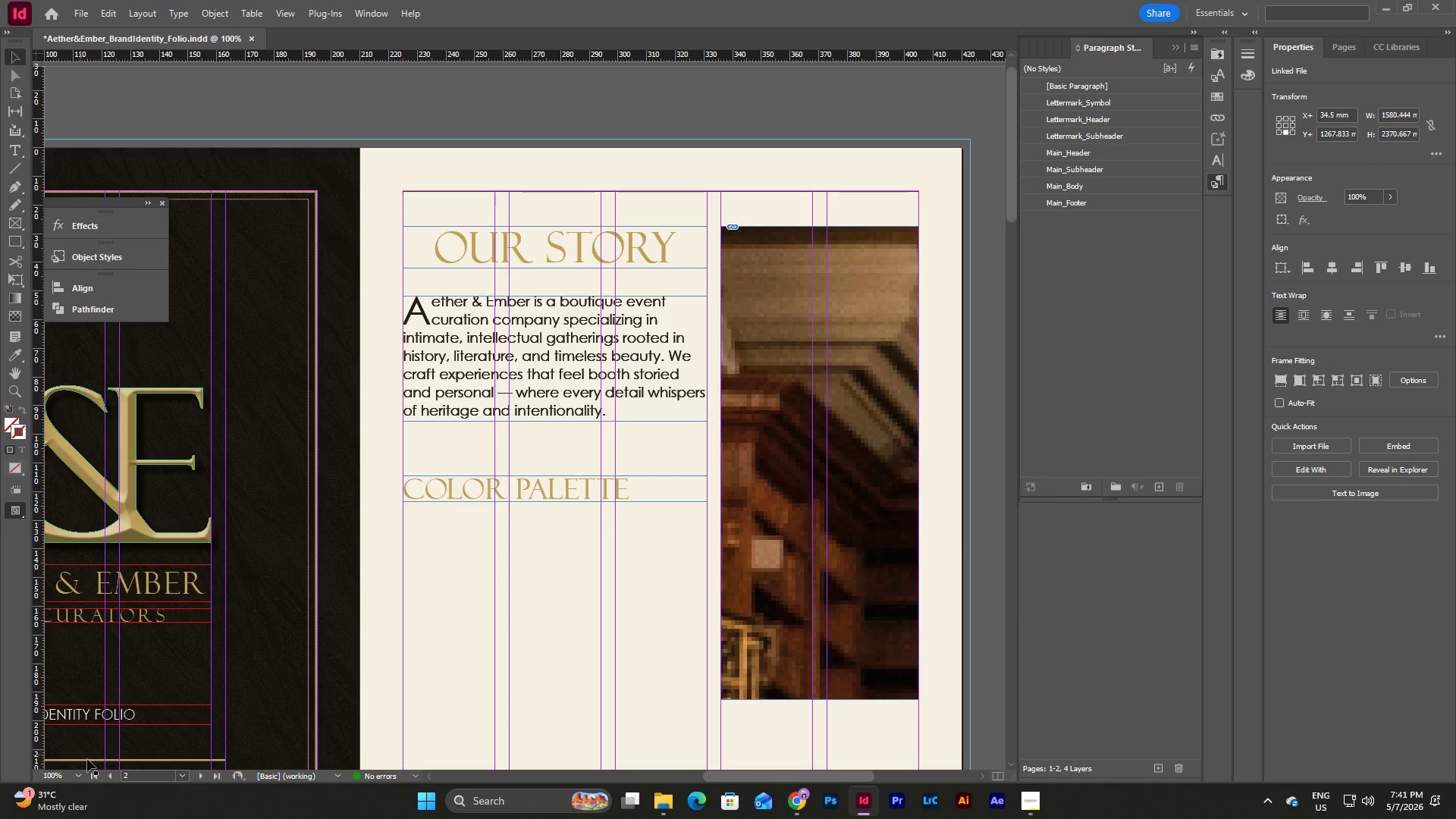 
left_click([76, 779])
 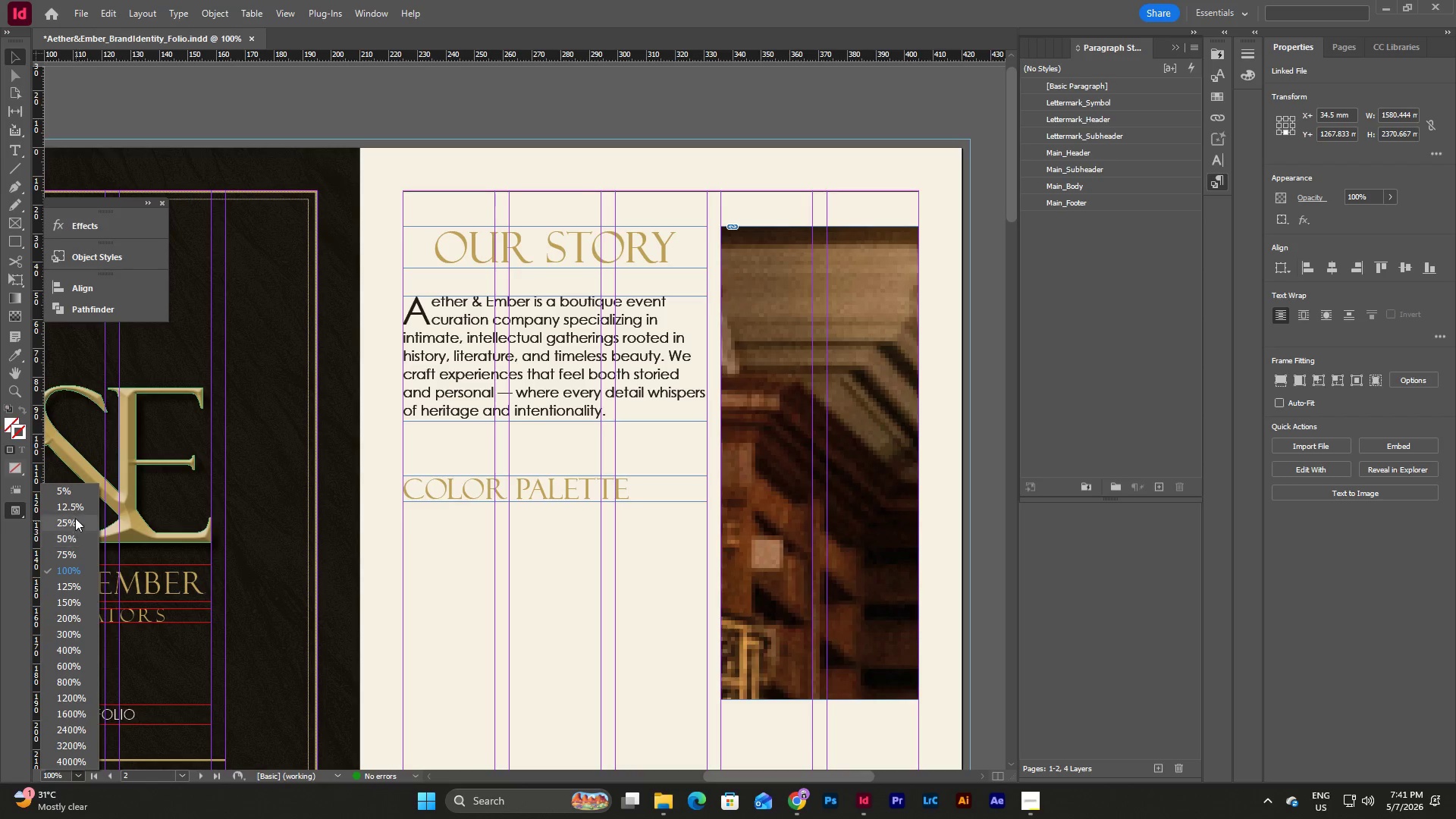 
left_click([74, 493])
 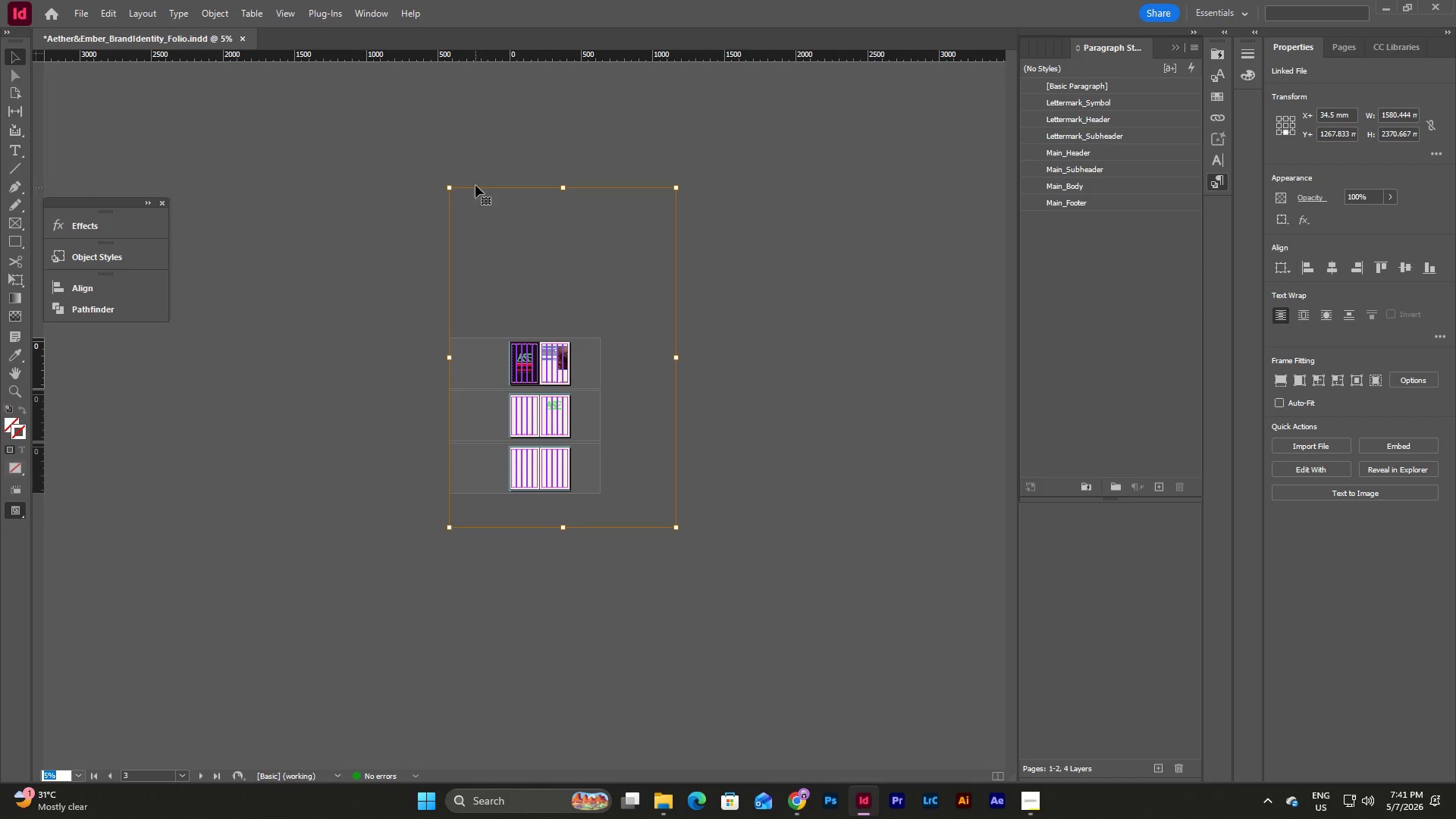 
left_click_drag(start_coordinate=[450, 191], to_coordinate=[554, 338])
 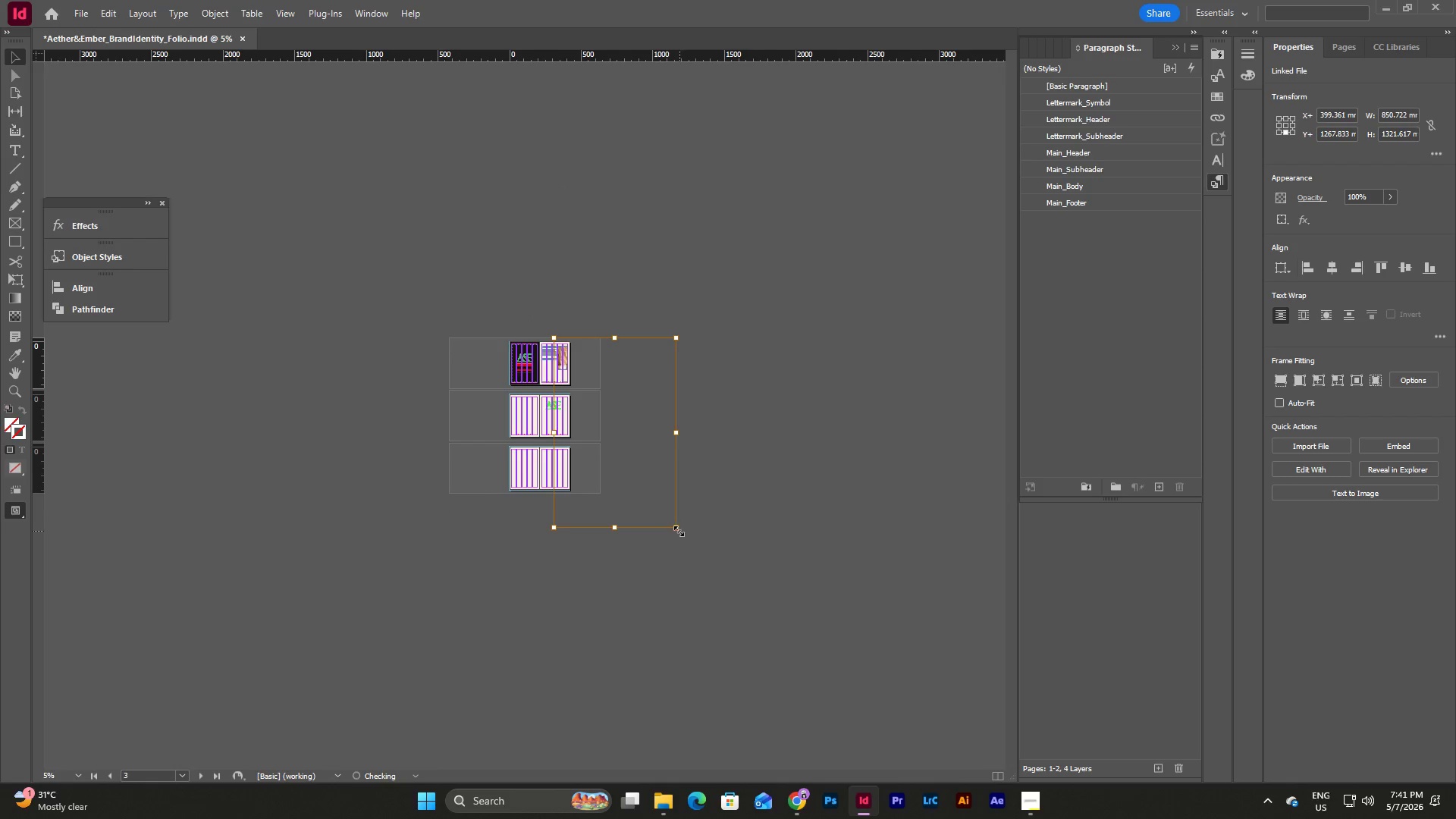 
left_click_drag(start_coordinate=[677, 528], to_coordinate=[576, 374])
 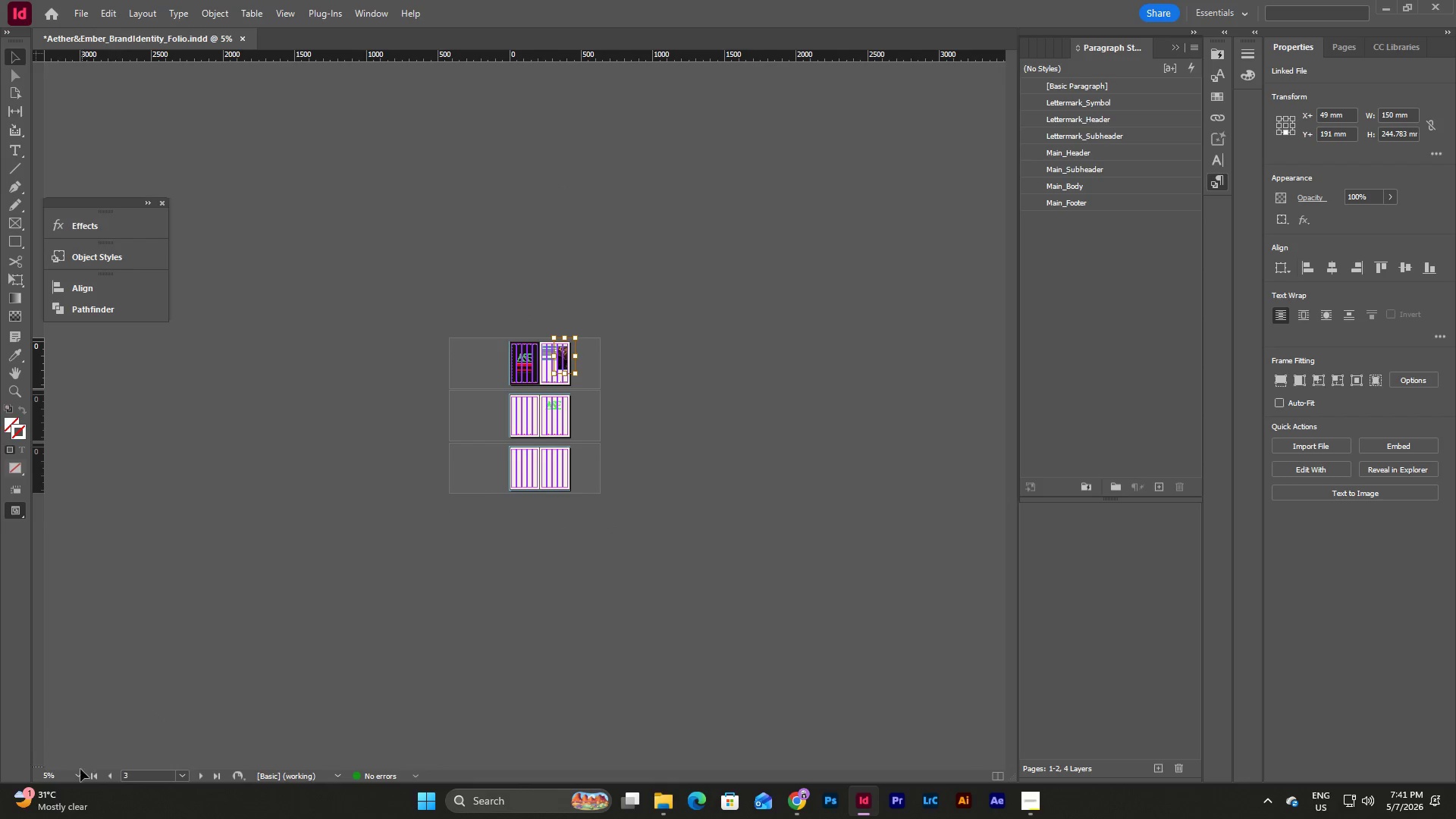 
left_click([78, 780])
 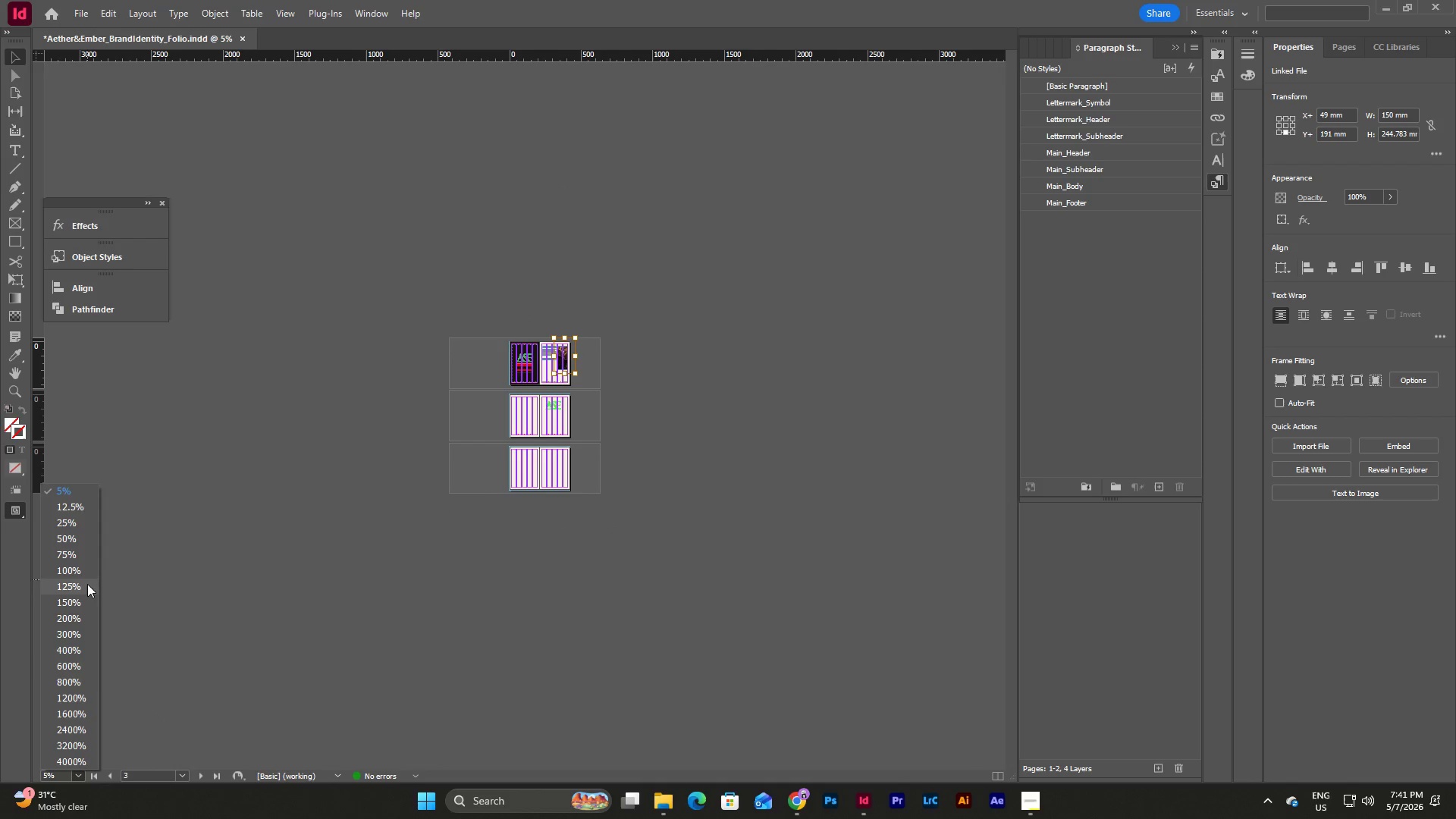 
left_click([88, 564])
 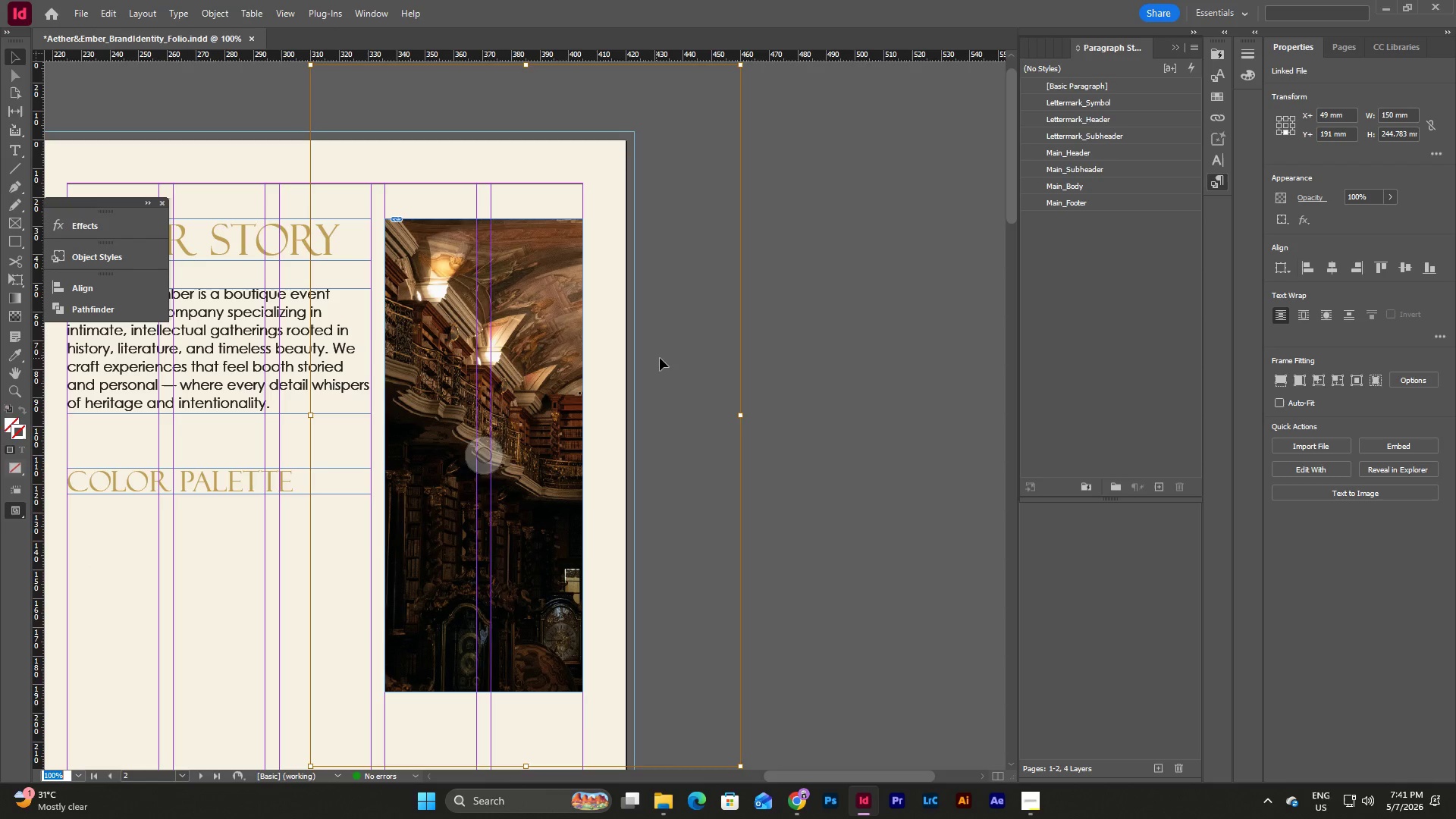 
scroll: coordinate [661, 359], scroll_direction: up, amount: 2.0
 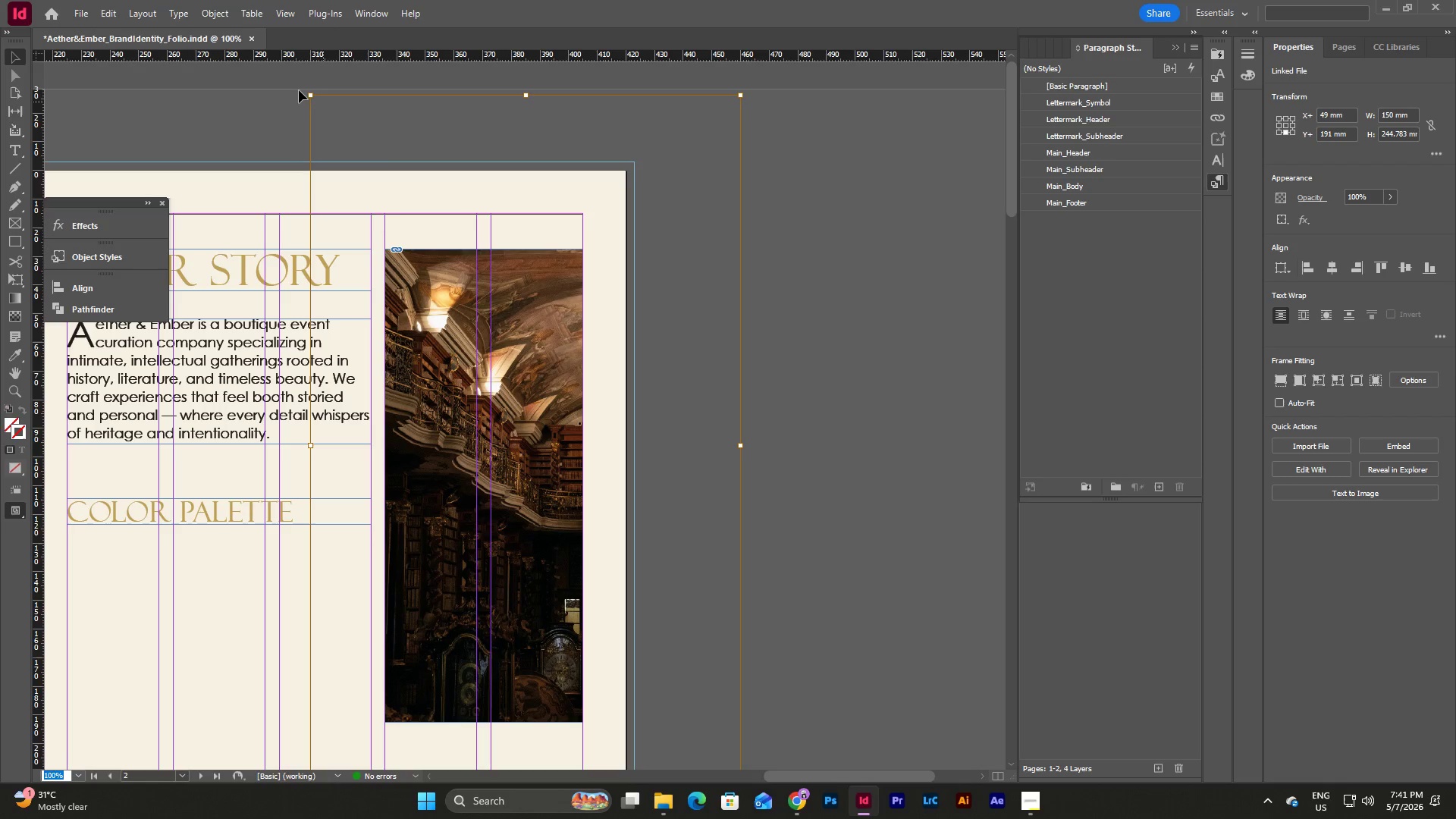 
left_click_drag(start_coordinate=[310, 94], to_coordinate=[384, 251])
 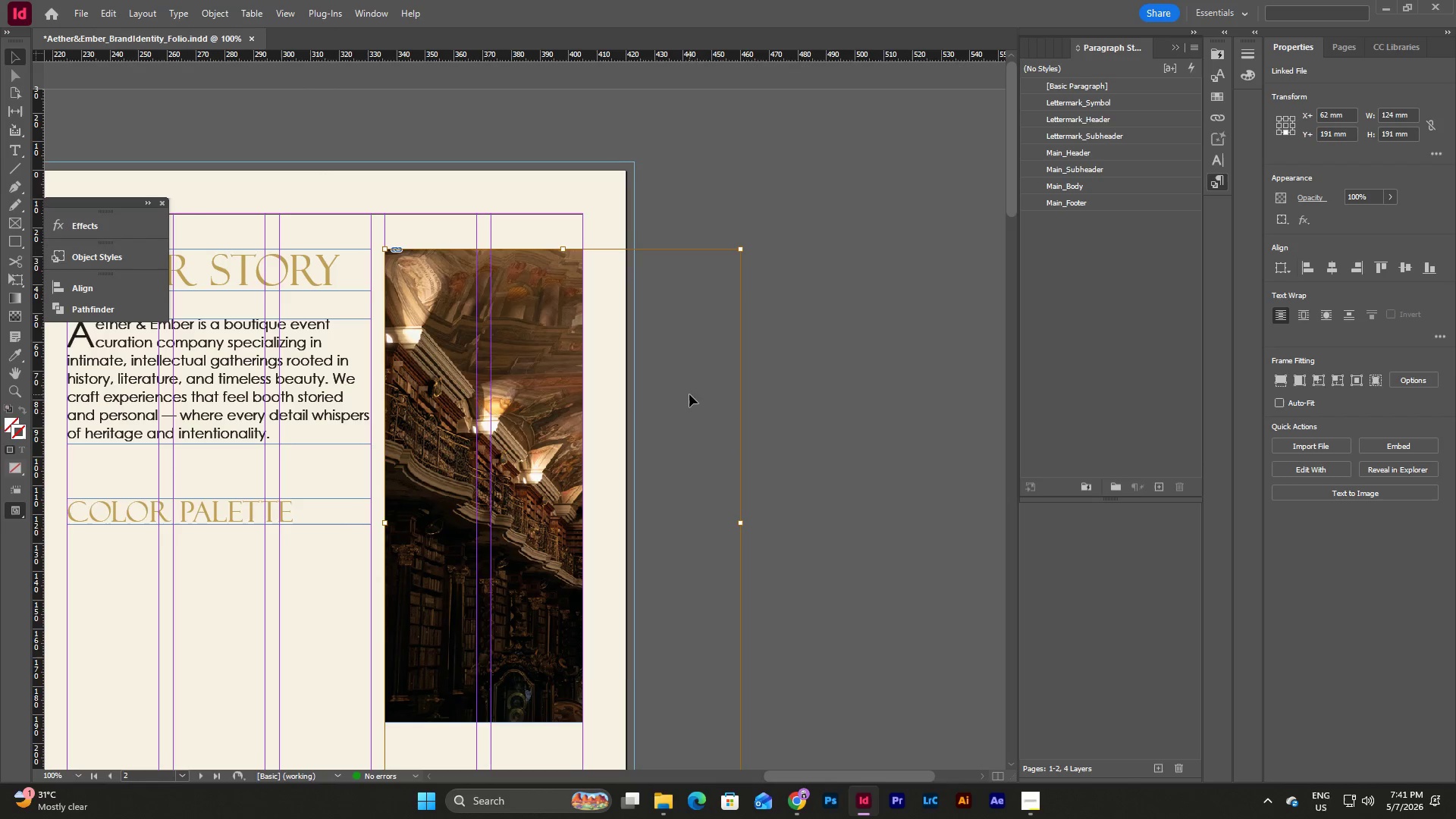 
scroll: coordinate [700, 396], scroll_direction: down, amount: 2.0
 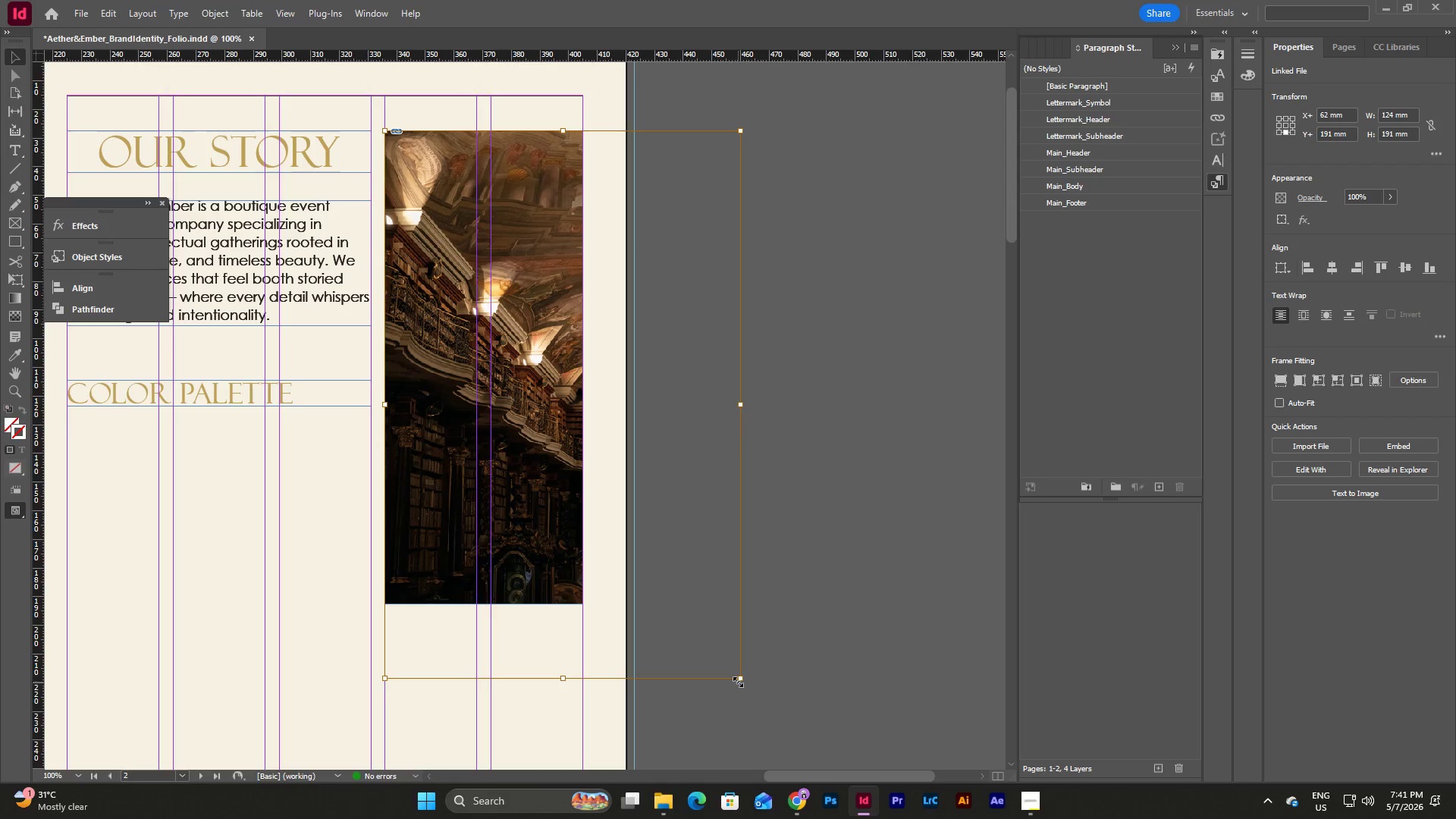 
left_click_drag(start_coordinate=[740, 679], to_coordinate=[580, 606])
 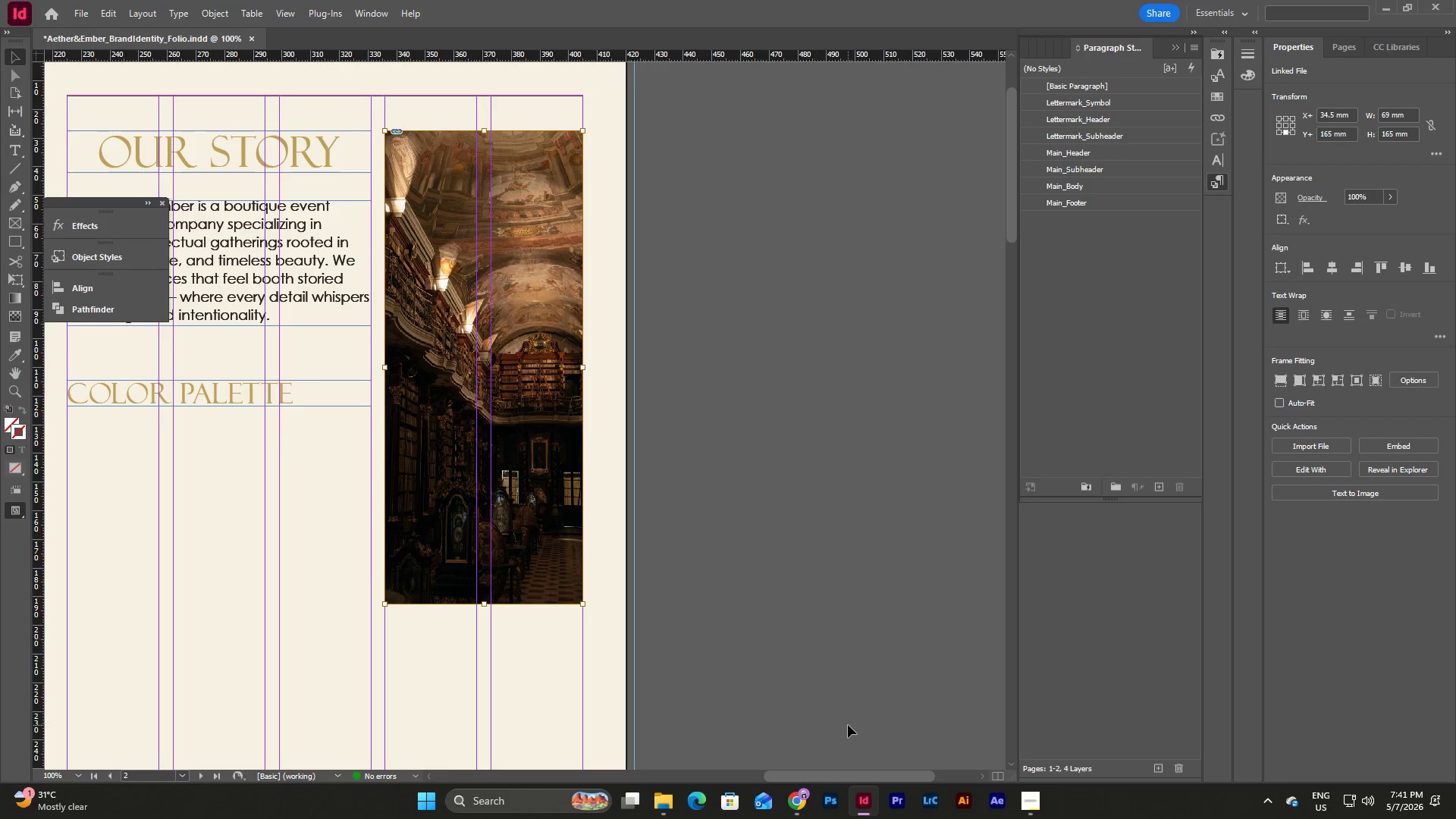 
left_click_drag(start_coordinate=[820, 780], to_coordinate=[779, 780])
 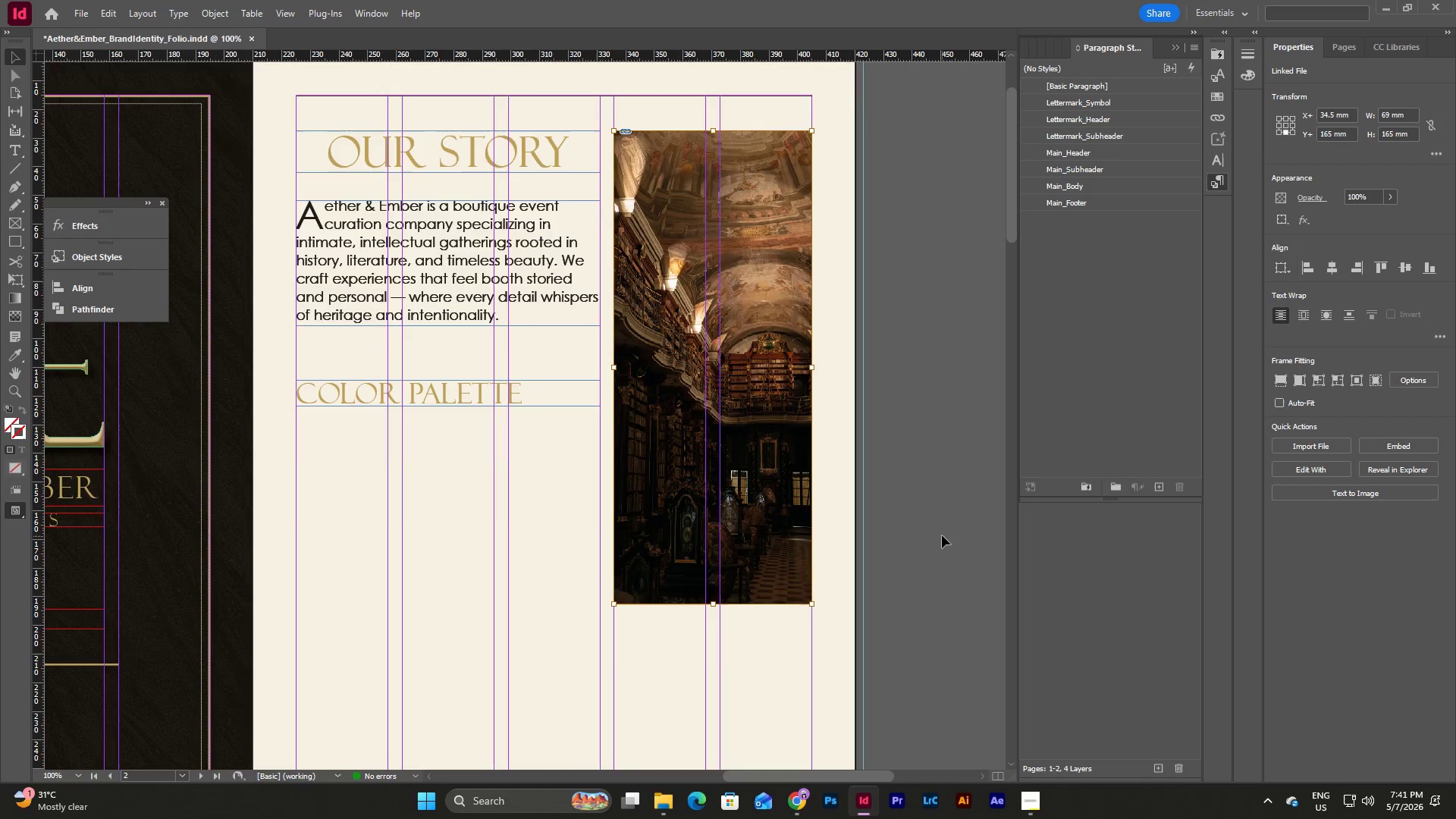 
left_click([942, 535])
 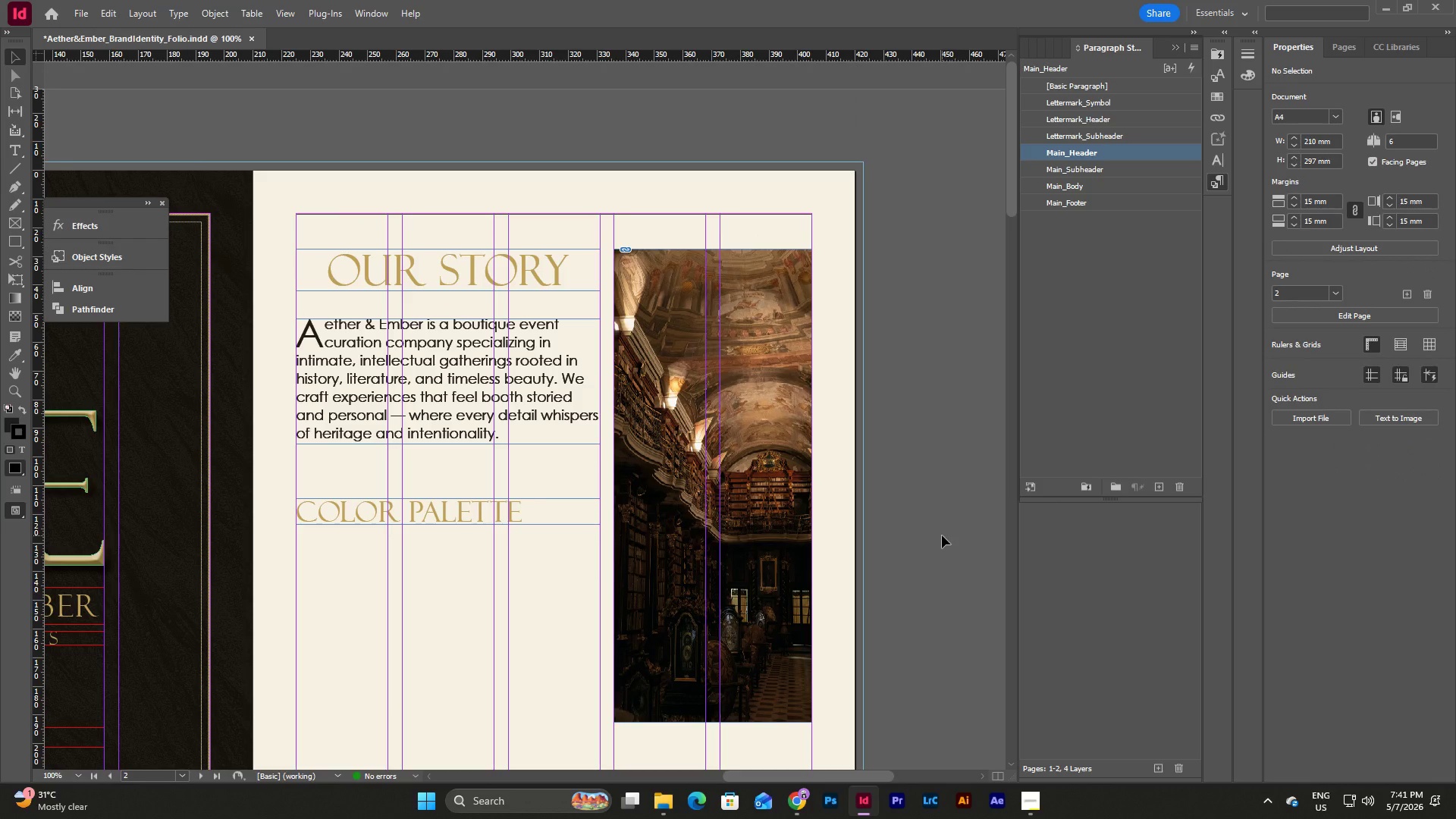 
scroll: coordinate [942, 535], scroll_direction: up, amount: 3.0
 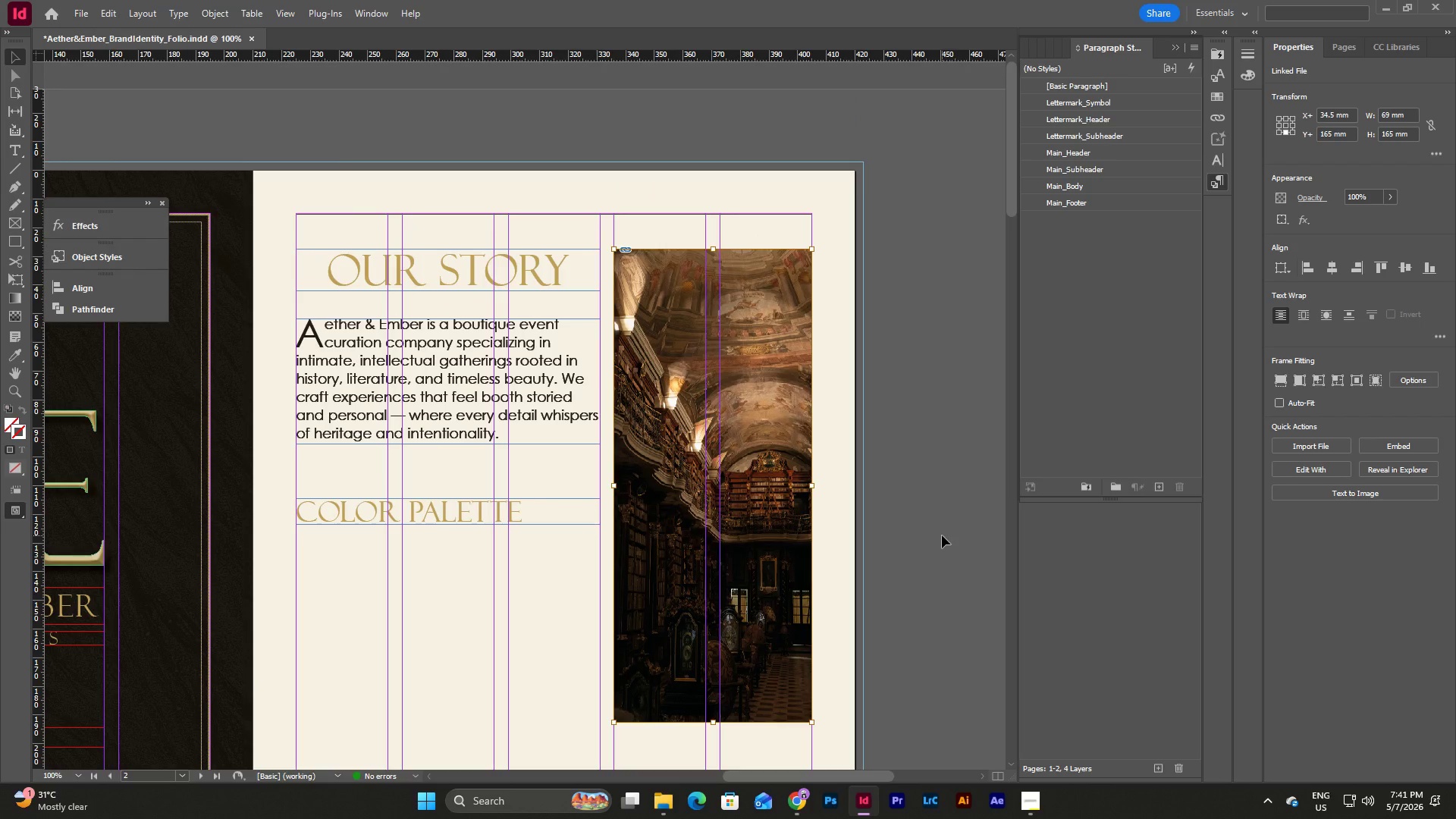 
type(wwww)
 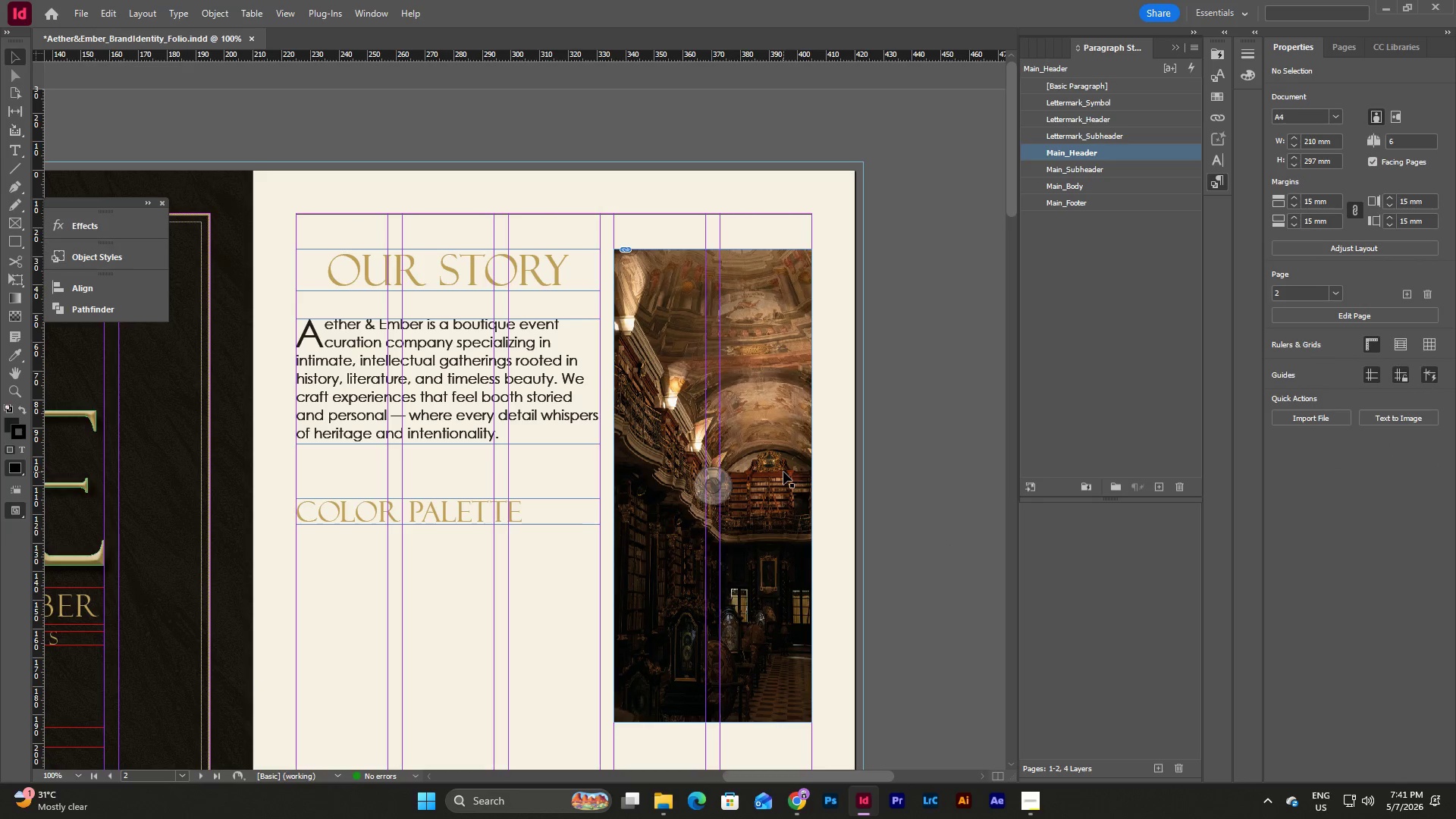 
double_click([783, 472])
 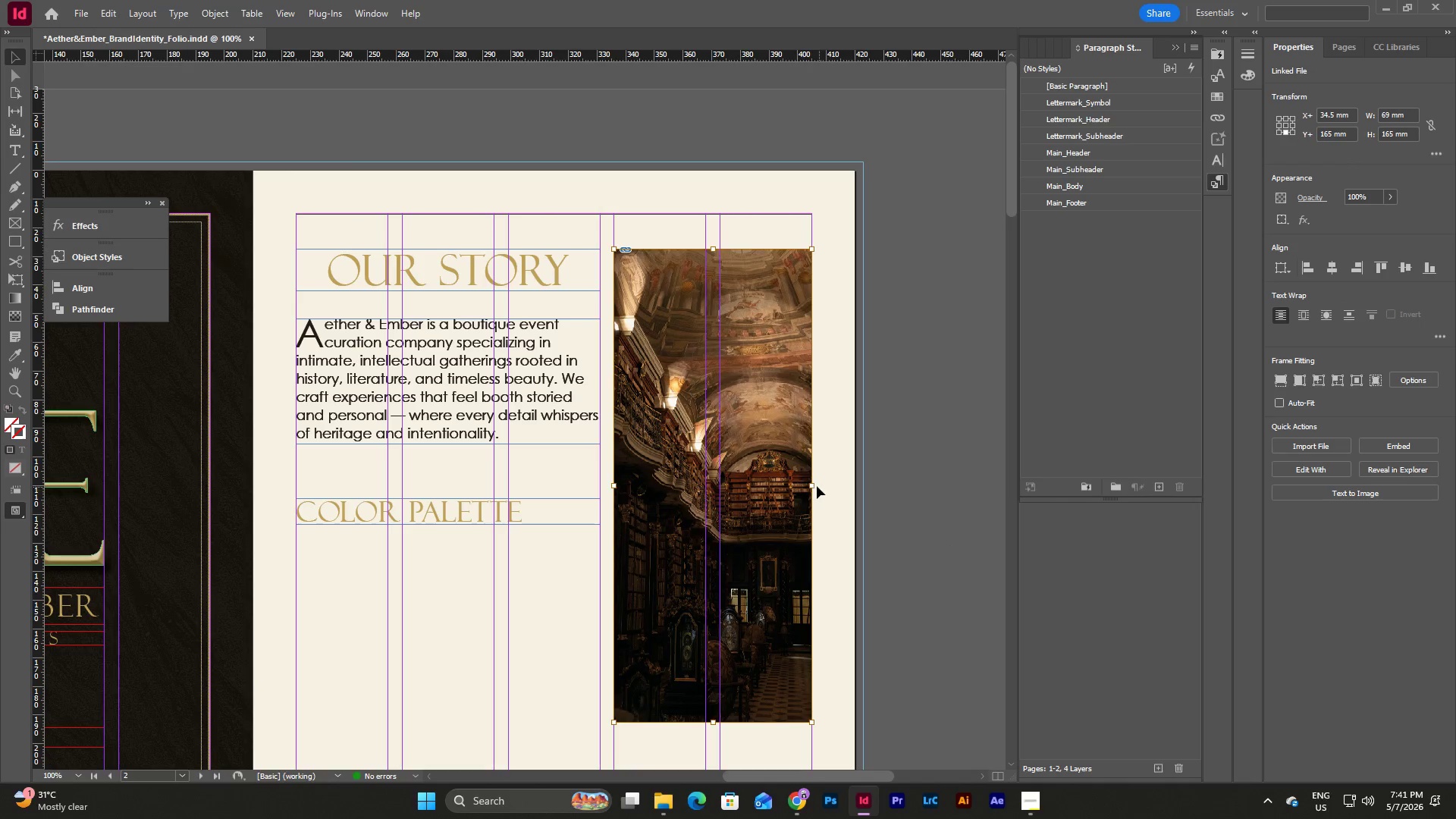 
left_click_drag(start_coordinate=[814, 486], to_coordinate=[830, 485])
 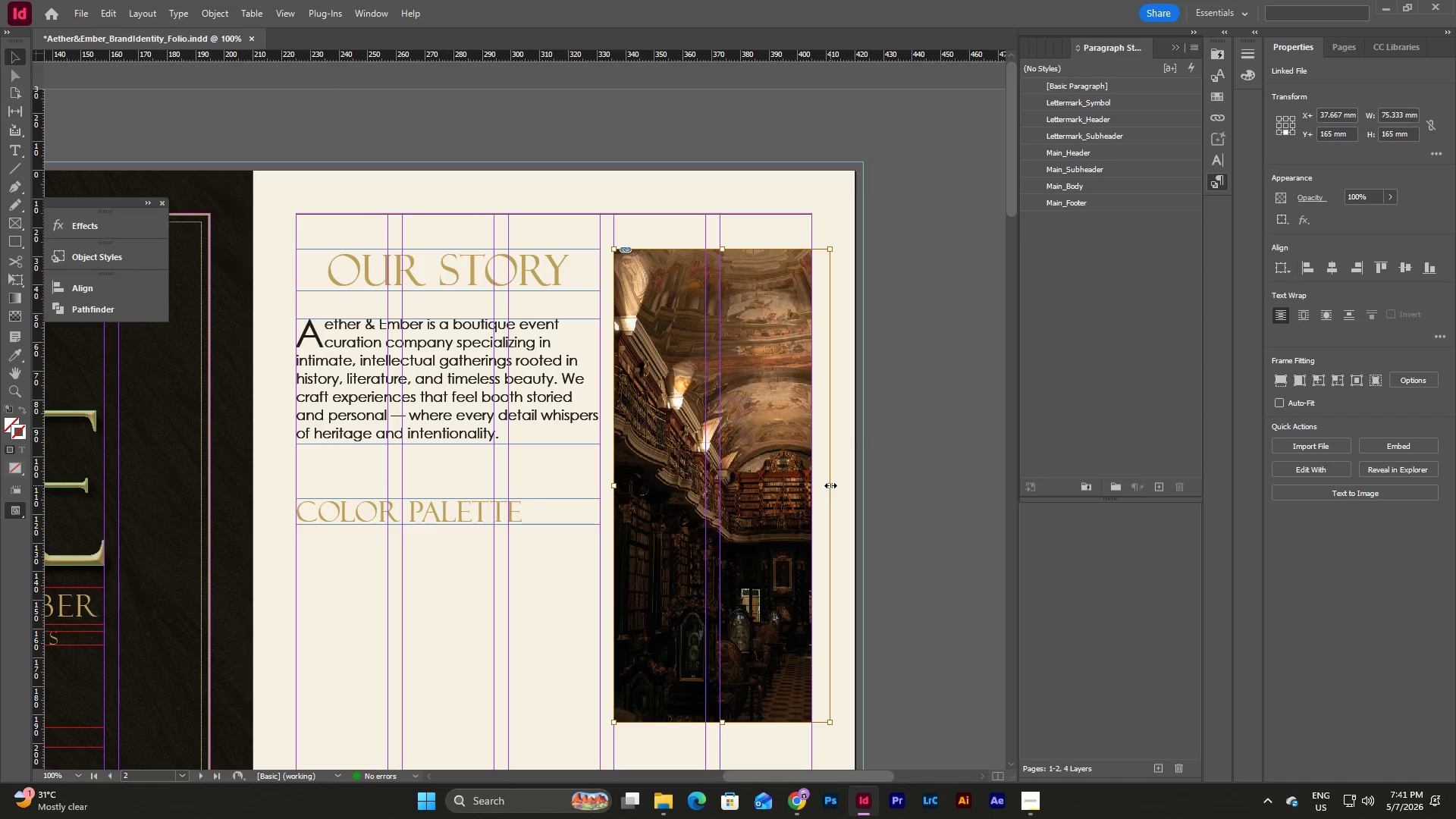 
left_click_drag(start_coordinate=[830, 485], to_coordinate=[842, 485])
 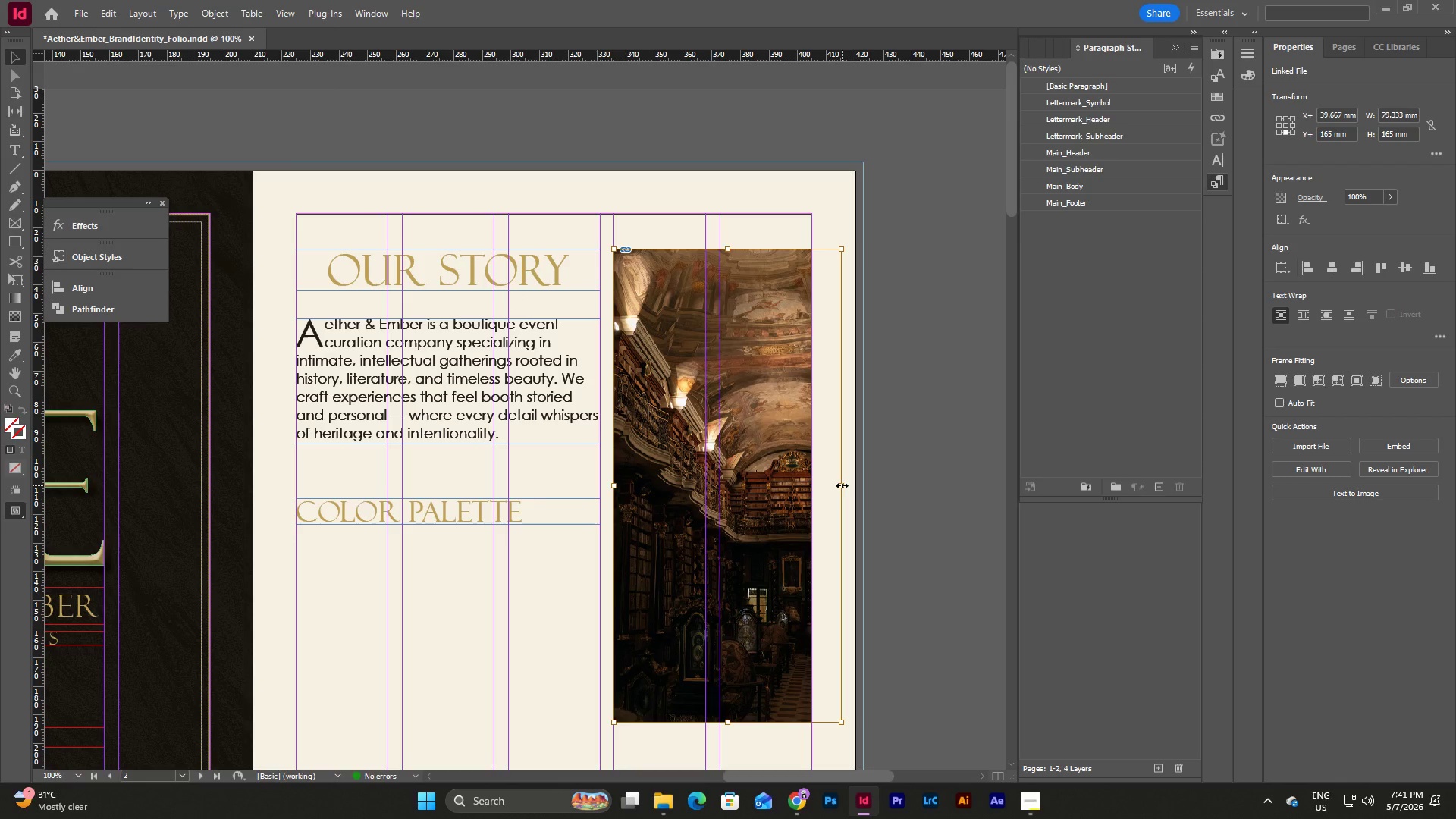 
left_click_drag(start_coordinate=[842, 485], to_coordinate=[861, 485])
 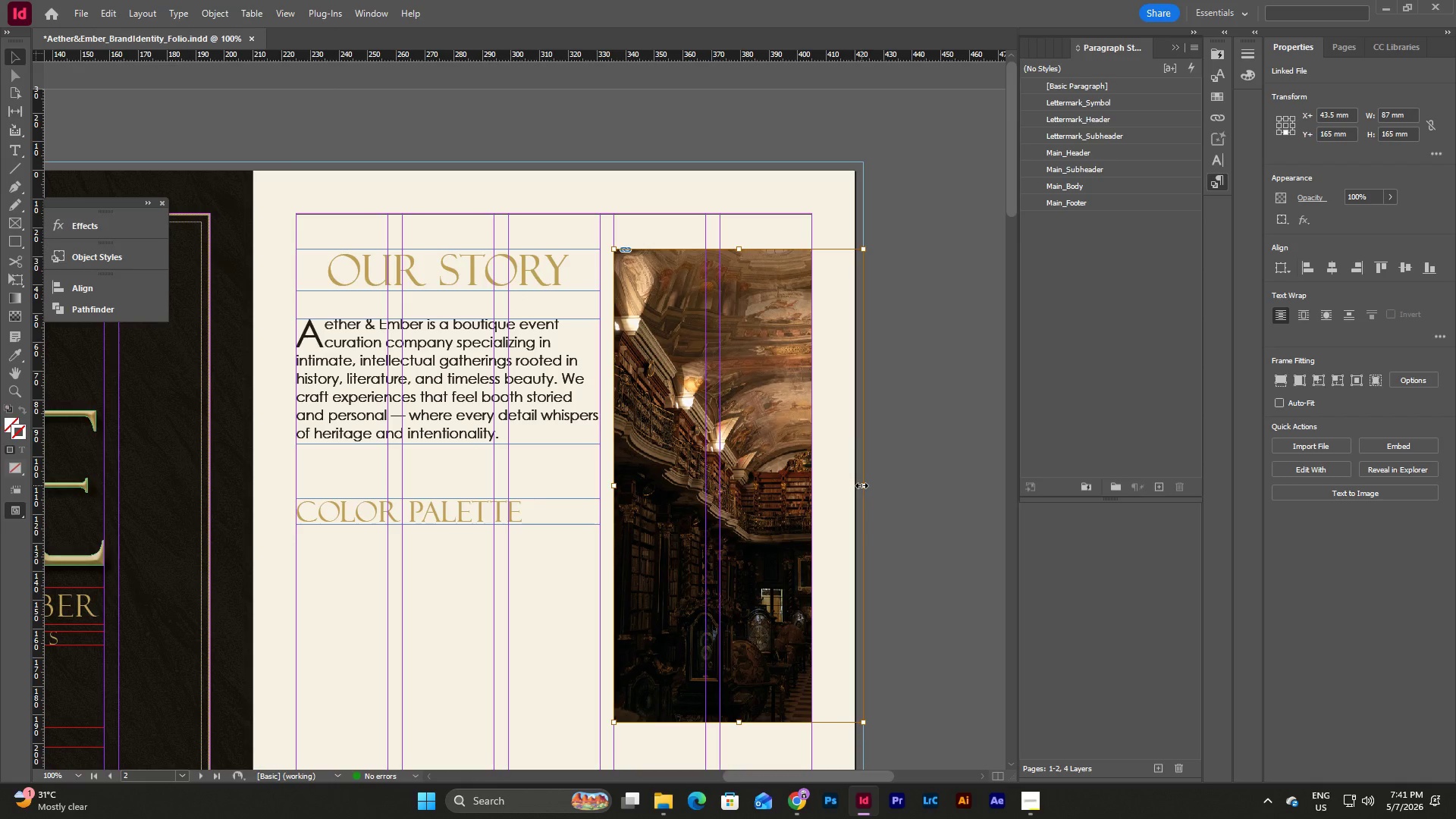 
left_click_drag(start_coordinate=[861, 485], to_coordinate=[855, 486])
 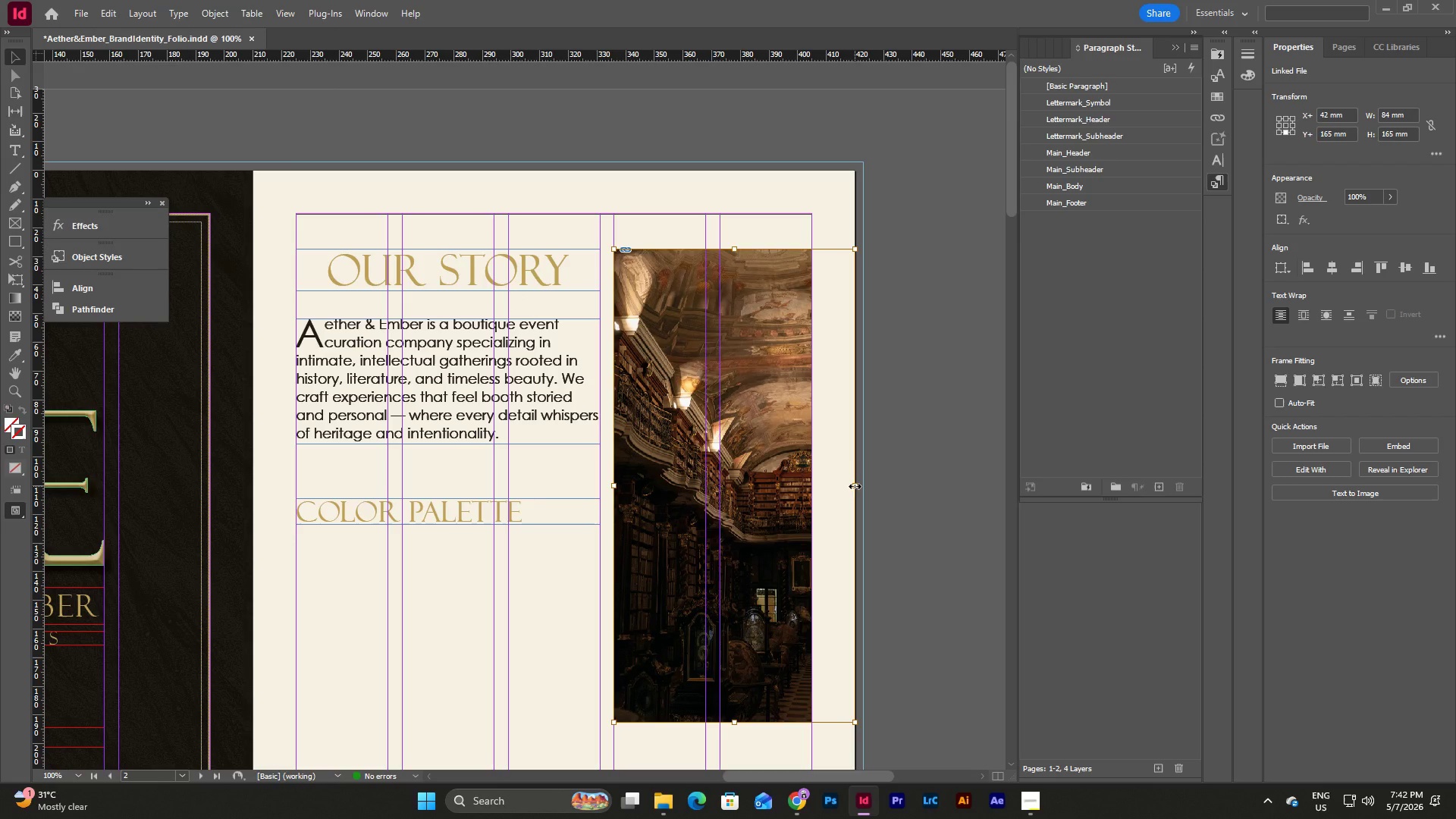 
left_click([924, 488])
 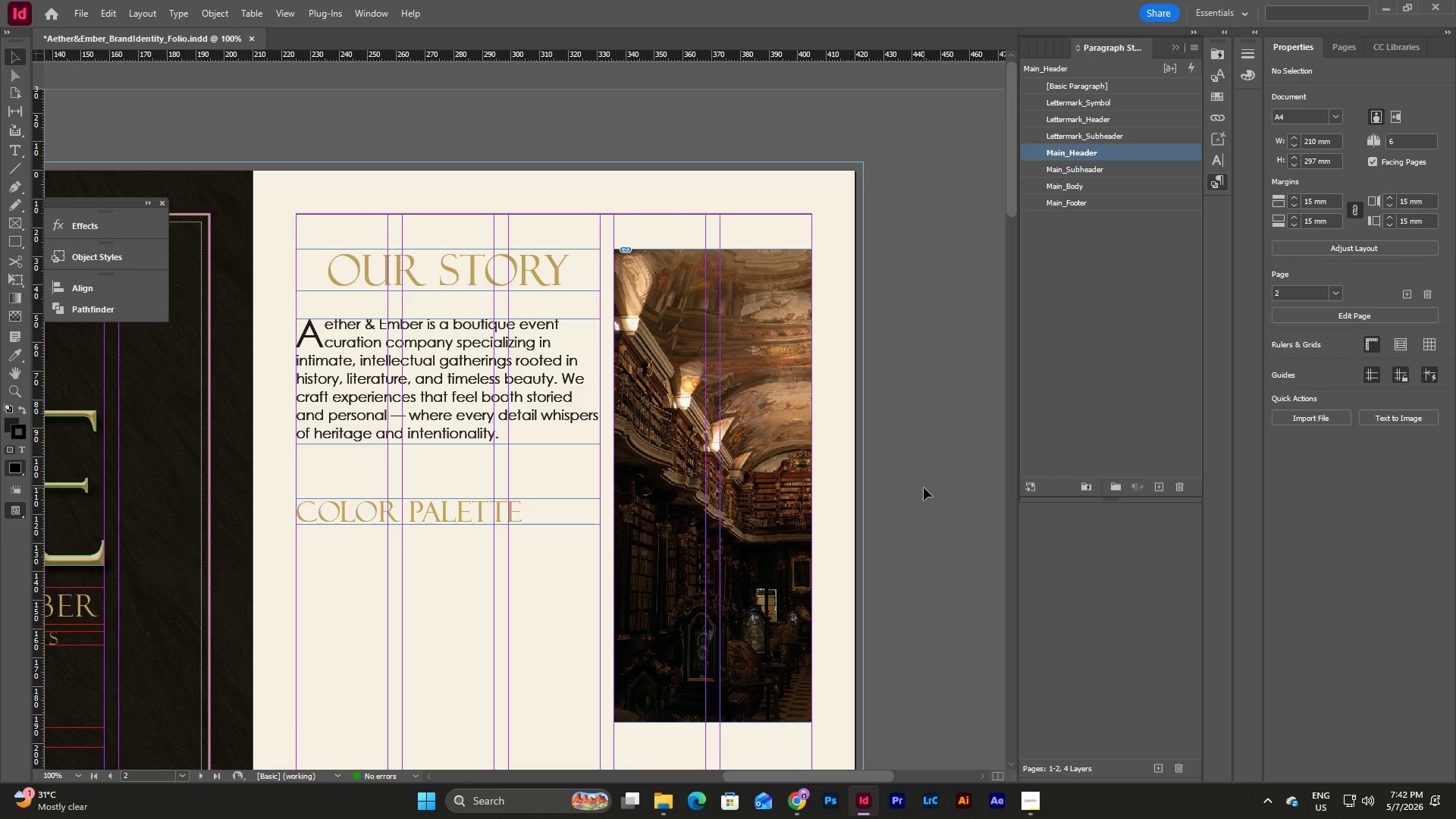 
type(wwwww)
 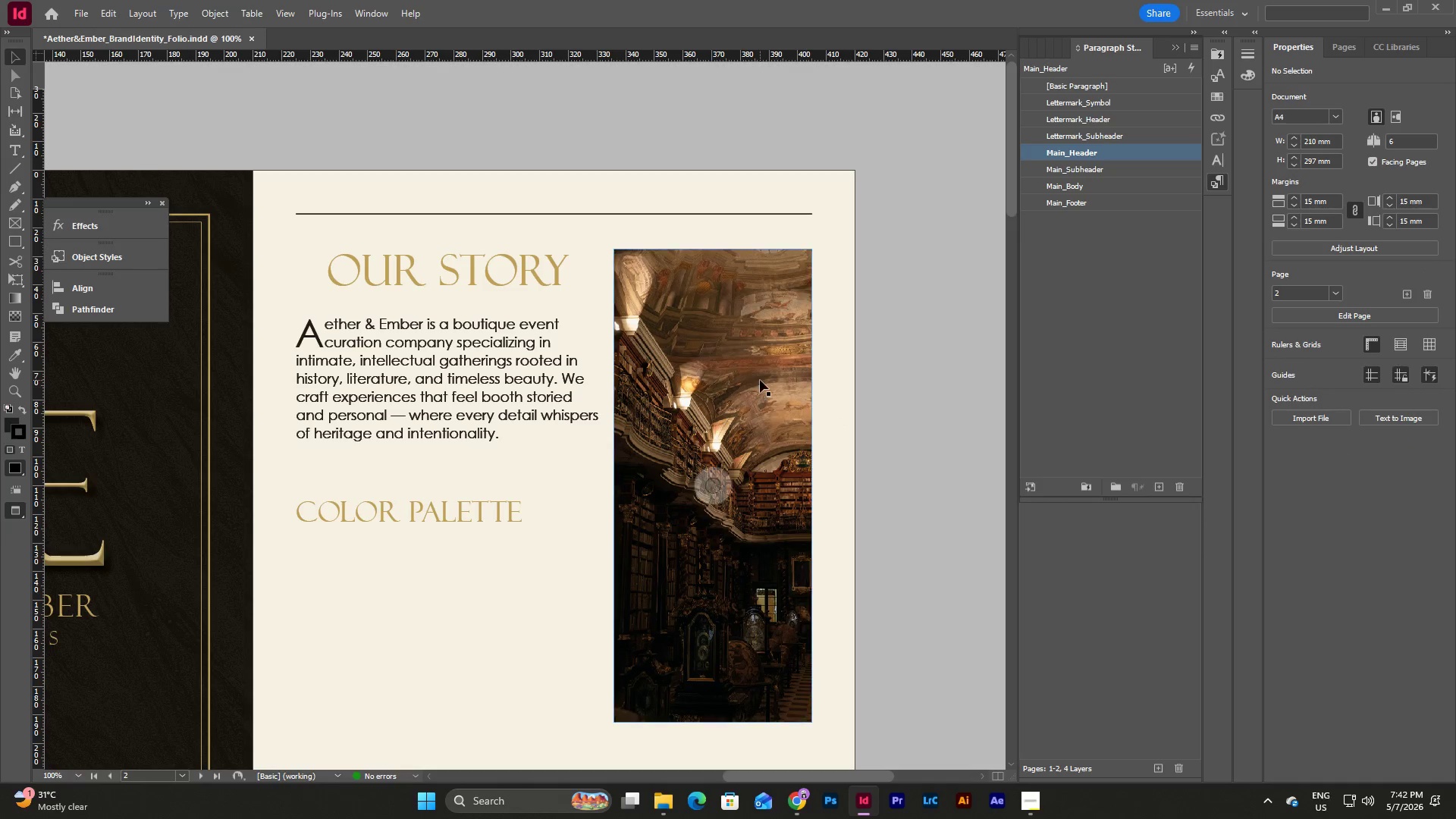 
left_click([760, 380])
 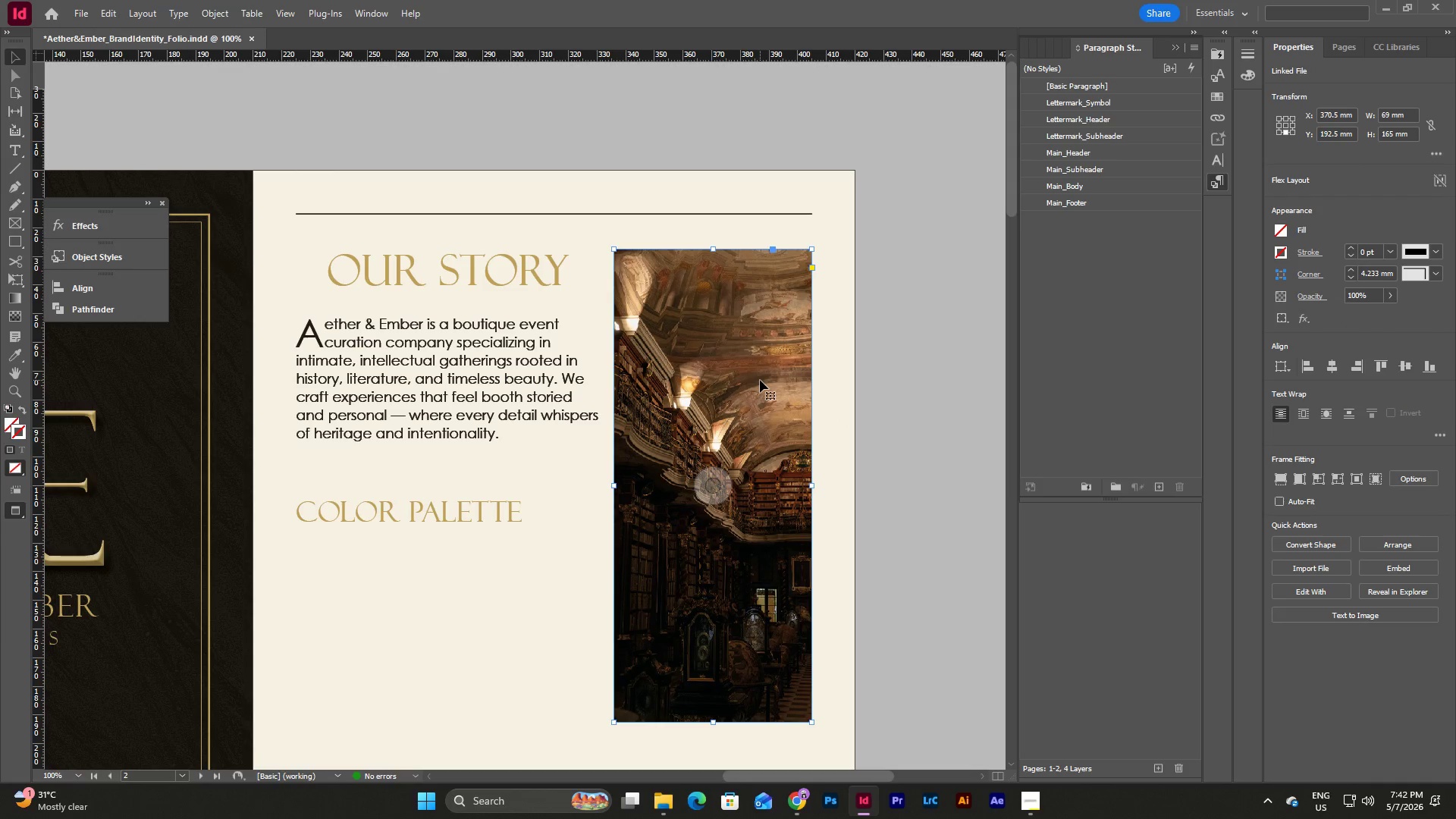 
right_click([760, 380])
 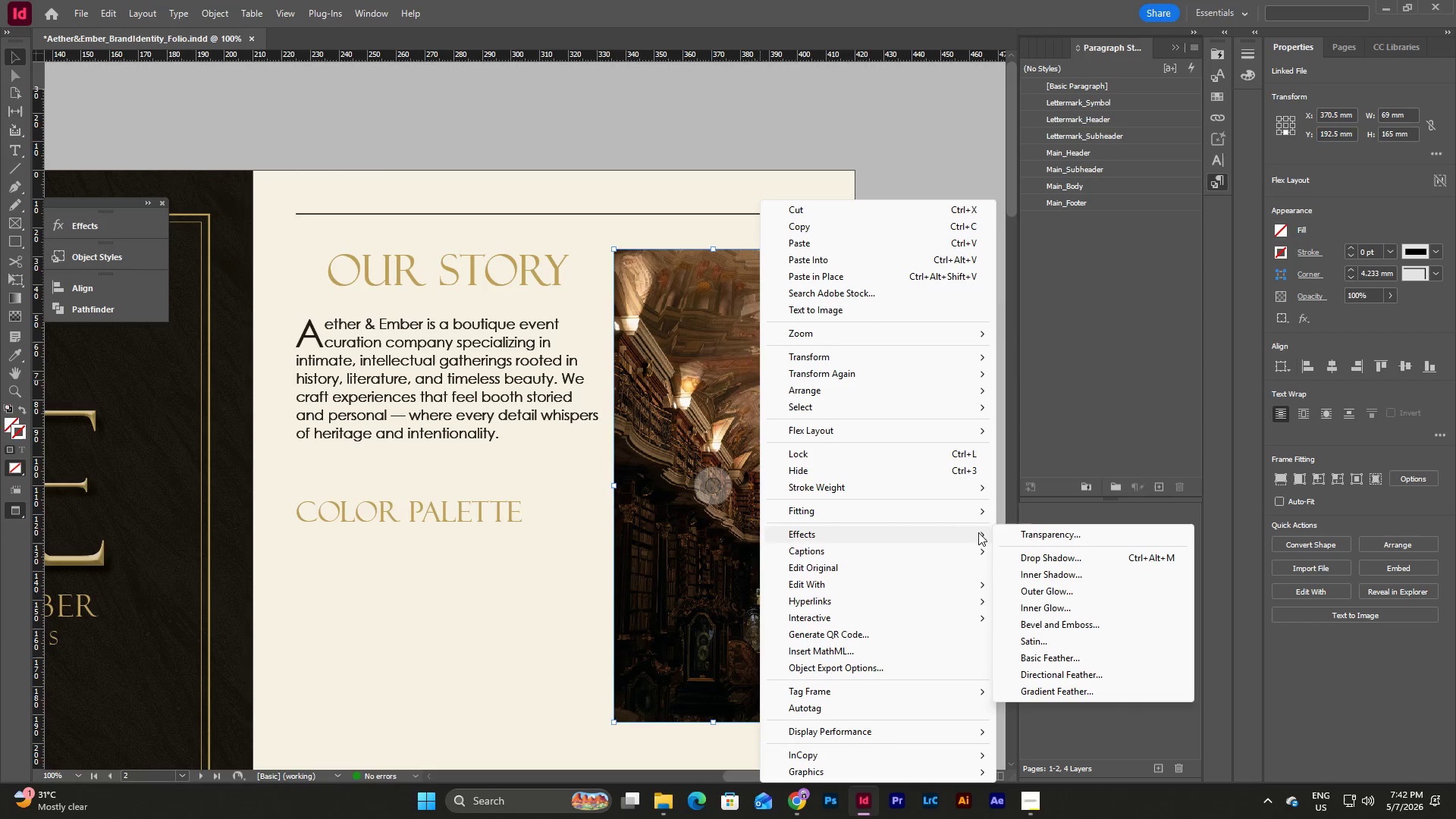 
left_click([1055, 692])
 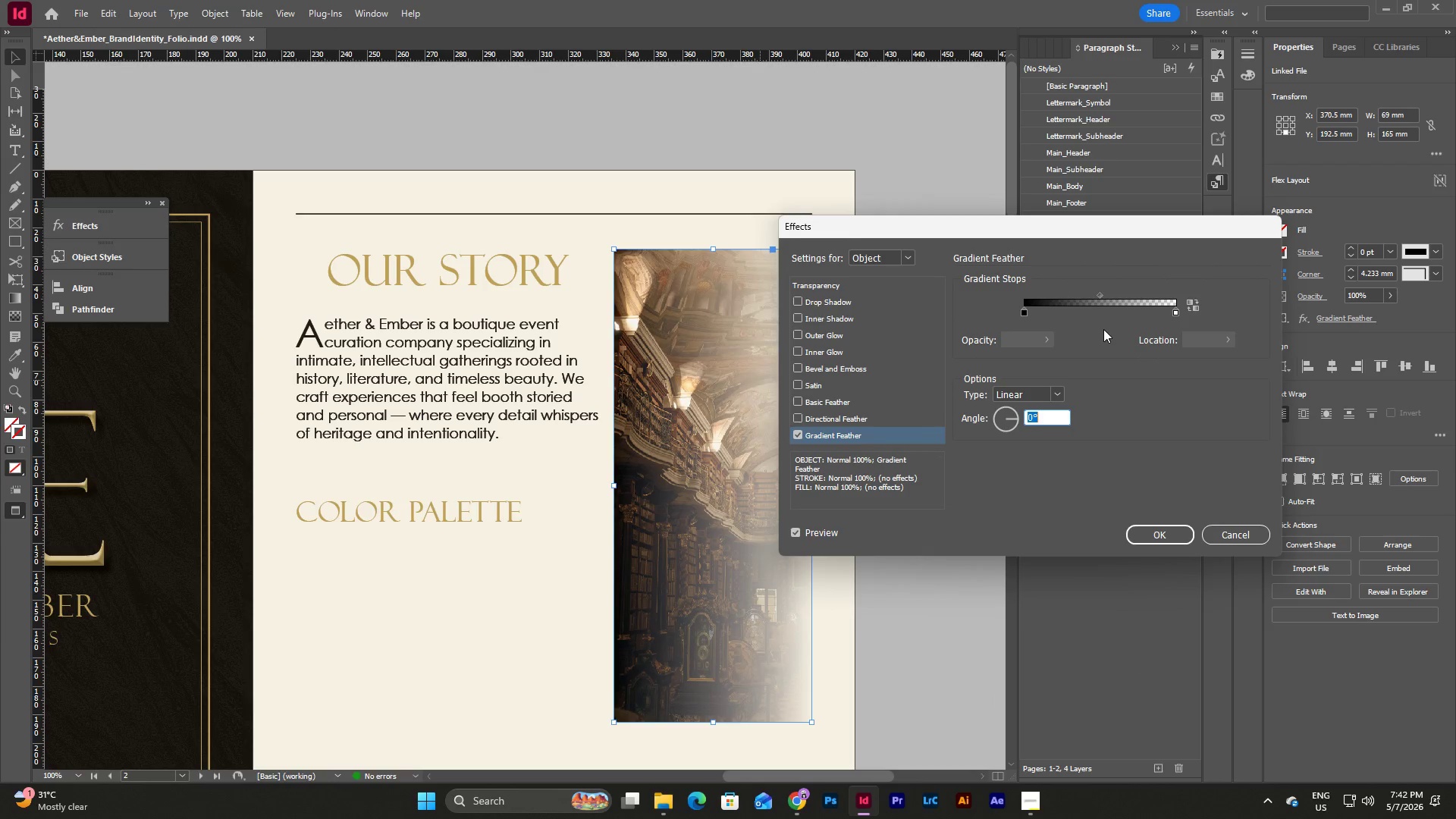 
wait(6.88)
 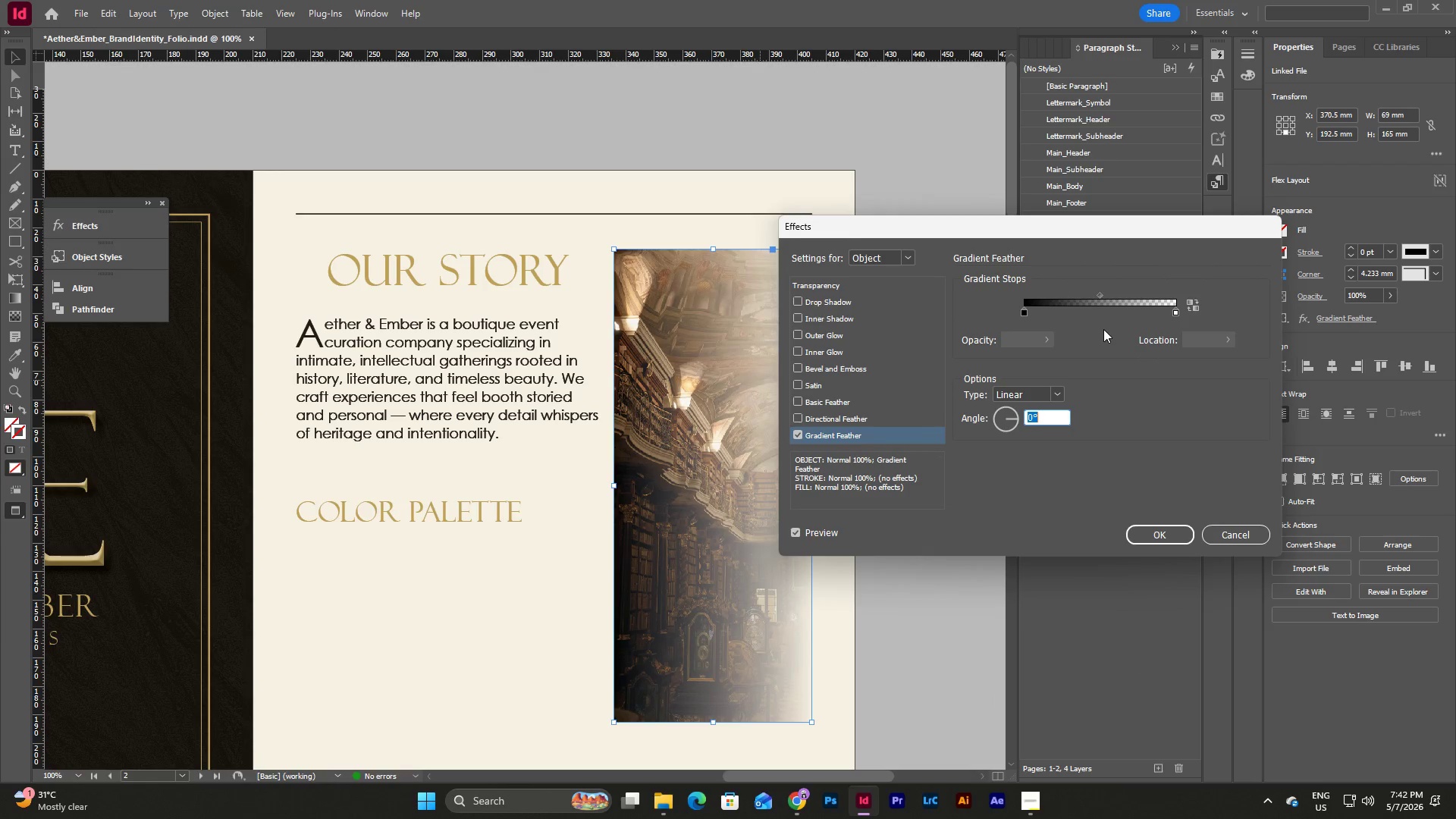 
left_click([1018, 339])
 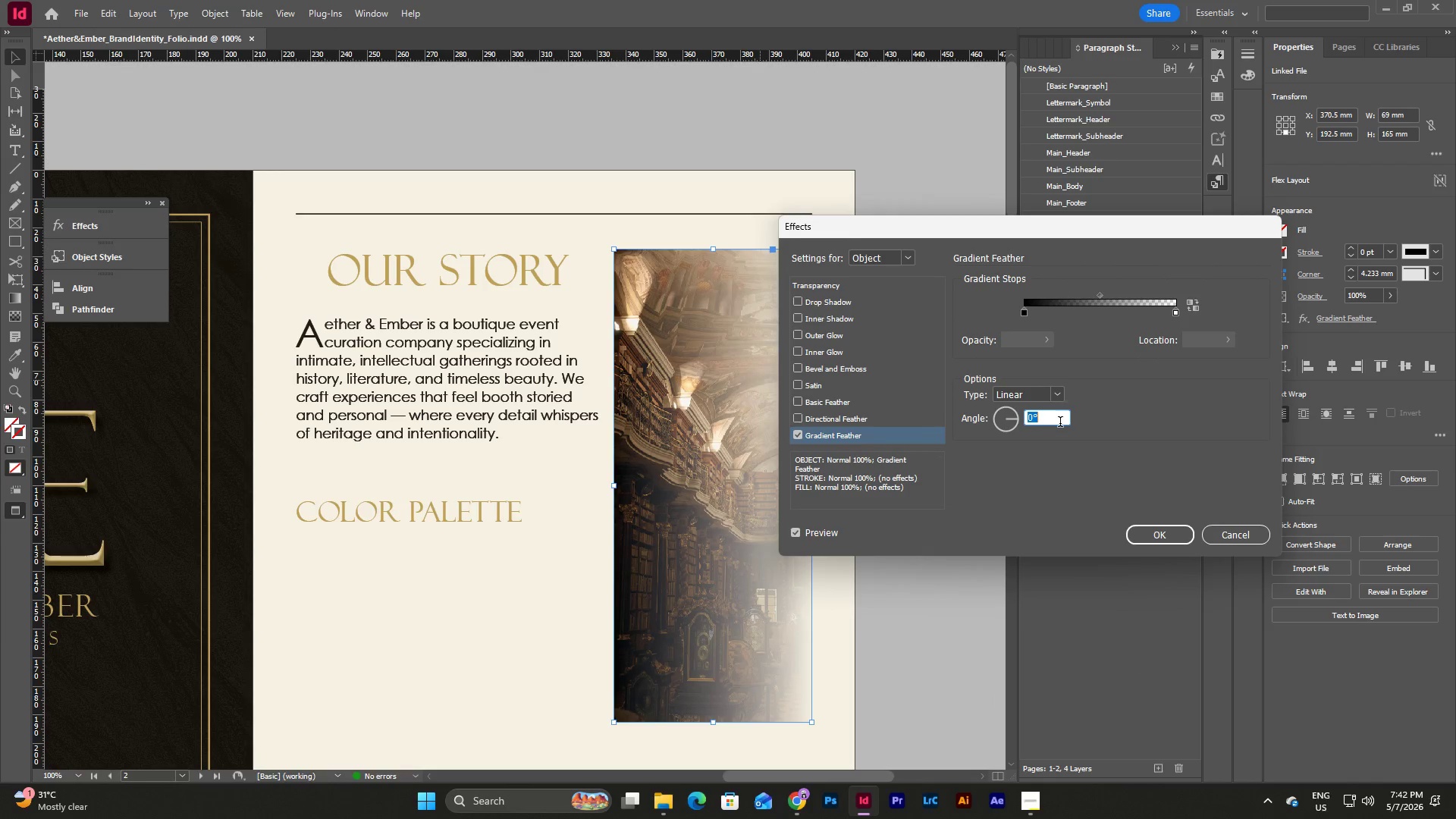 
left_click([1057, 419])
 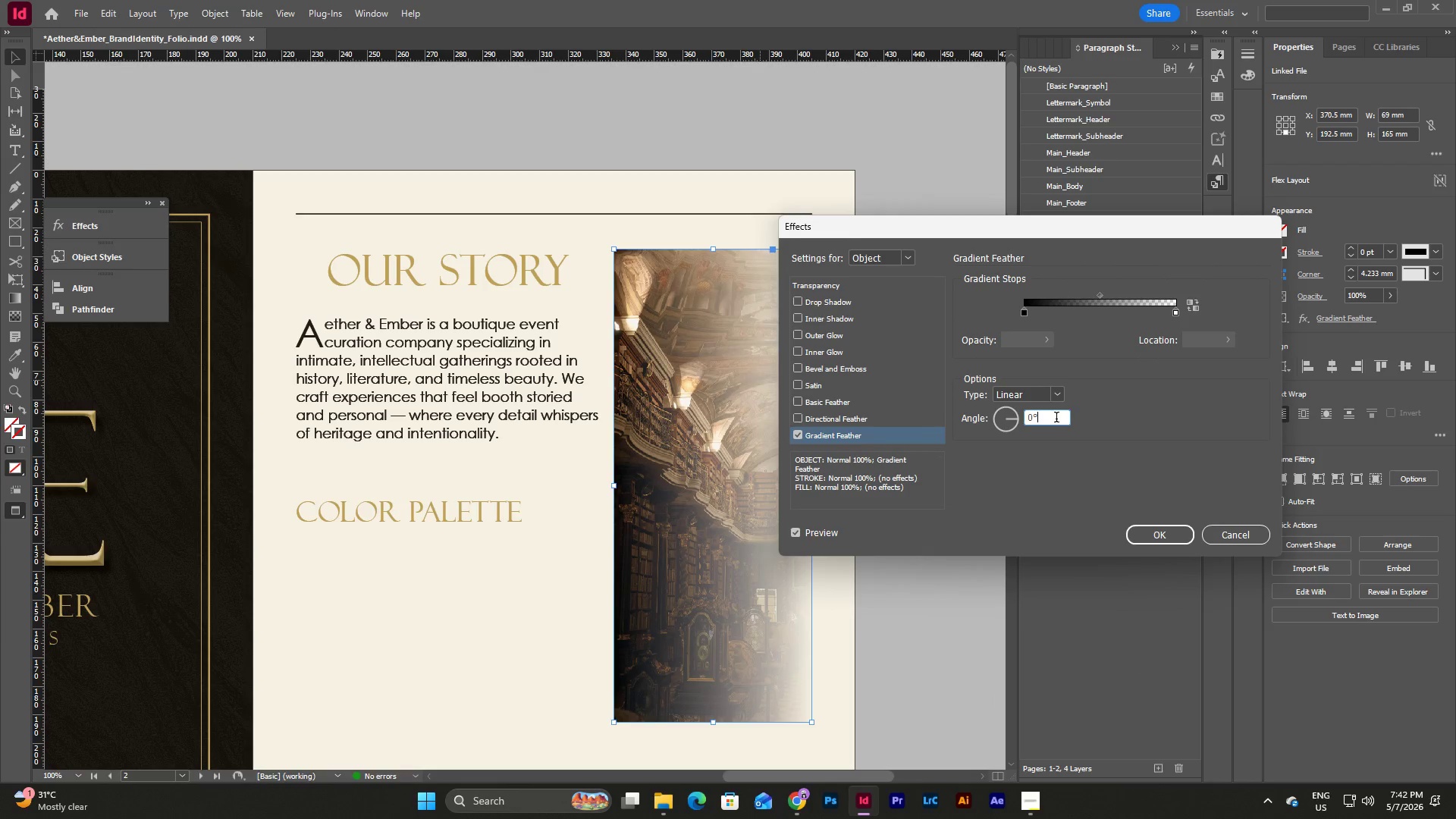 
left_click_drag(start_coordinate=[1056, 419], to_coordinate=[1005, 416])
 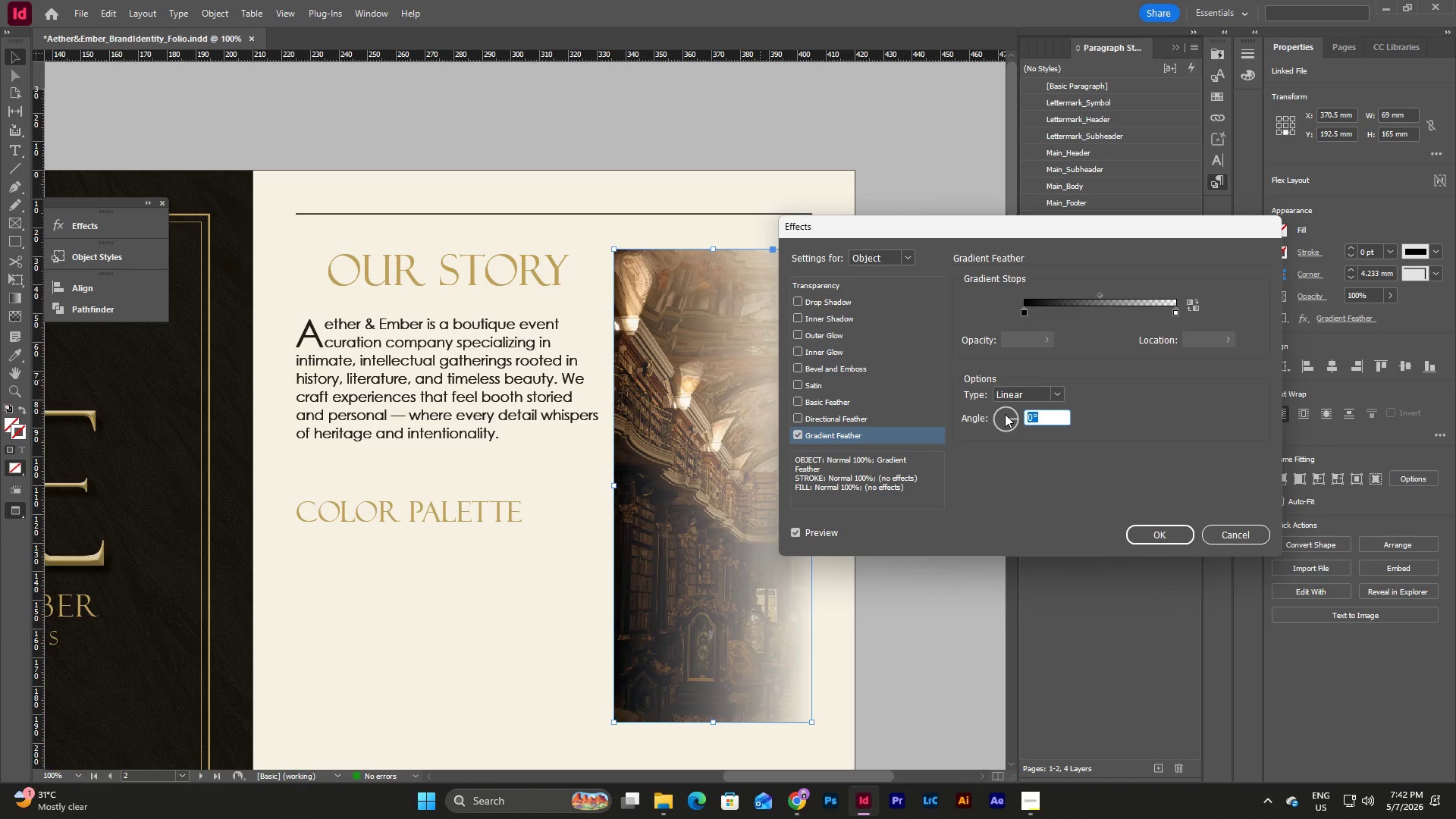 
key(Numpad1)
 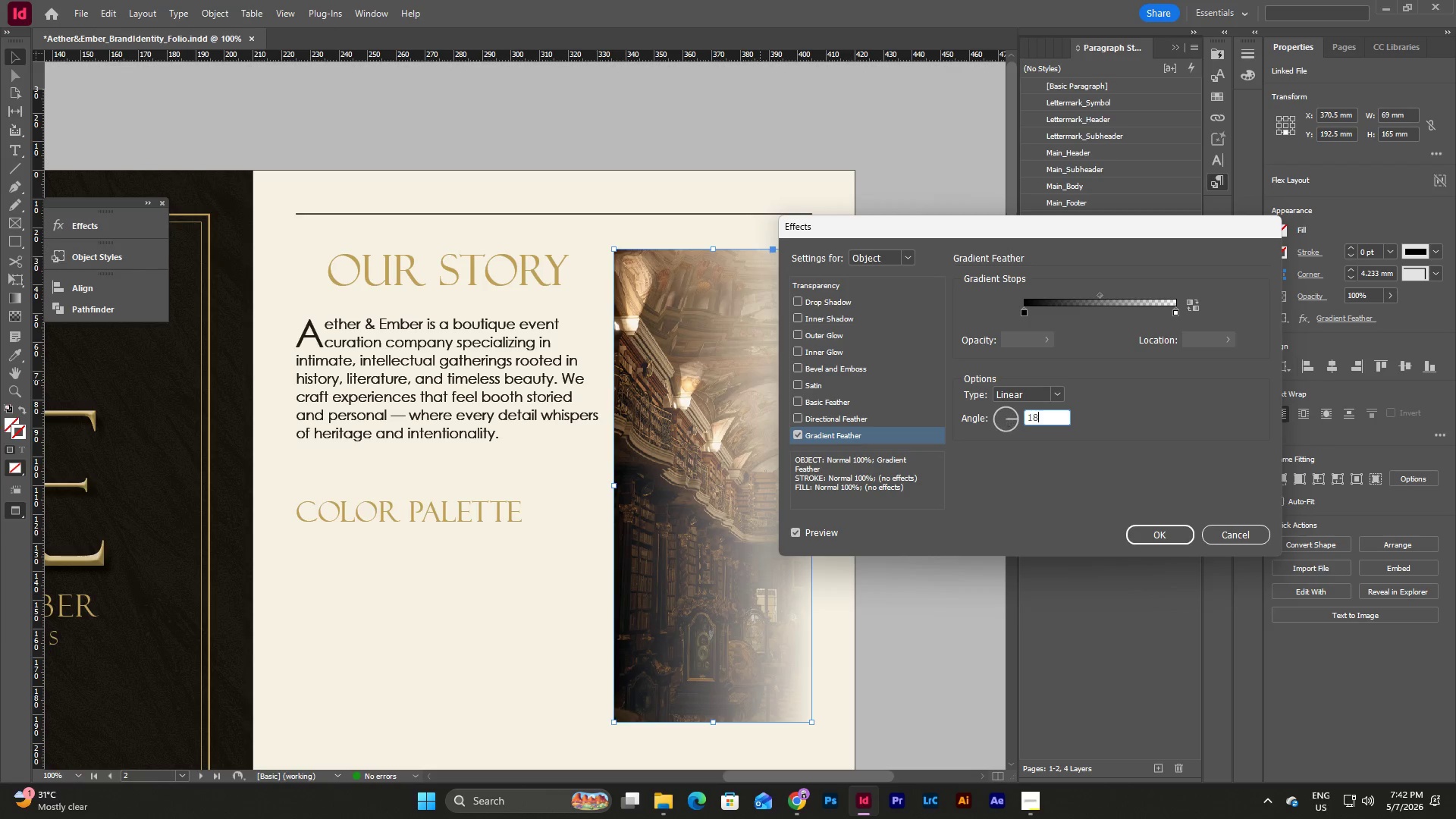 
key(Numpad8)
 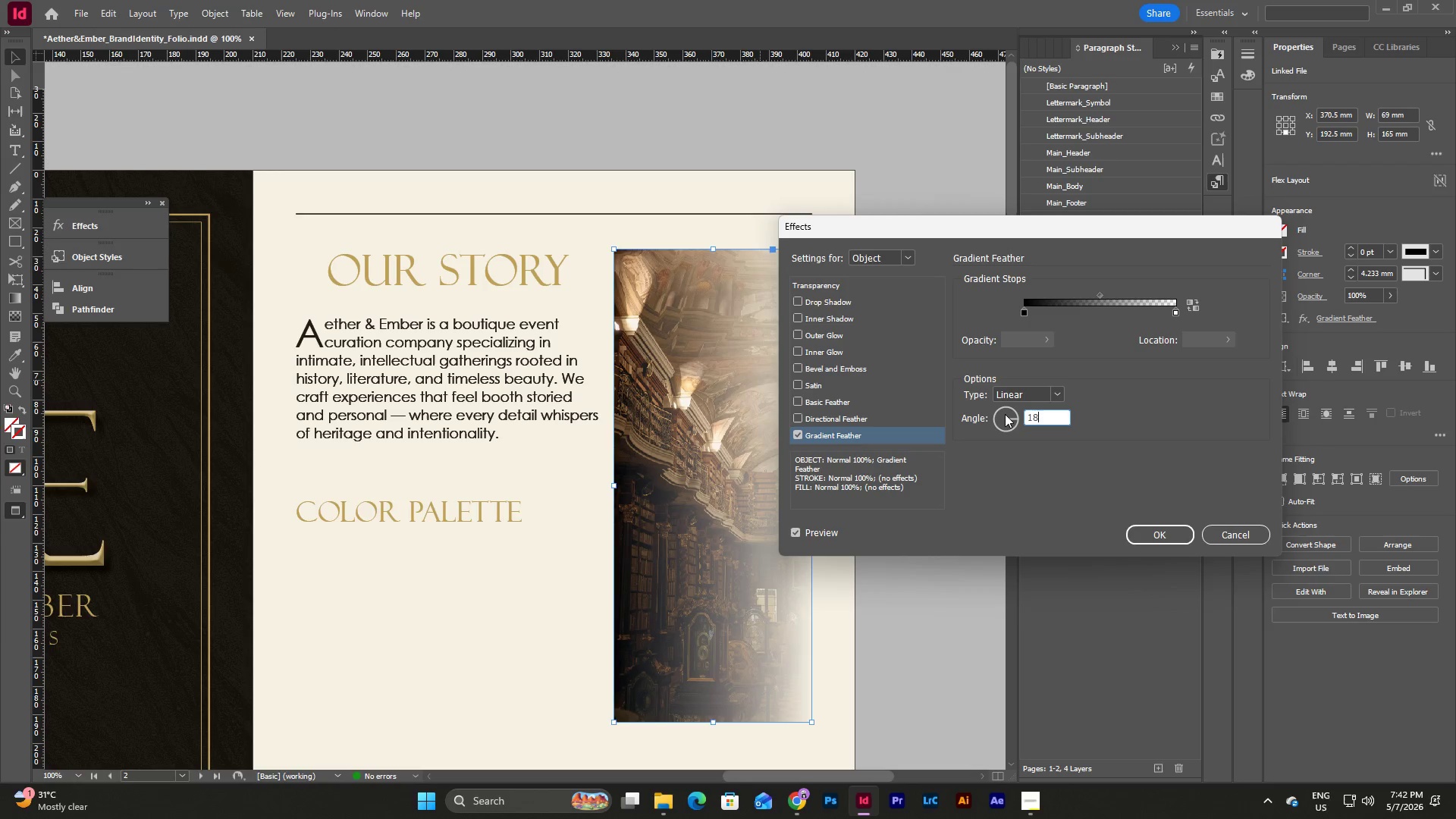 
key(Numpad0)
 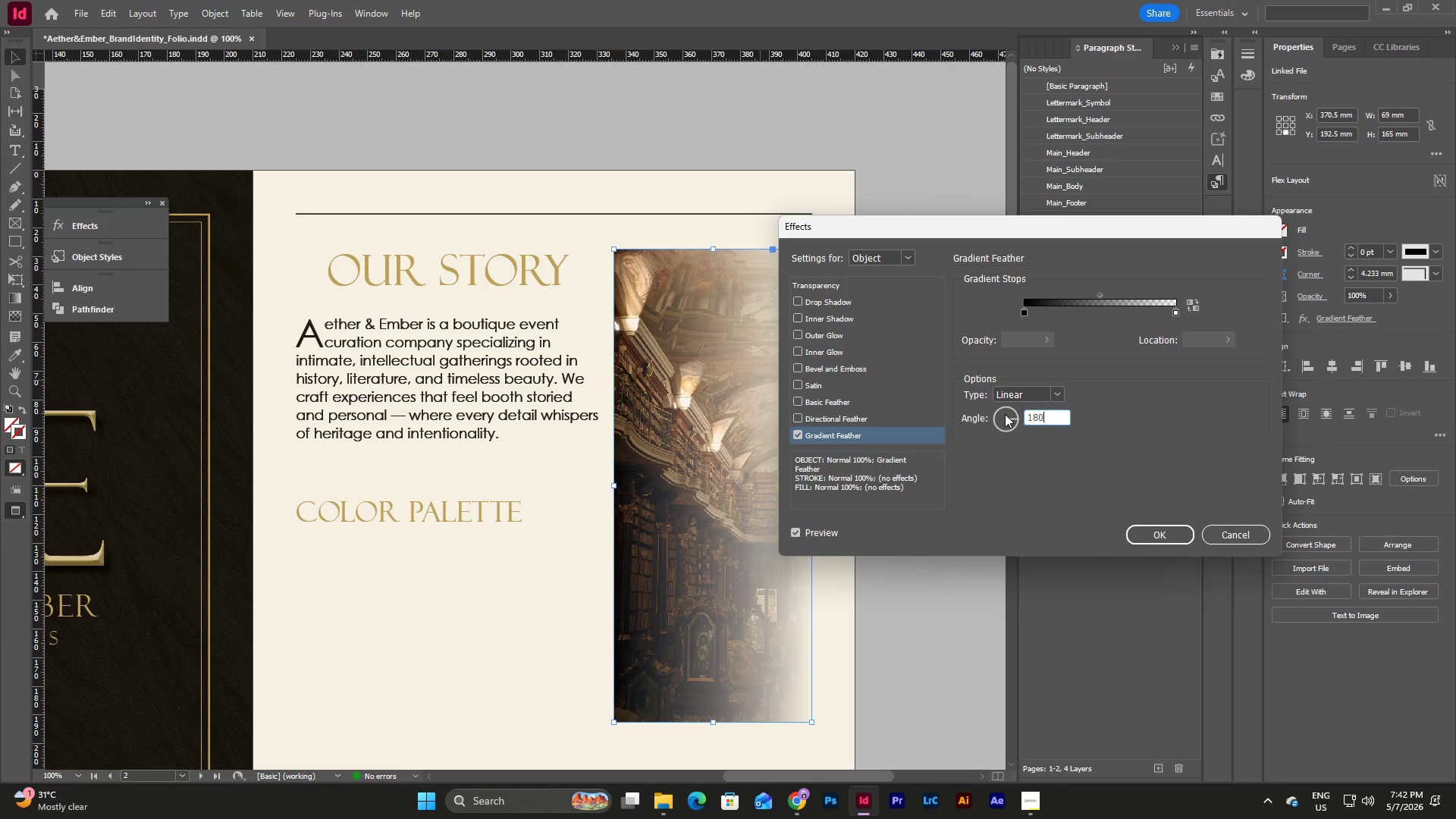 
key(NumpadEnter)
 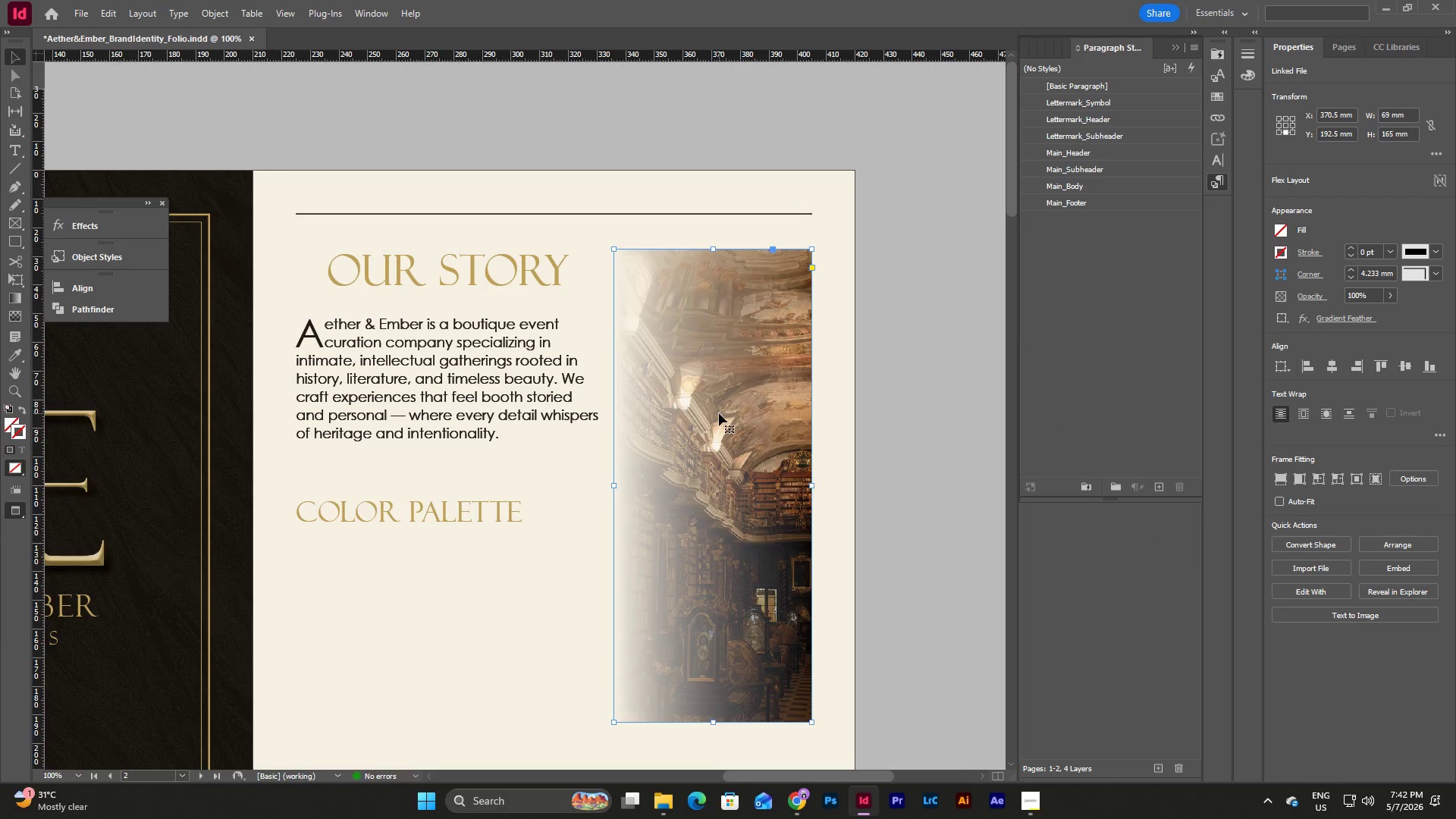 
right_click([766, 375])
 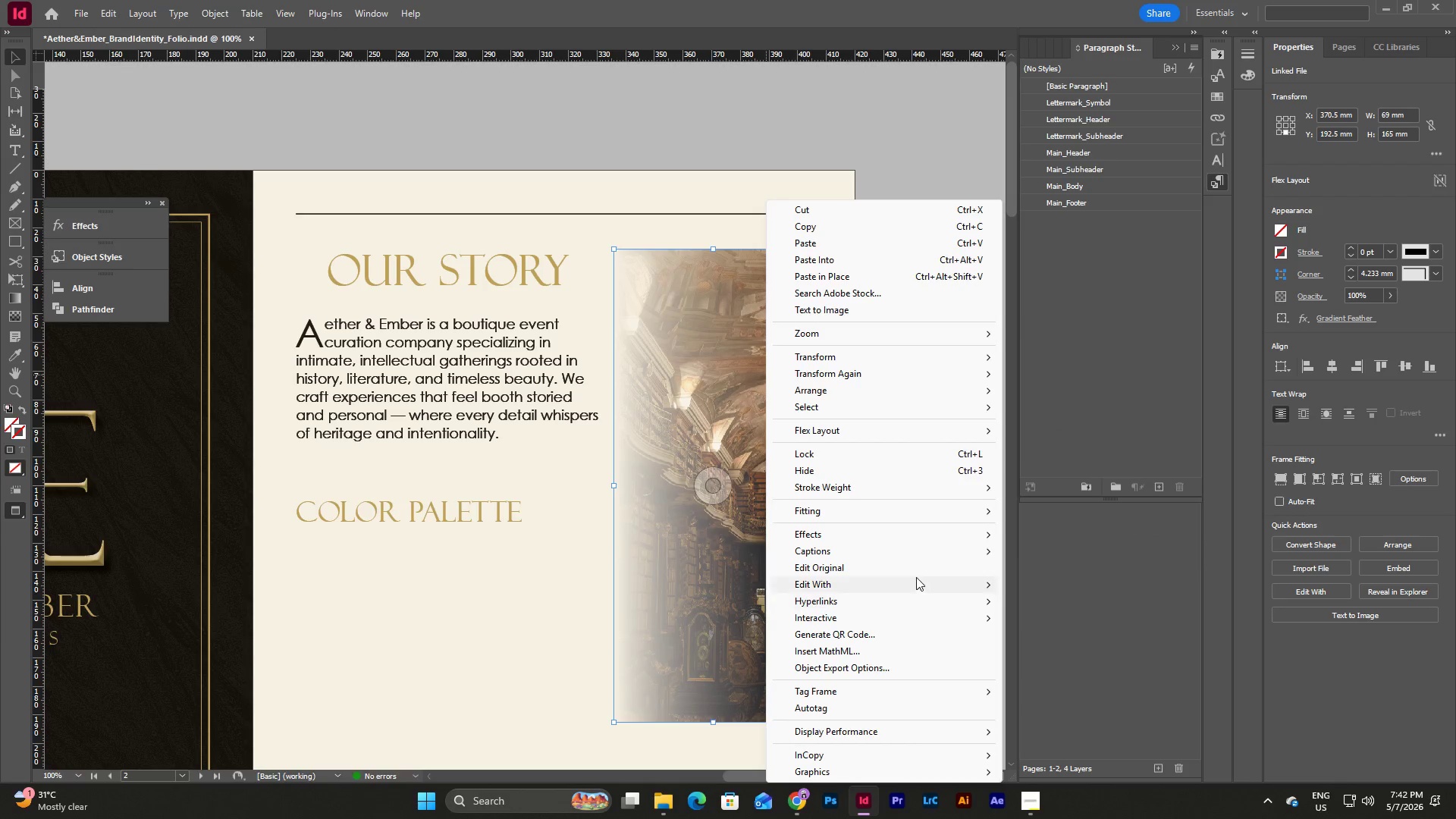 
left_click([918, 538])
 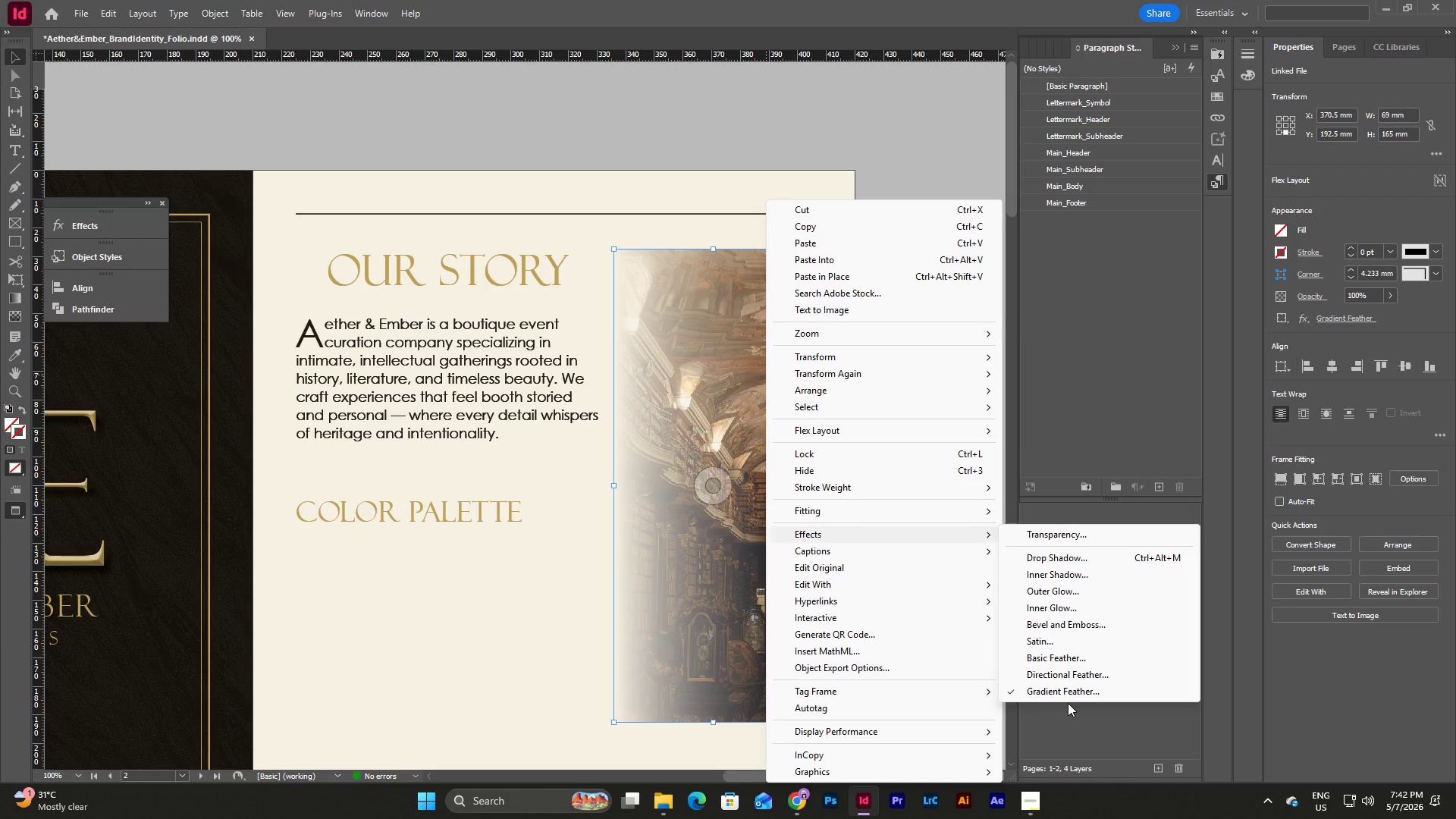 
left_click([1068, 692])
 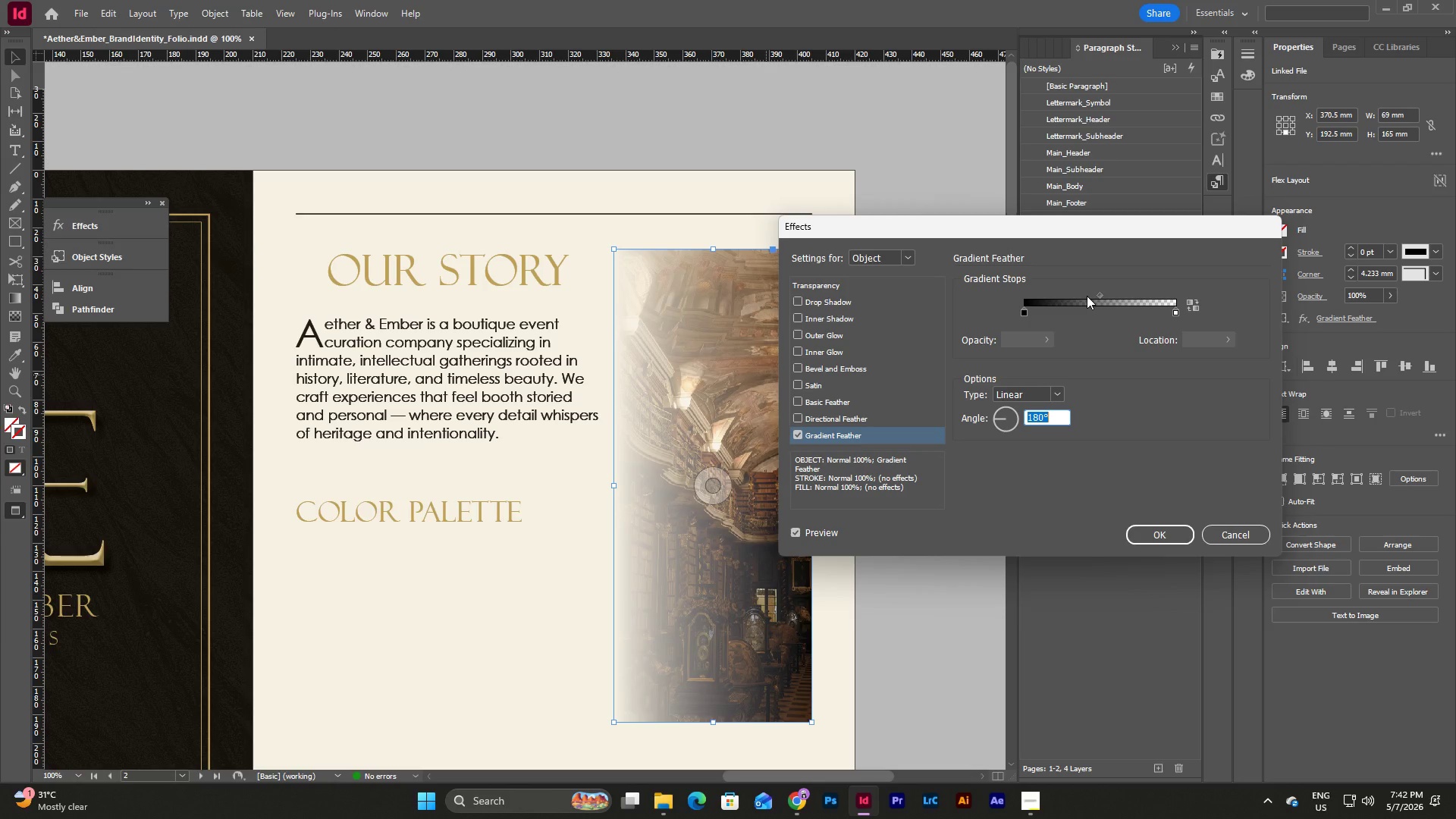 
wait(12.12)
 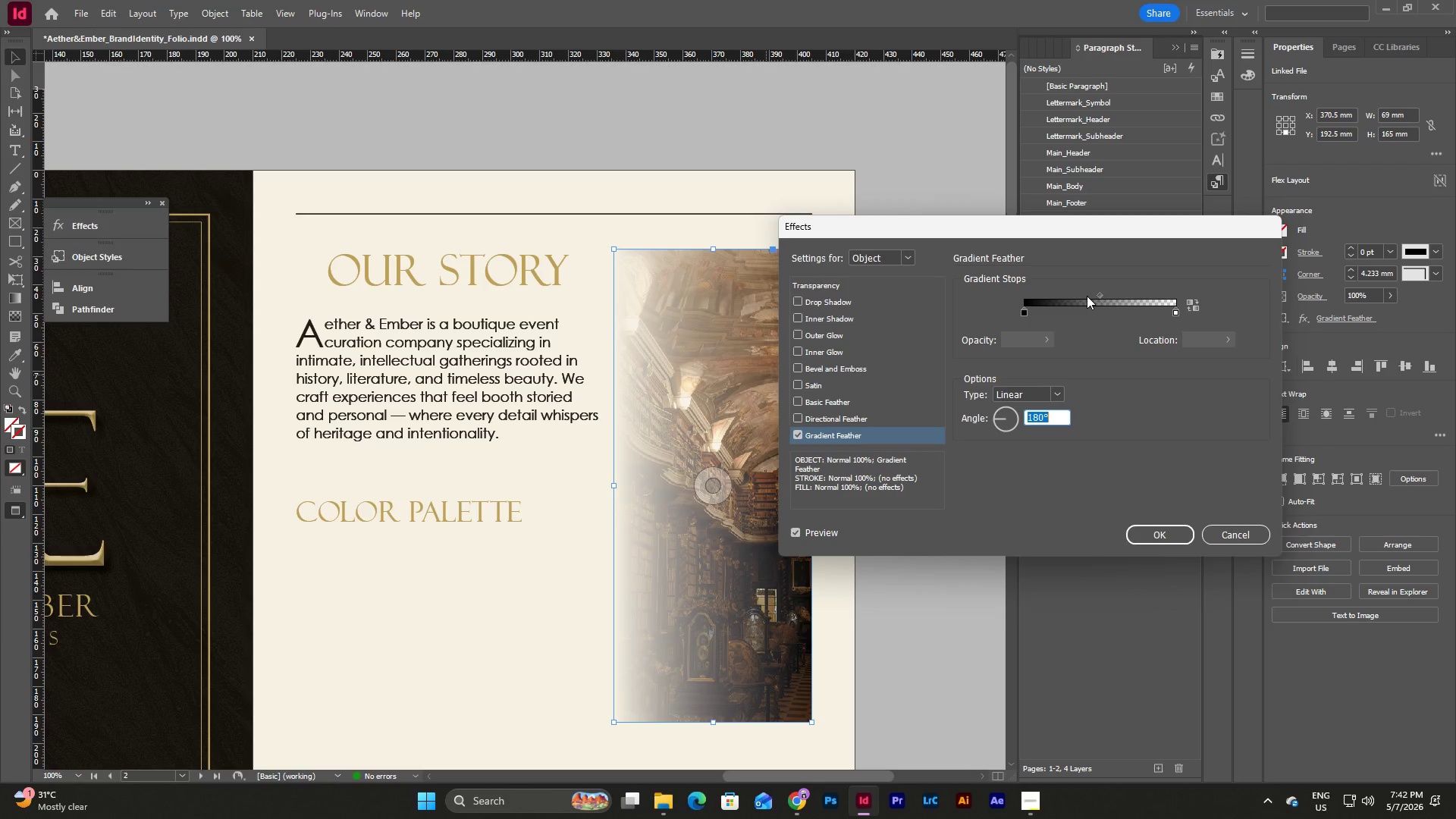 
left_click_drag(start_coordinate=[1098, 293], to_coordinate=[1042, 303])
 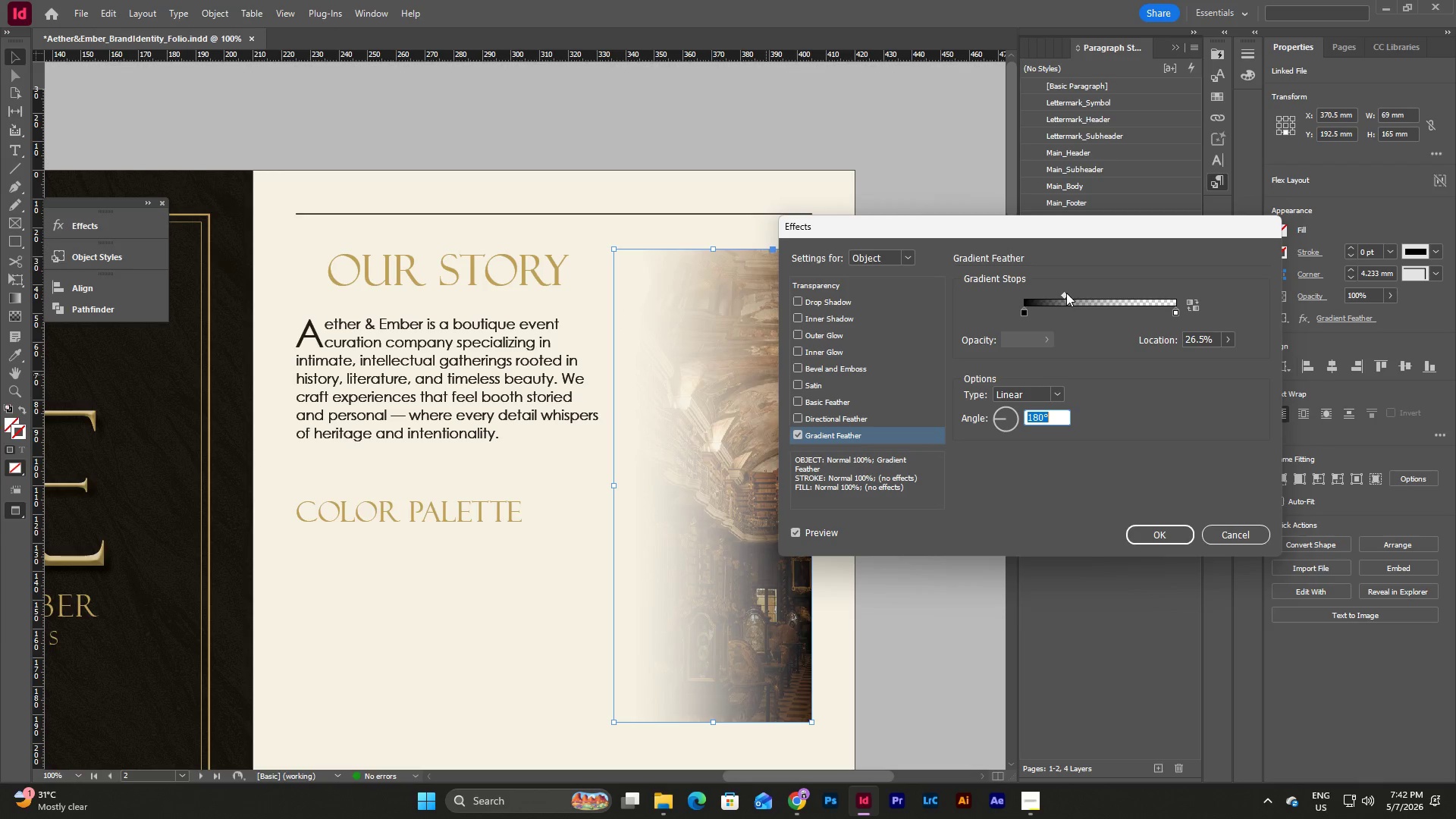 
left_click_drag(start_coordinate=[1066, 293], to_coordinate=[1045, 295])
 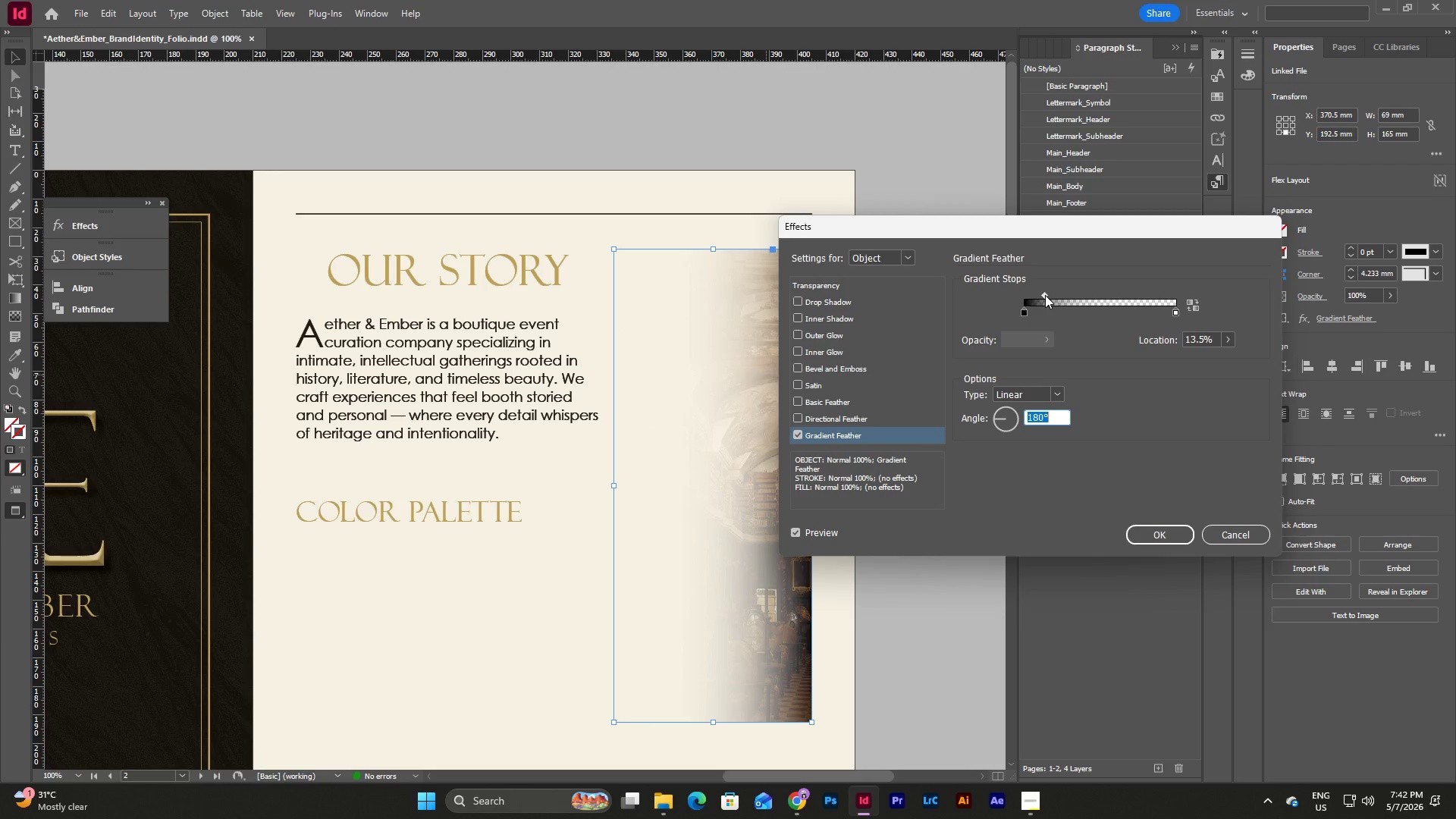 
left_click_drag(start_coordinate=[1045, 295], to_coordinate=[1112, 297])
 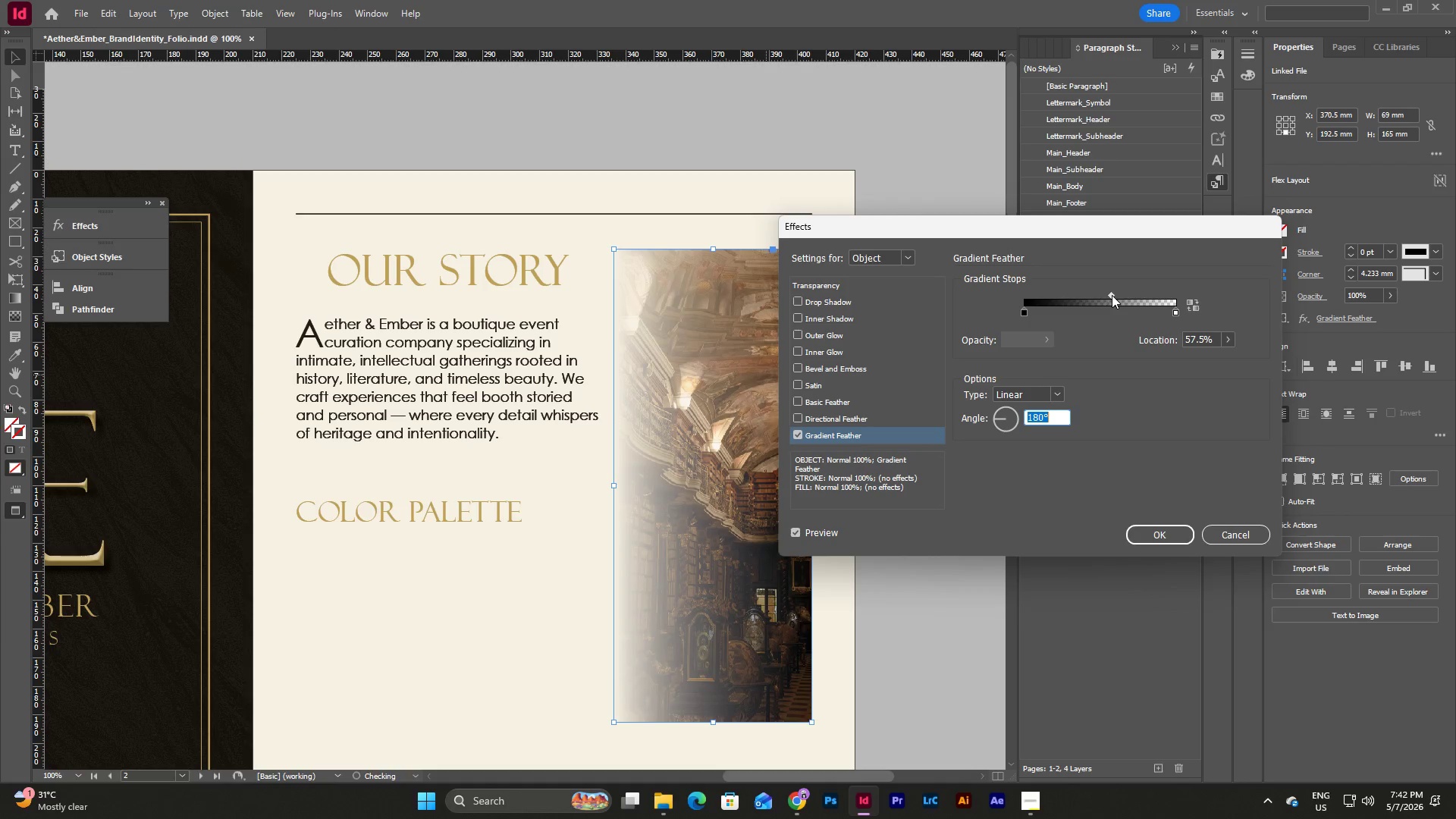 
left_click_drag(start_coordinate=[1112, 295], to_coordinate=[1131, 295])
 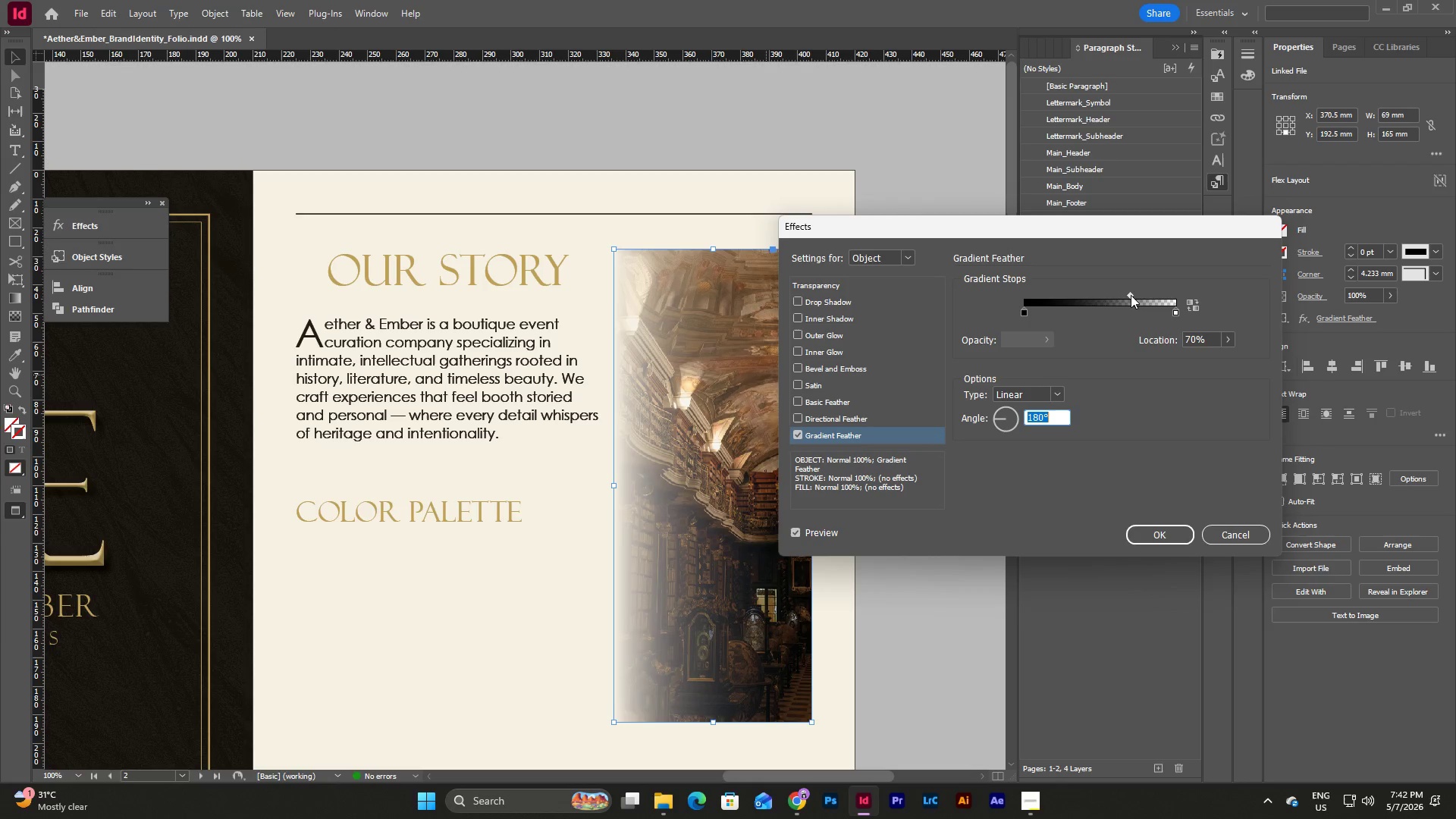 
left_click_drag(start_coordinate=[1131, 295], to_coordinate=[1142, 296])
 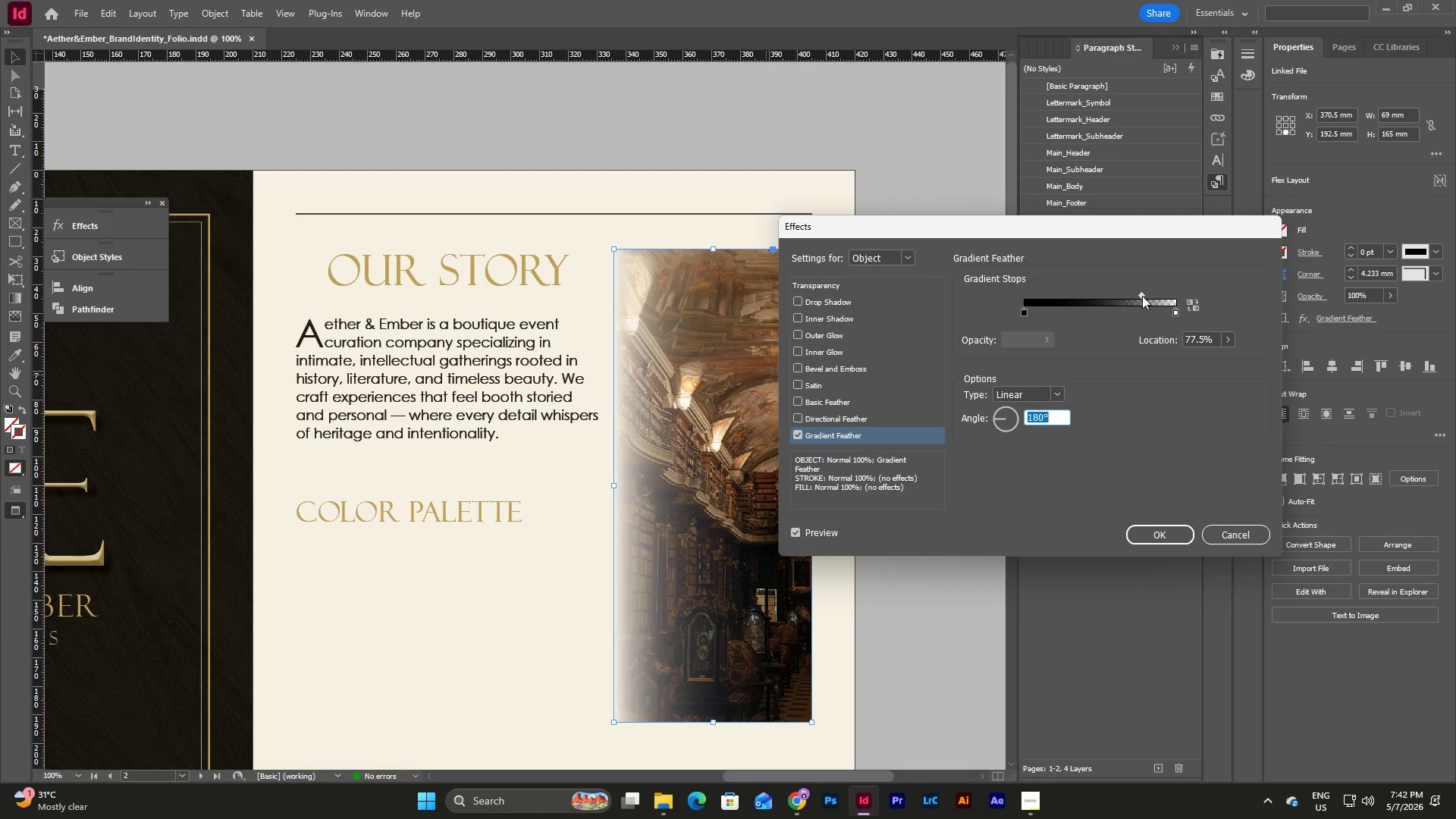 
left_click_drag(start_coordinate=[1142, 296], to_coordinate=[1125, 296])
 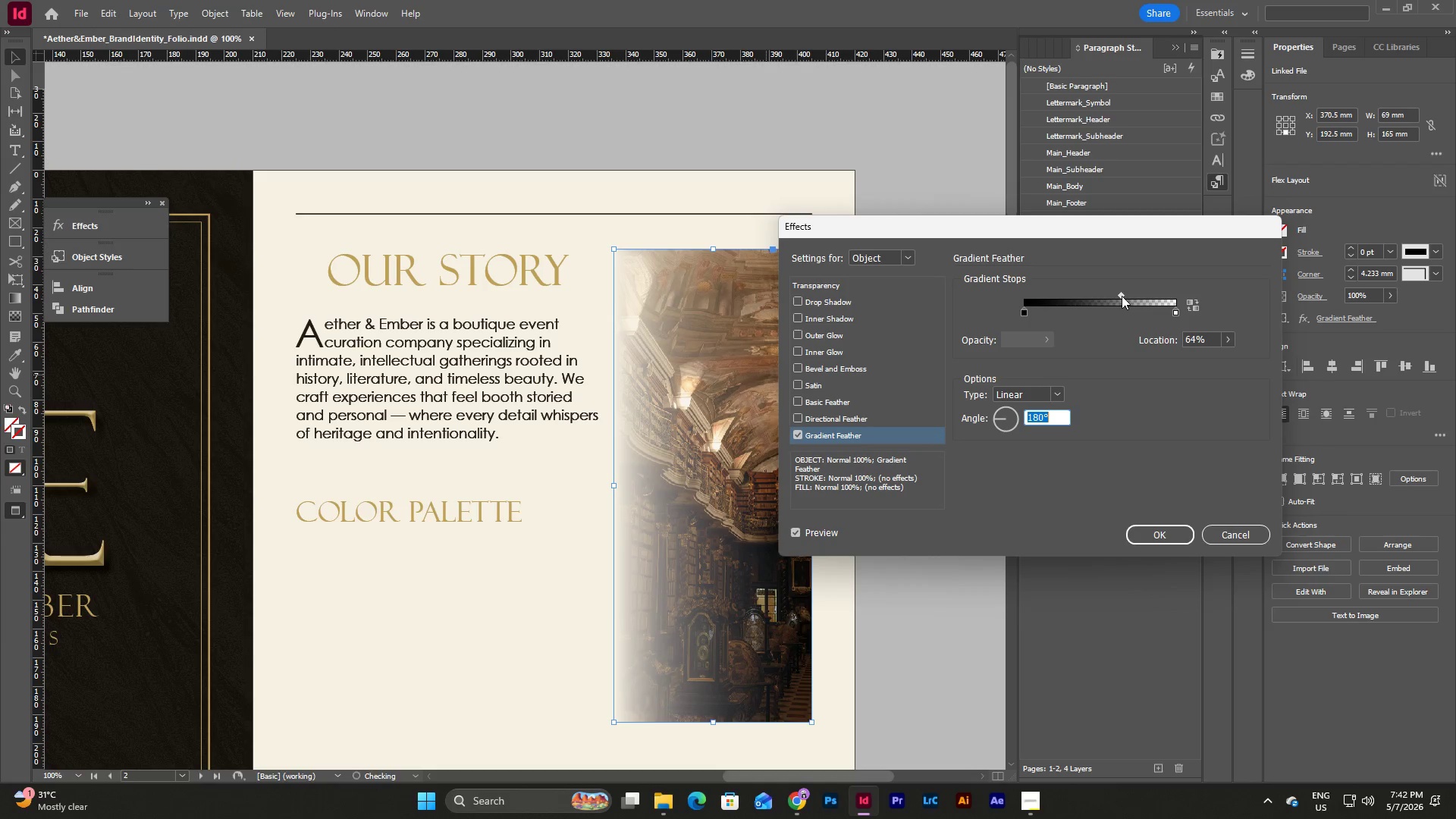 
left_click_drag(start_coordinate=[1122, 296], to_coordinate=[1129, 297])
 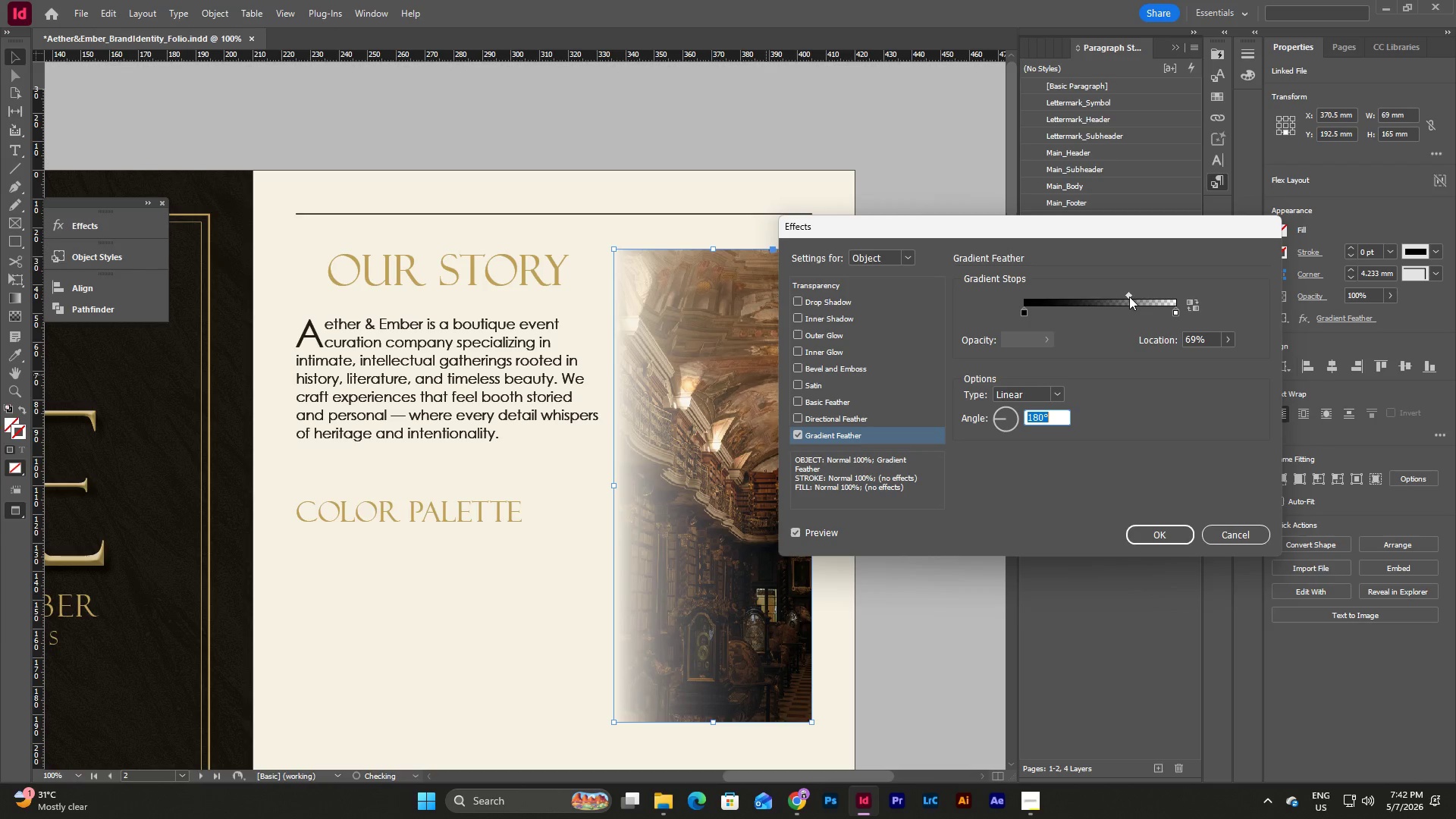 
left_click_drag(start_coordinate=[1129, 297], to_coordinate=[1135, 297])
 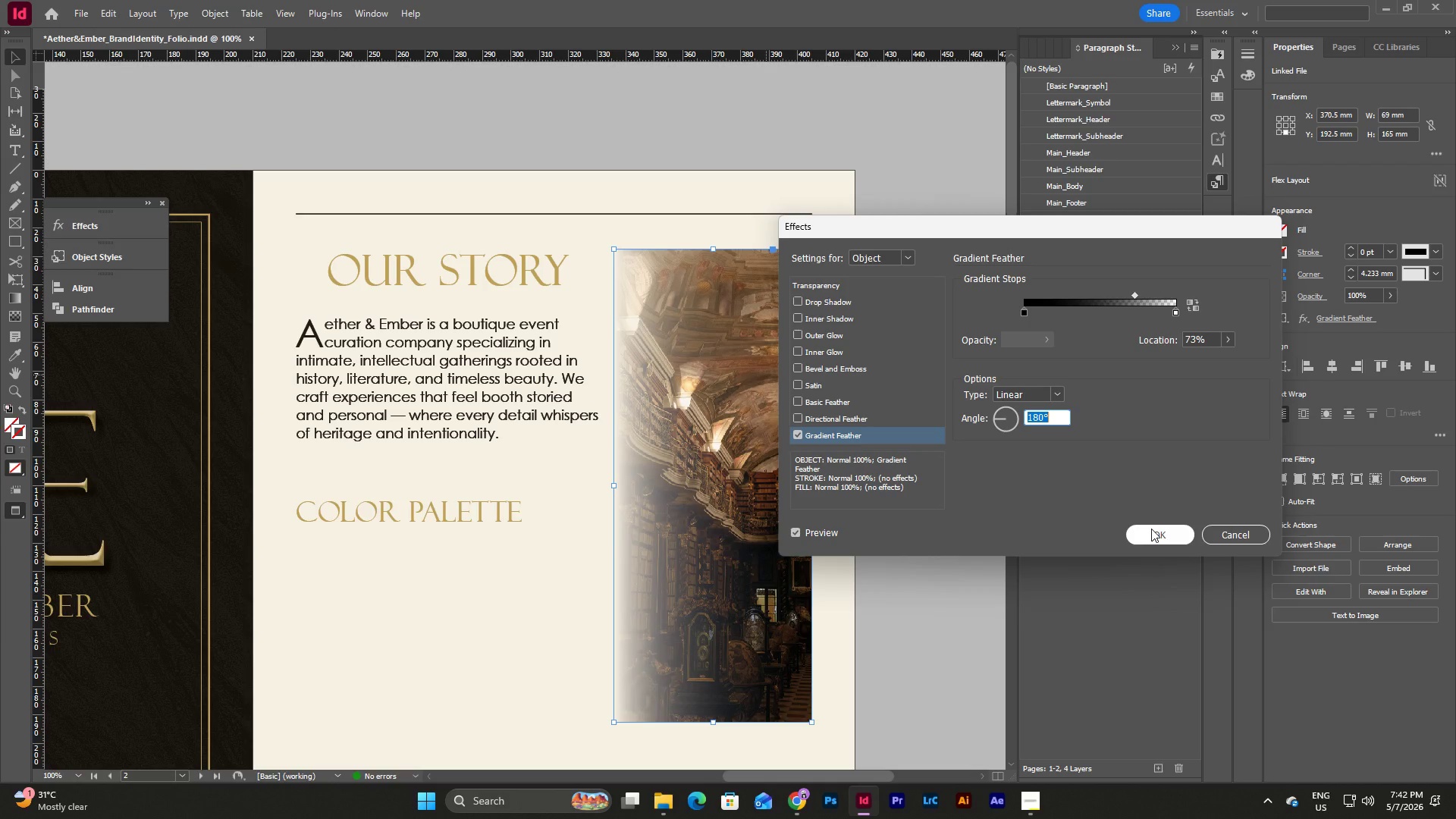 
left_click([1151, 529])
 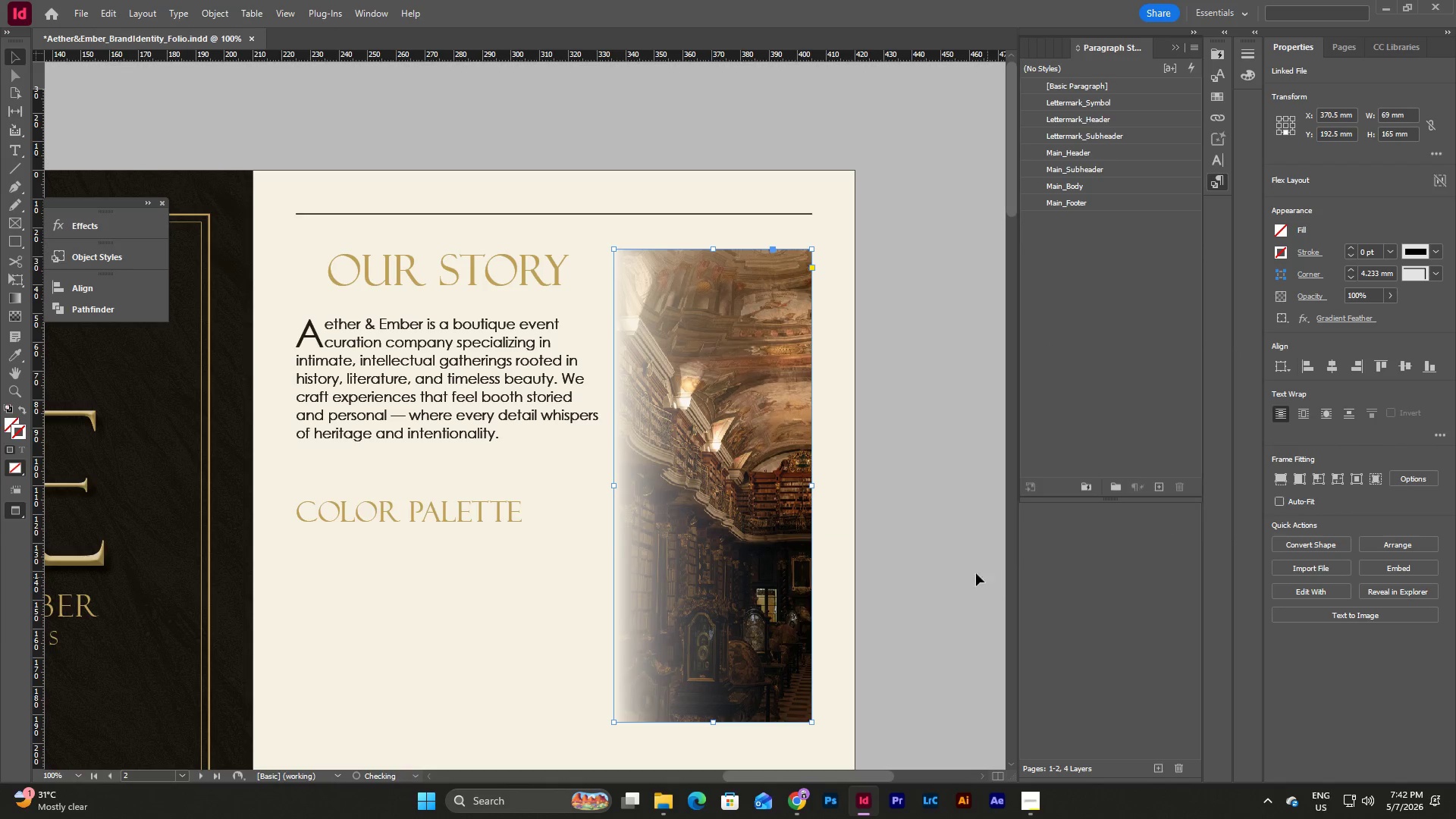 
left_click([948, 559])
 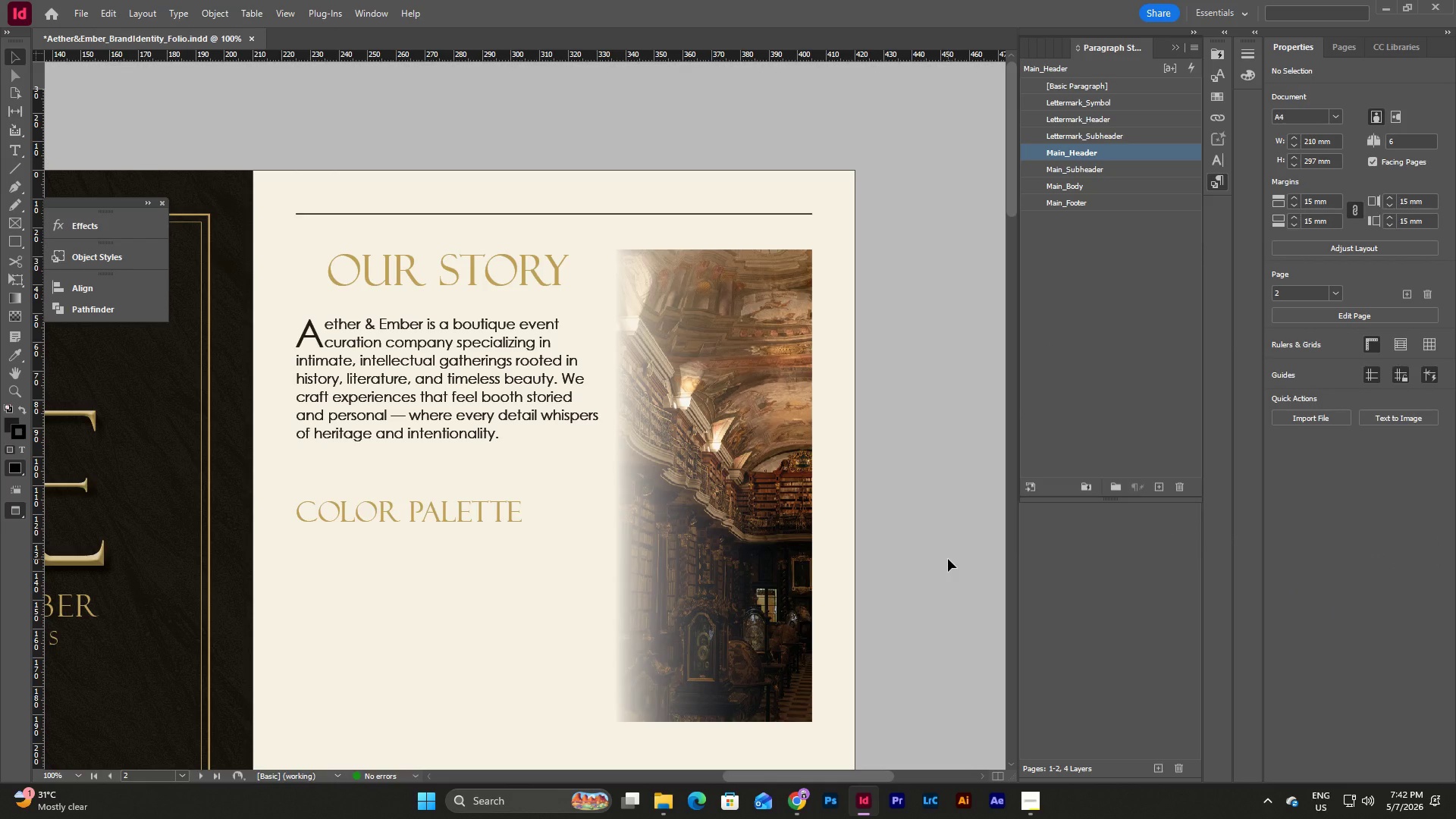 
key(Control+Z)
 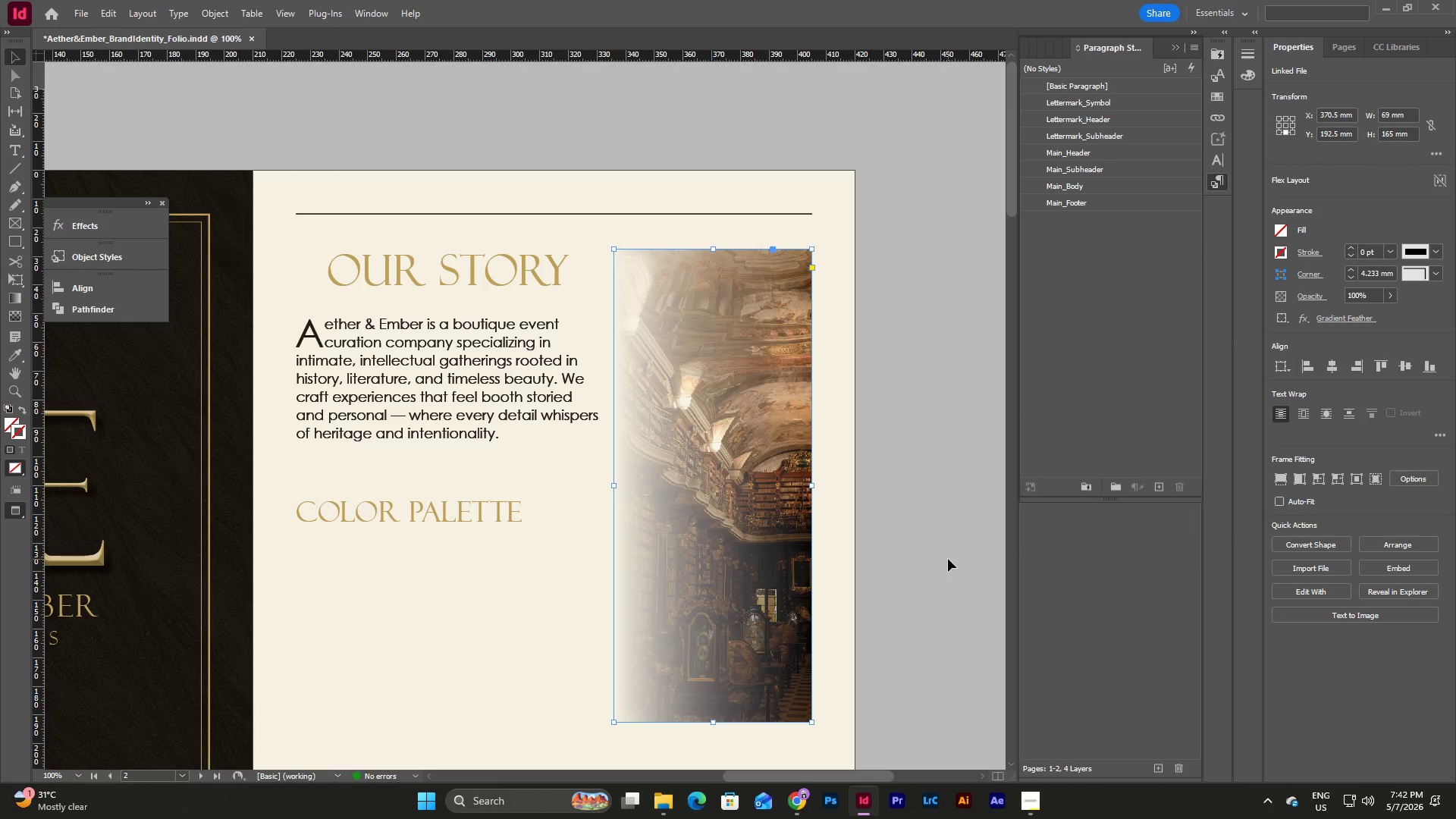 
left_click([948, 559])
 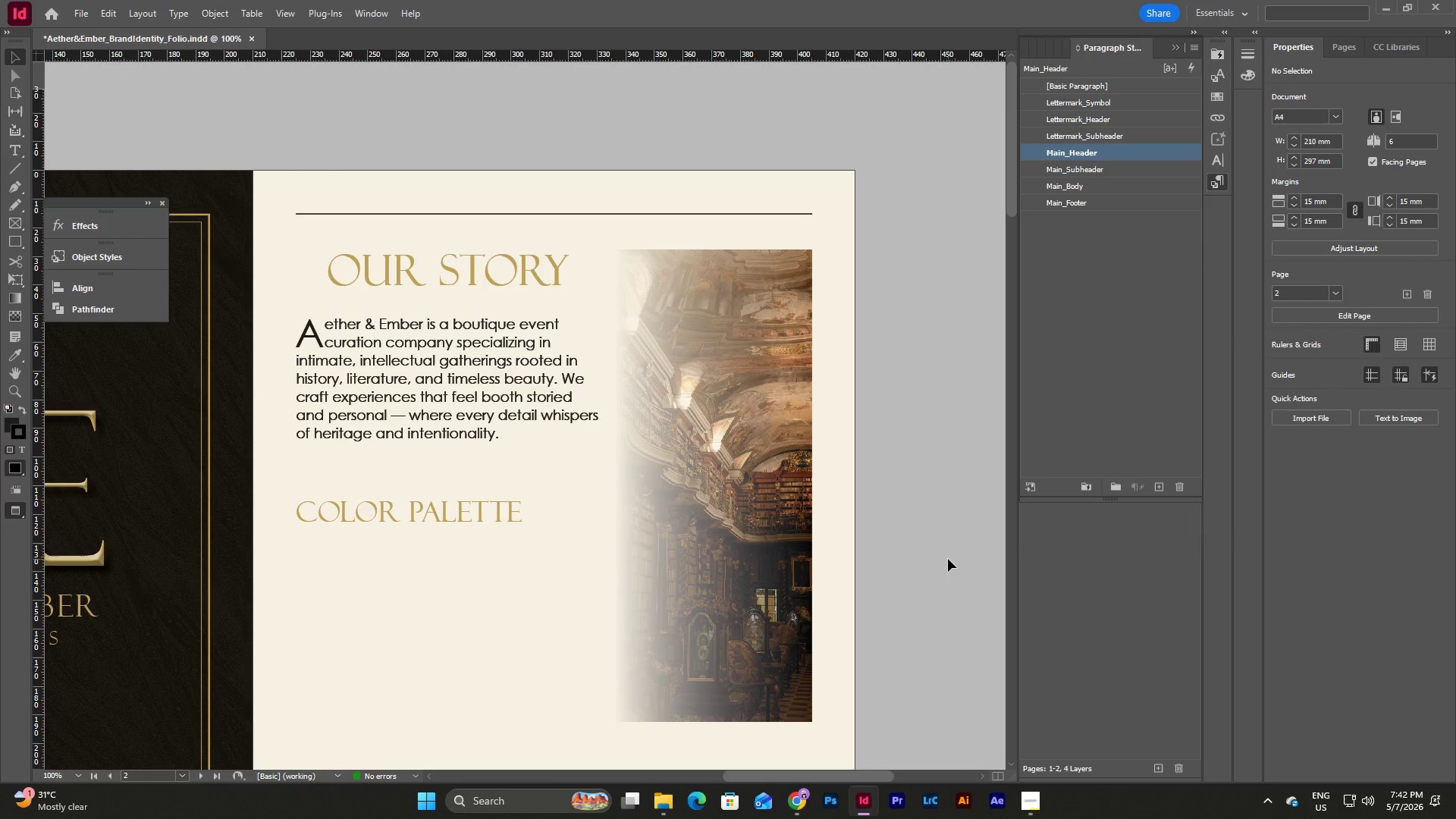 
key(Control+Z)
 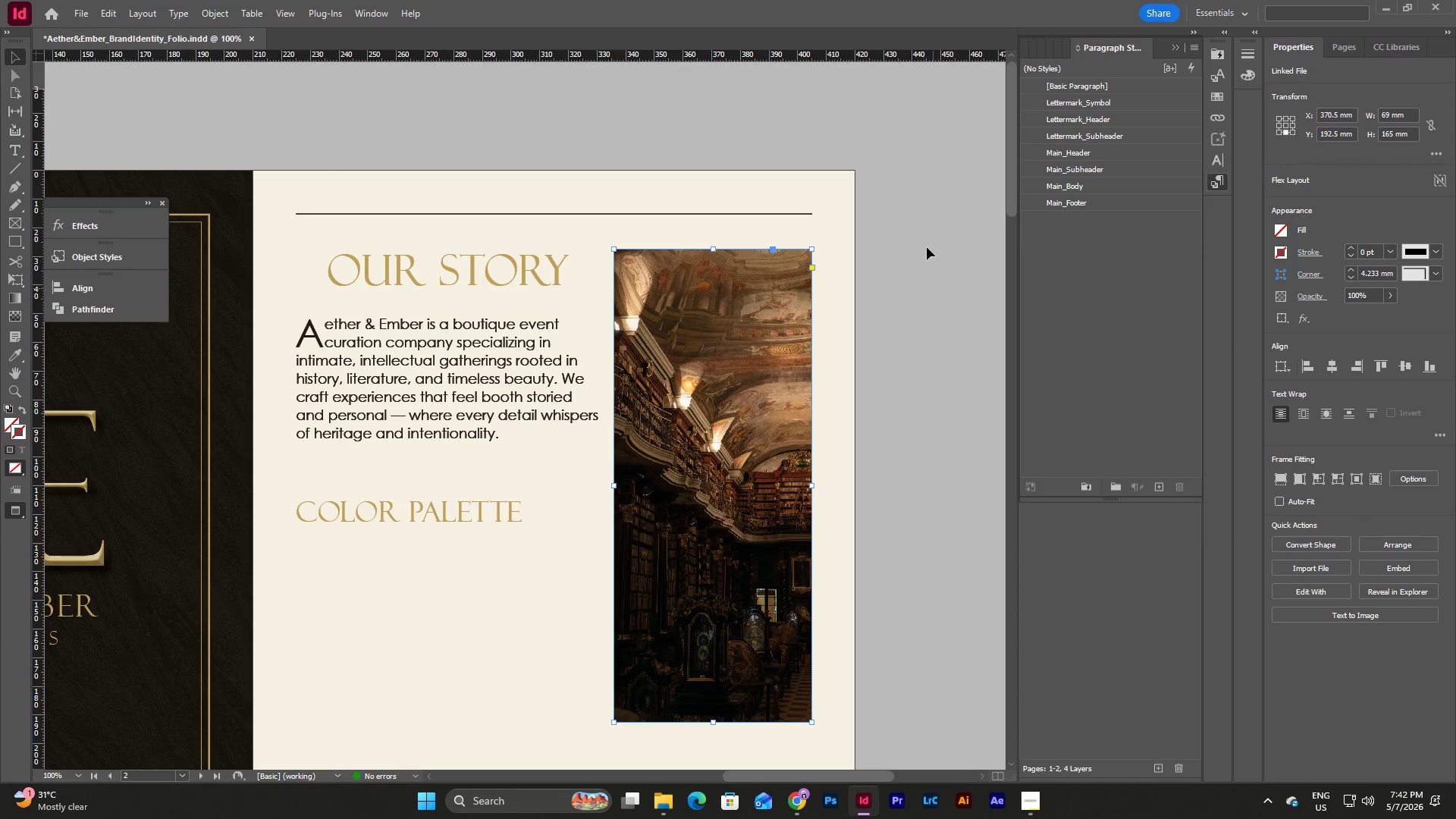 
right_click([767, 348])
 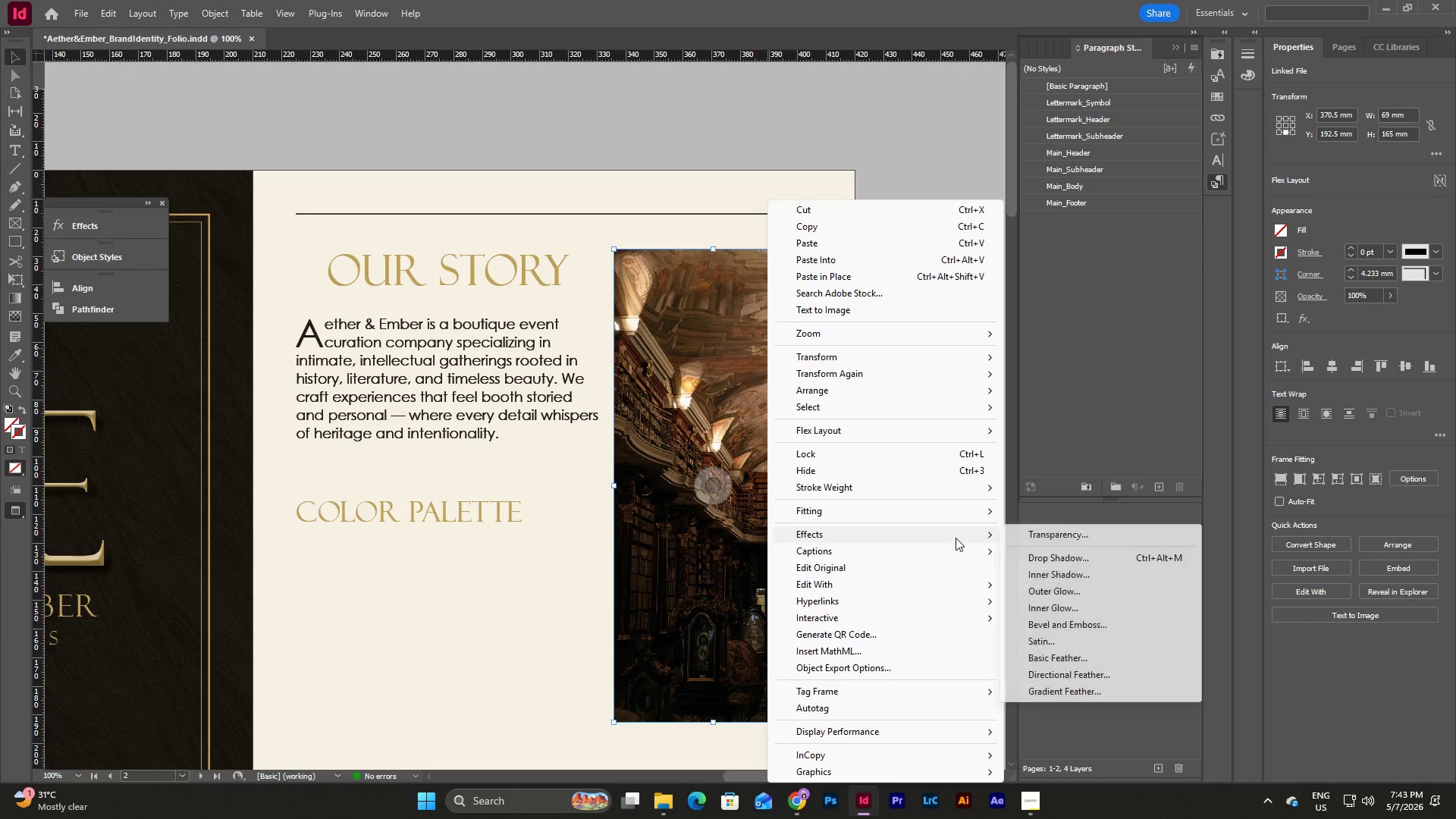 
left_click([1093, 689])
 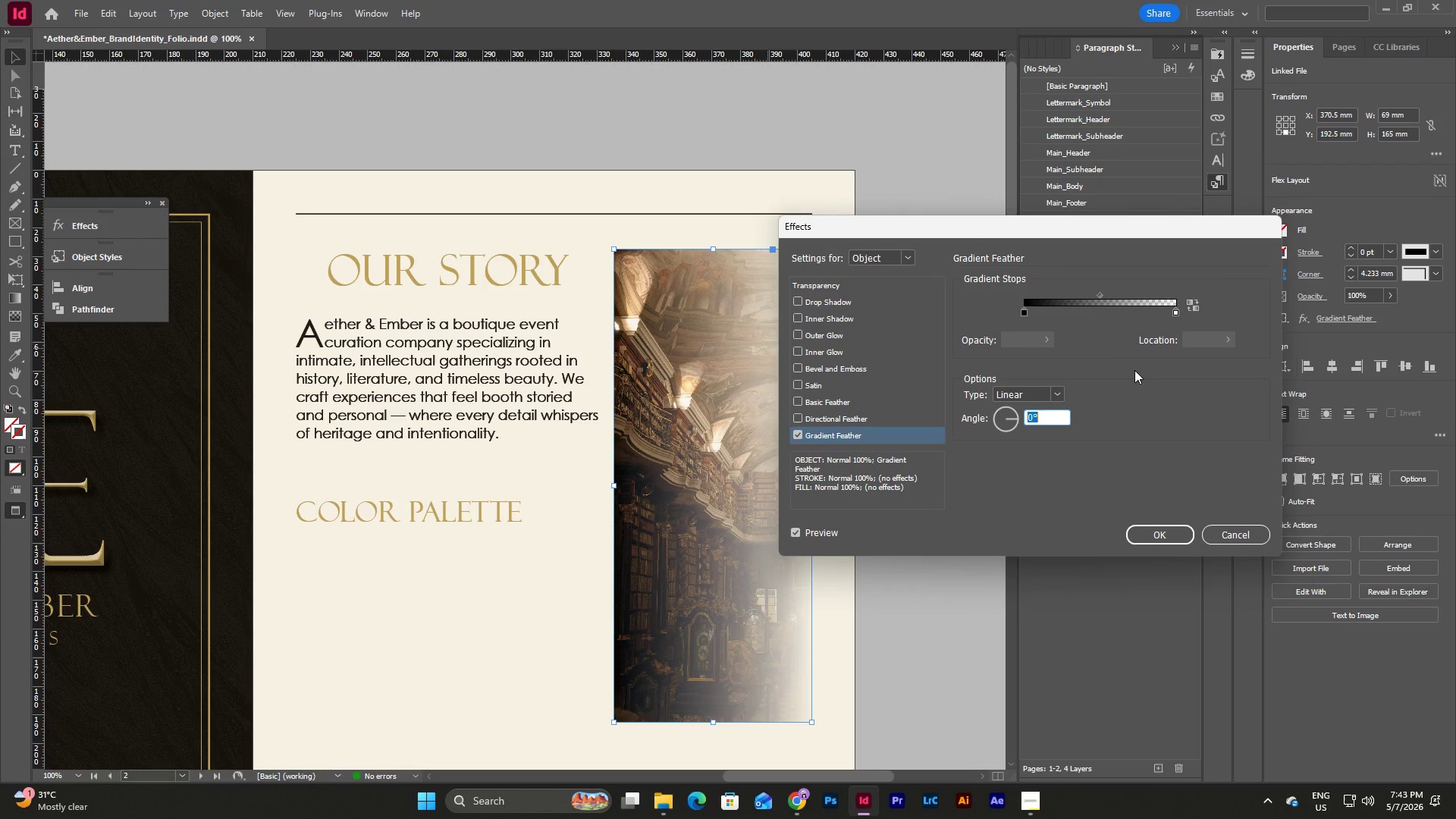 
key(Numpad1)
 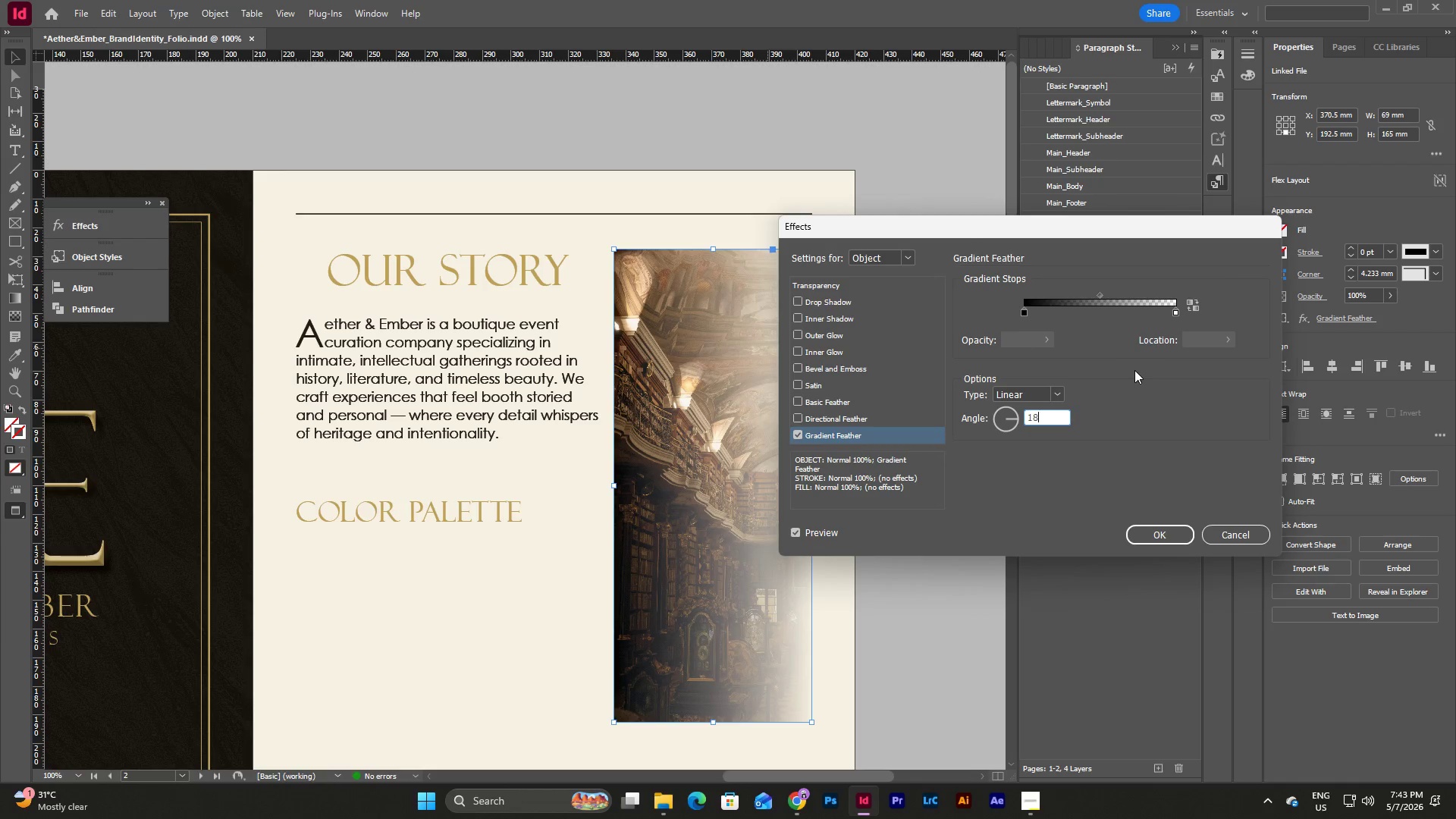 
key(Numpad8)
 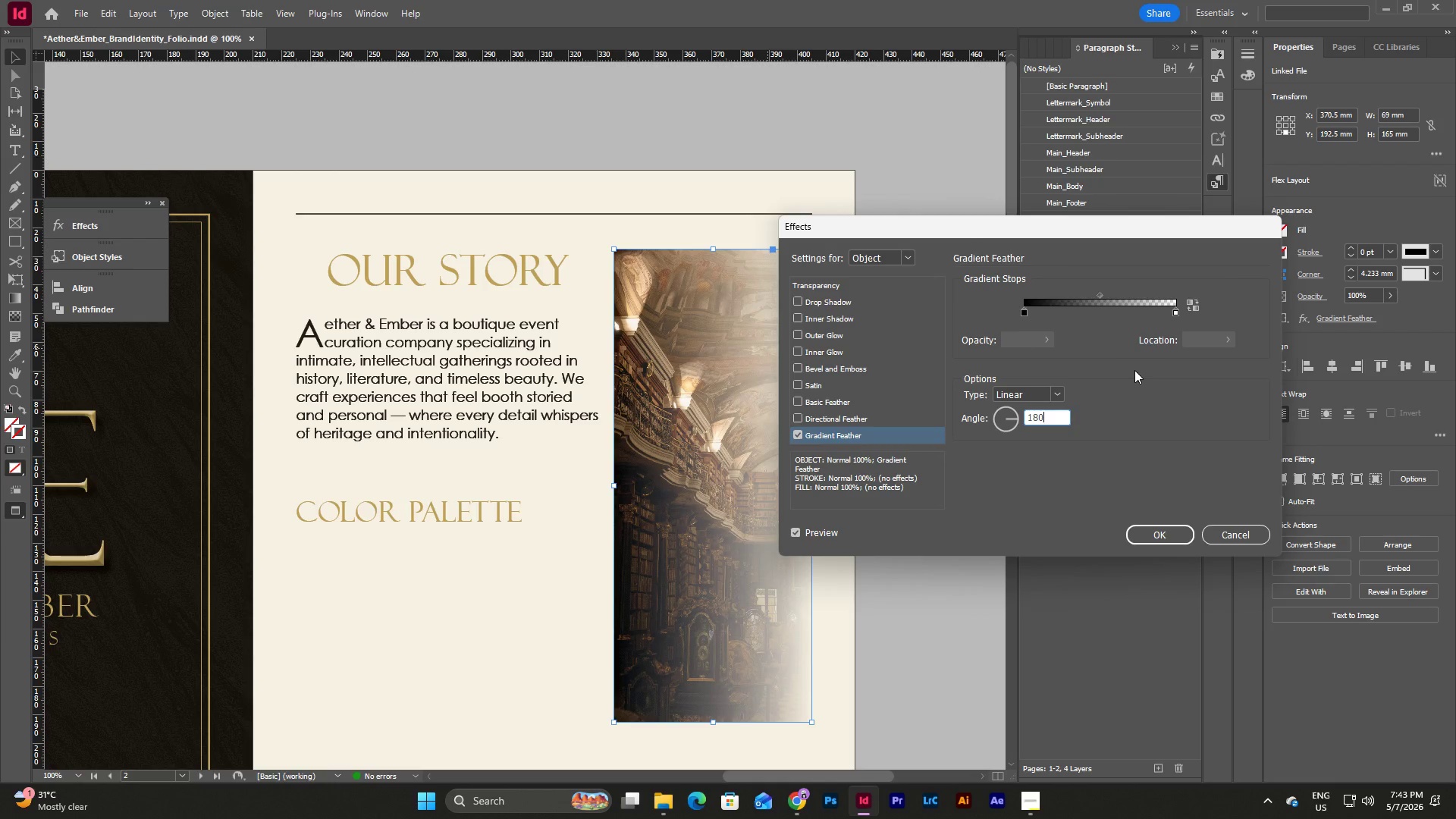 
key(Numpad0)
 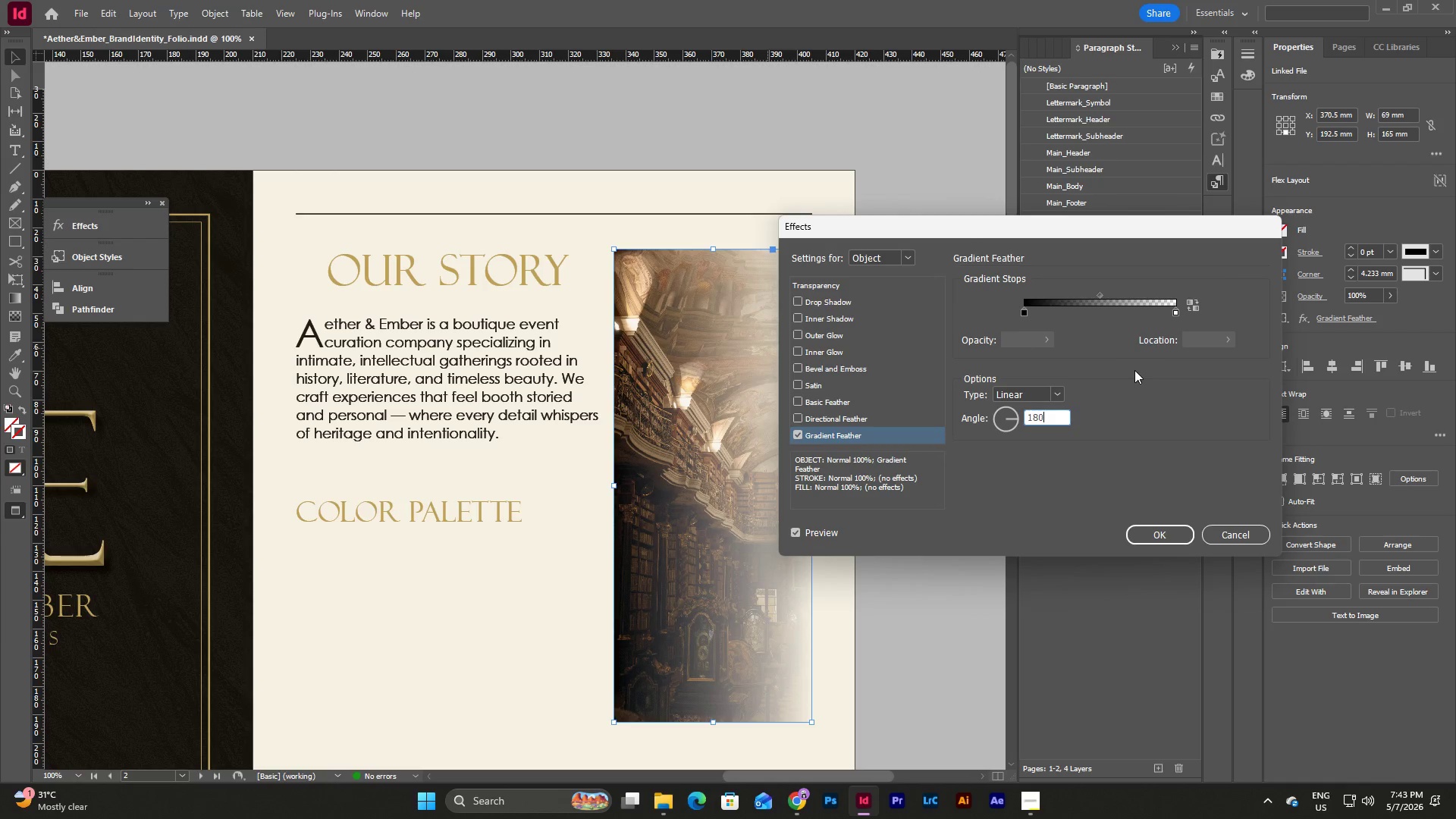 
key(NumpadEnter)
 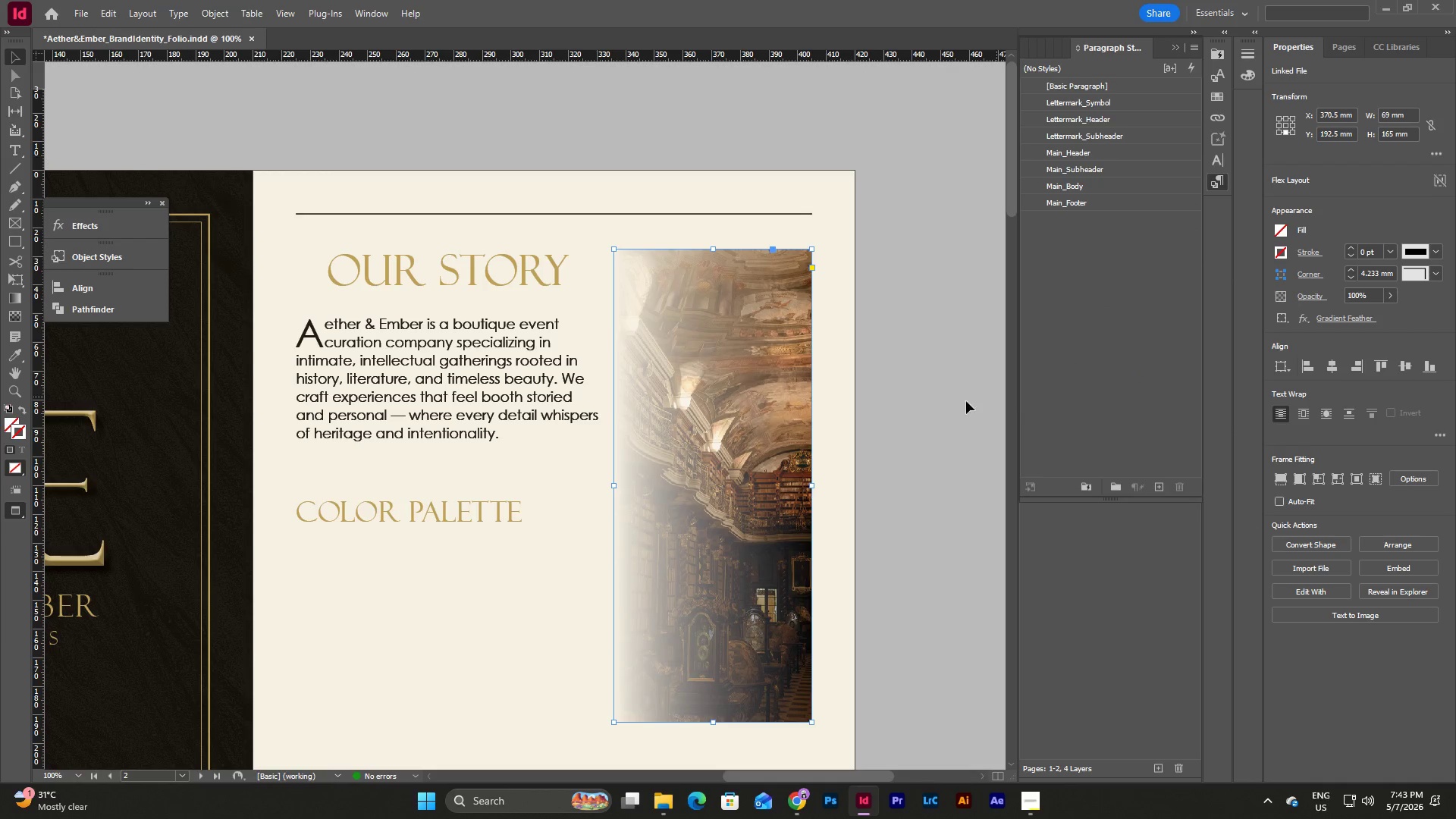 
left_click([929, 404])
 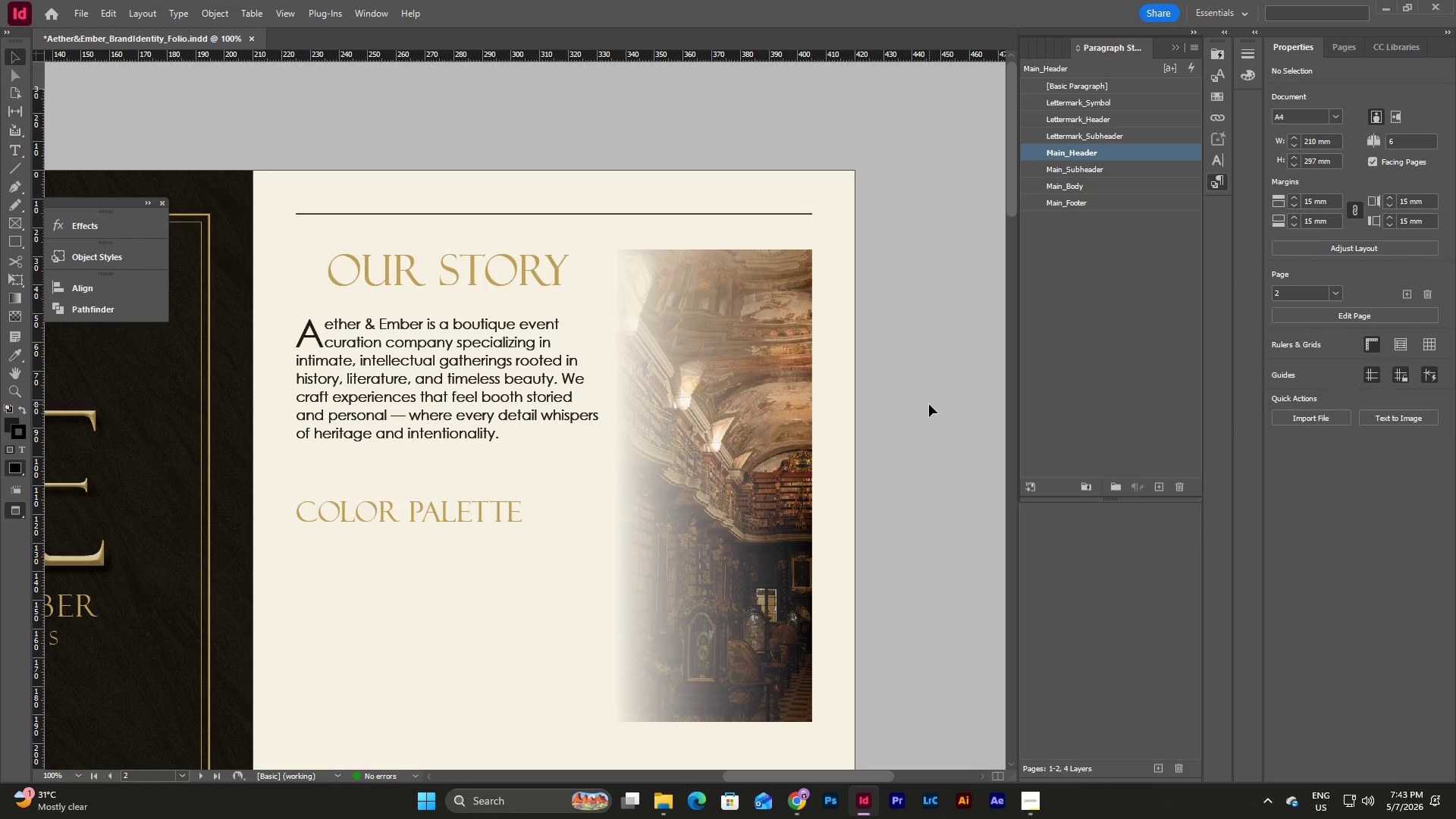 
wait(5.19)
 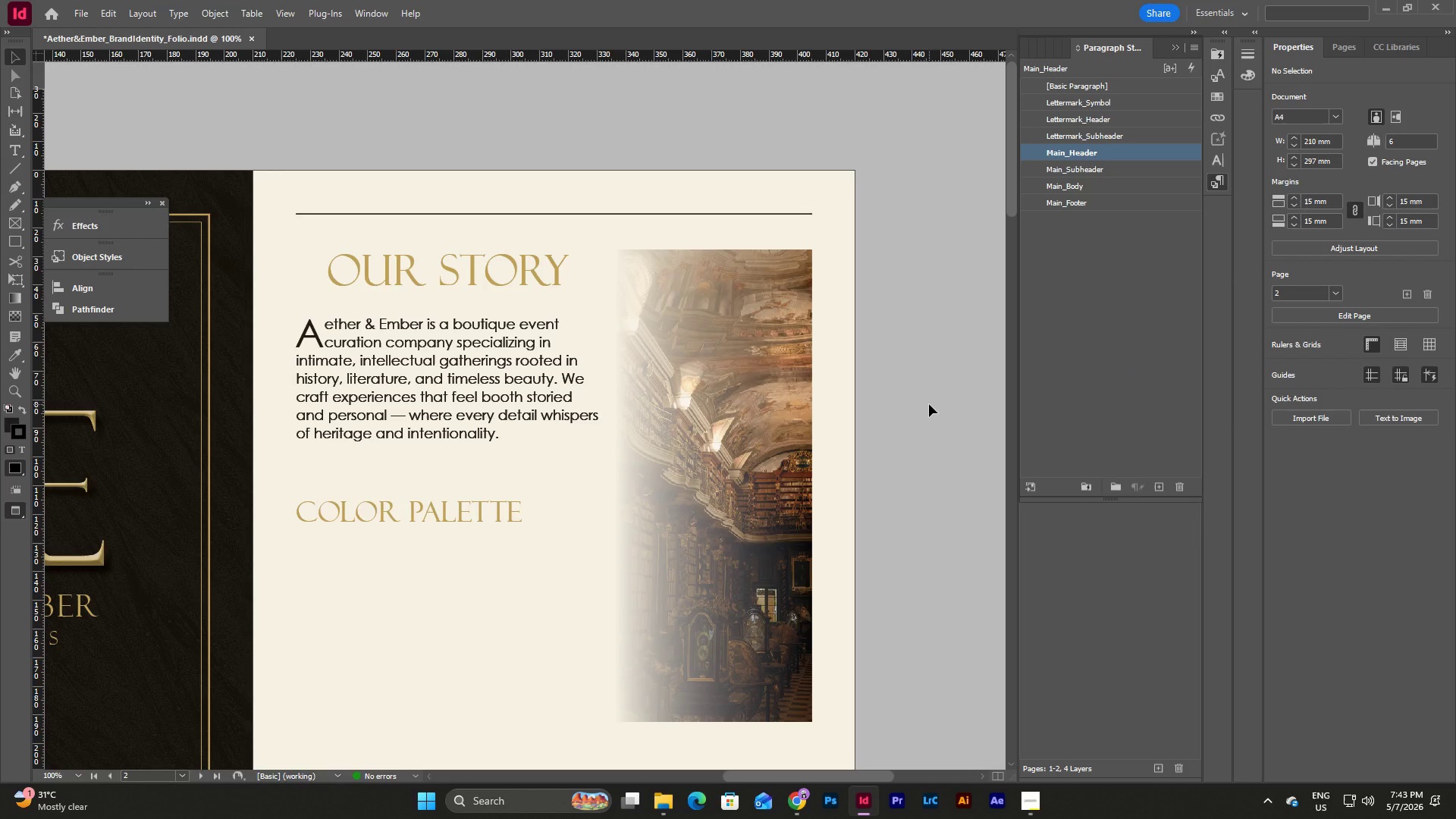 
key(Control+Z)
 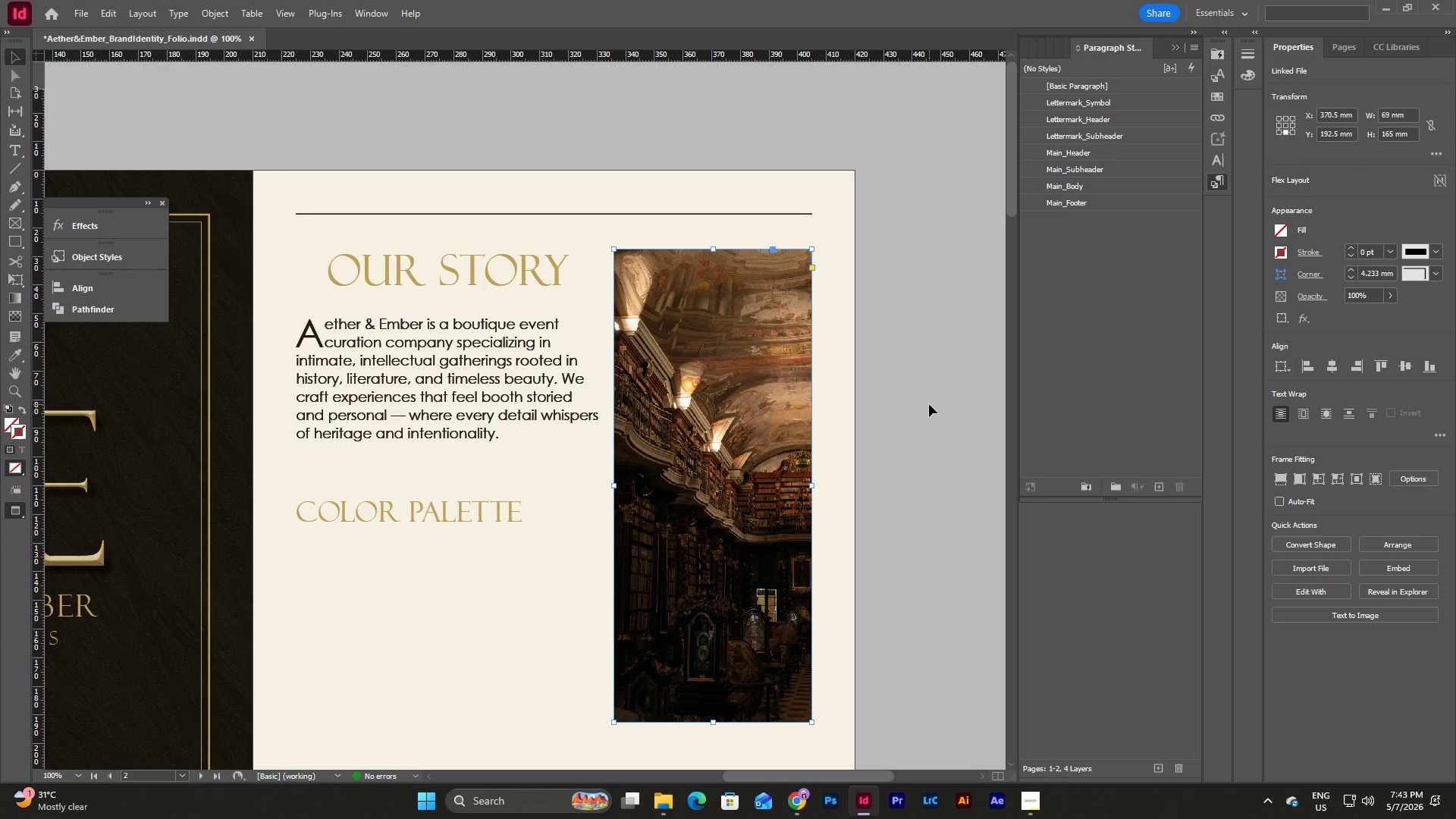 
left_click([929, 404])
 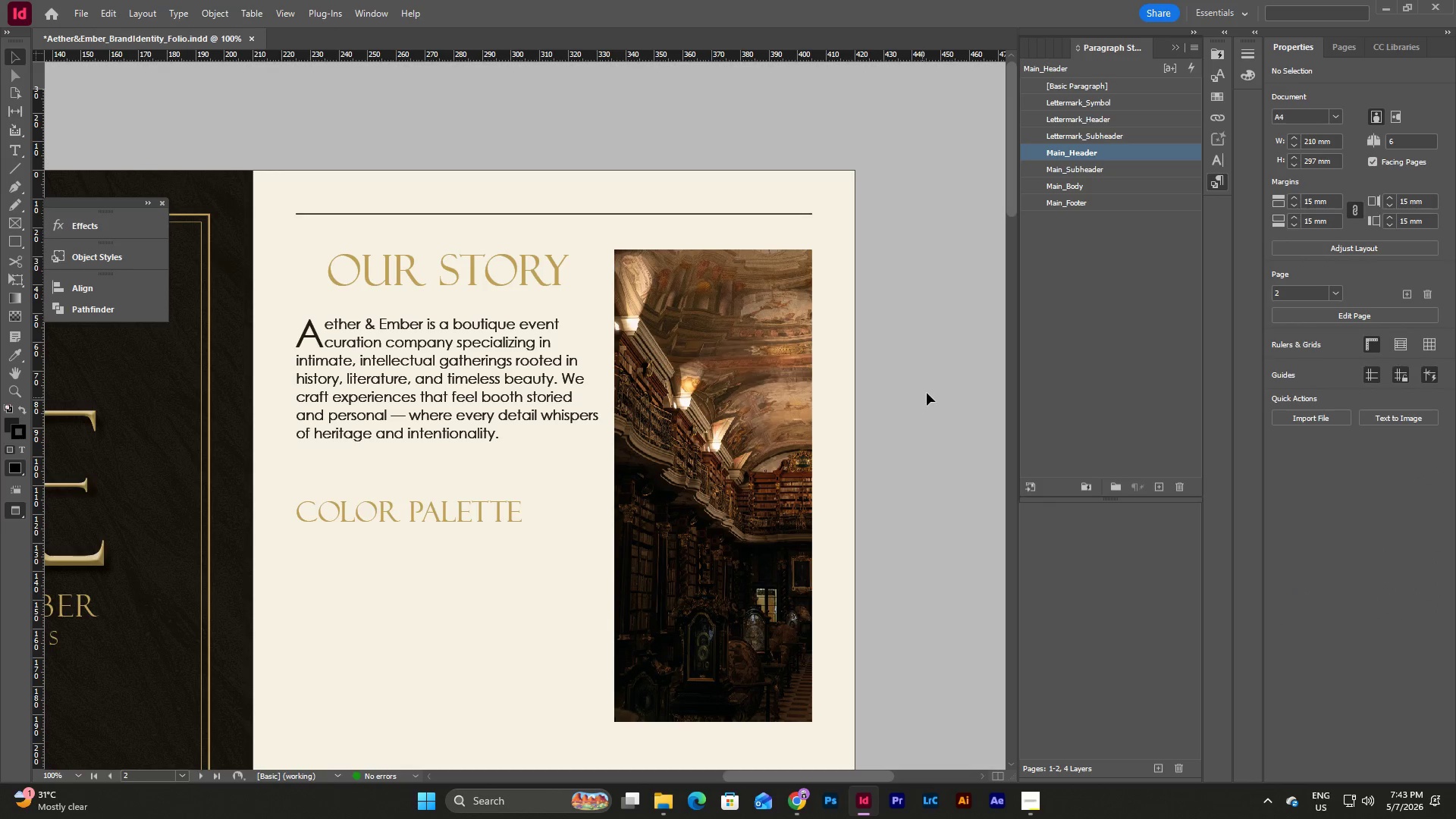 
scroll: coordinate [924, 392], scroll_direction: none, amount: 0.0
 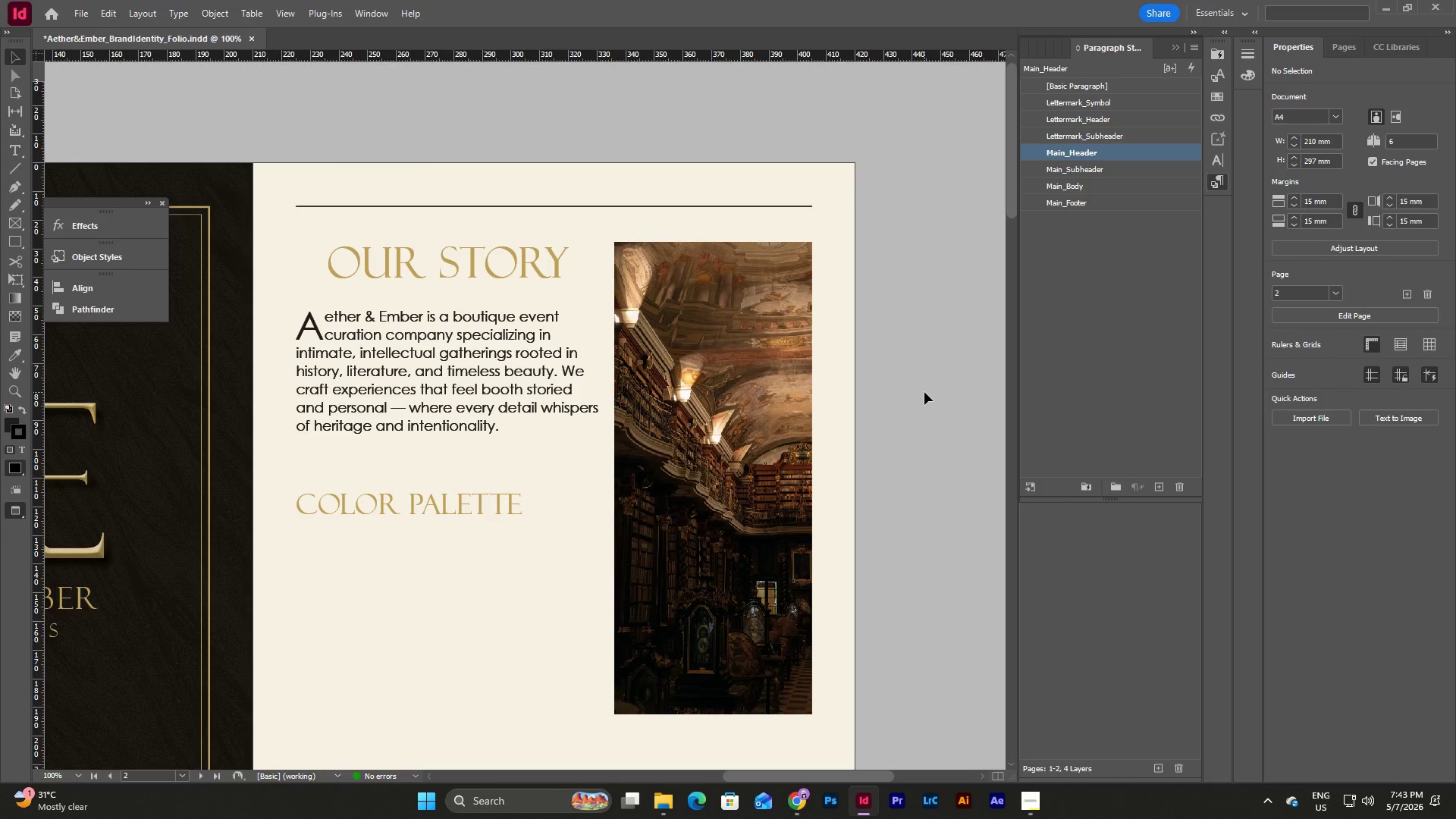 
type(ww)
 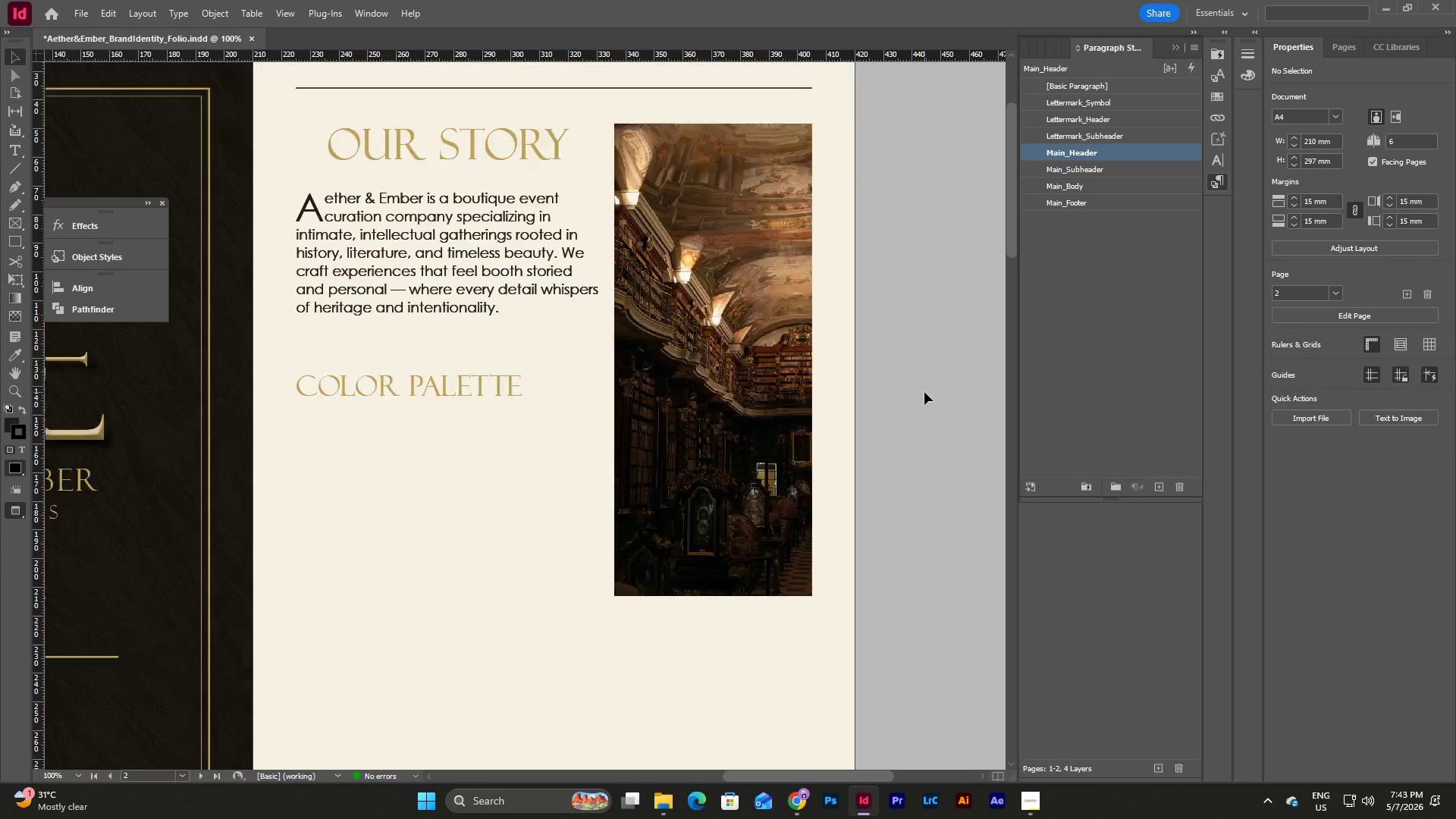 
scroll: coordinate [924, 392], scroll_direction: none, amount: 0.0
 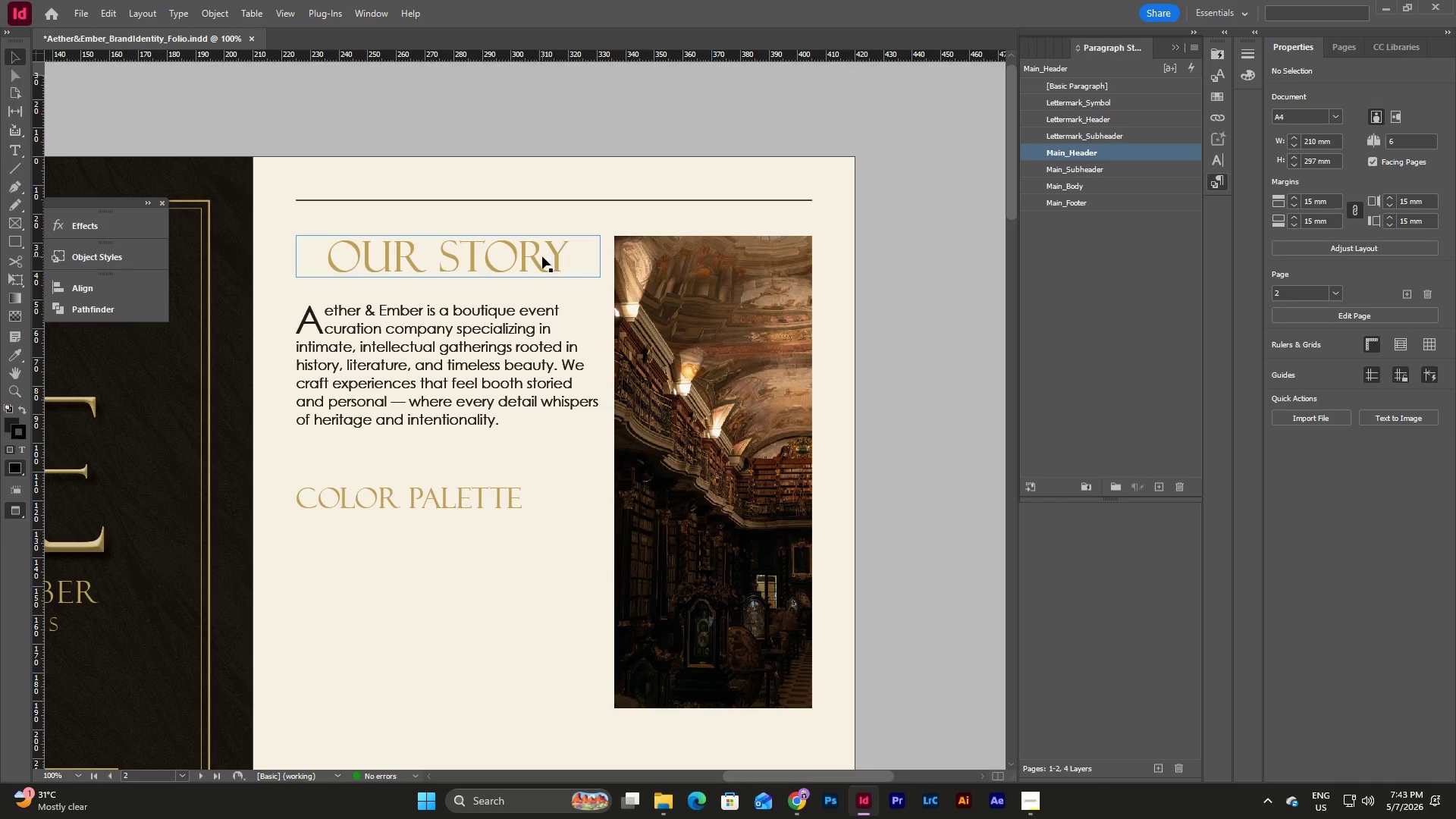 
left_click([542, 256])
 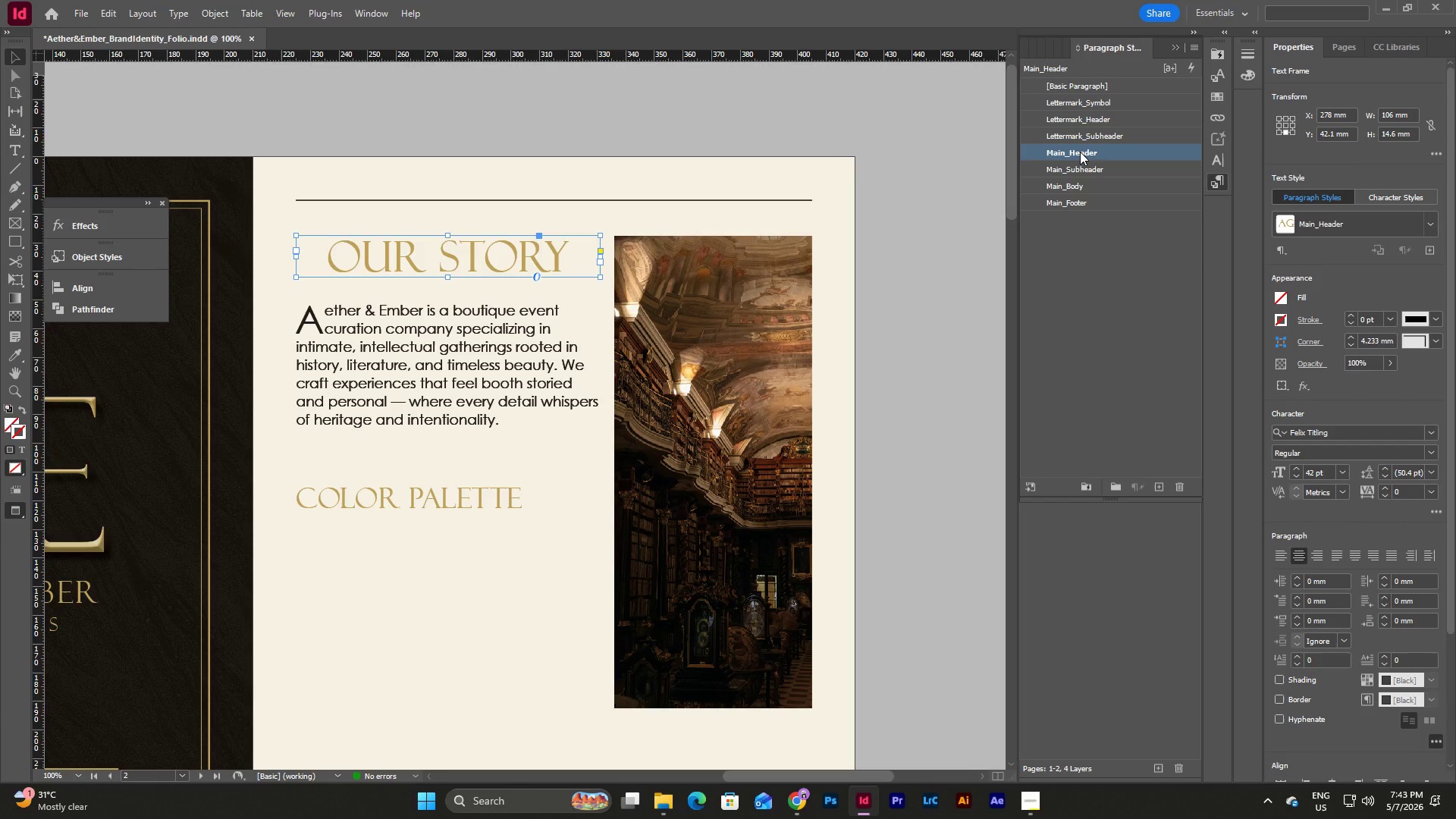 
double_click([1080, 152])
 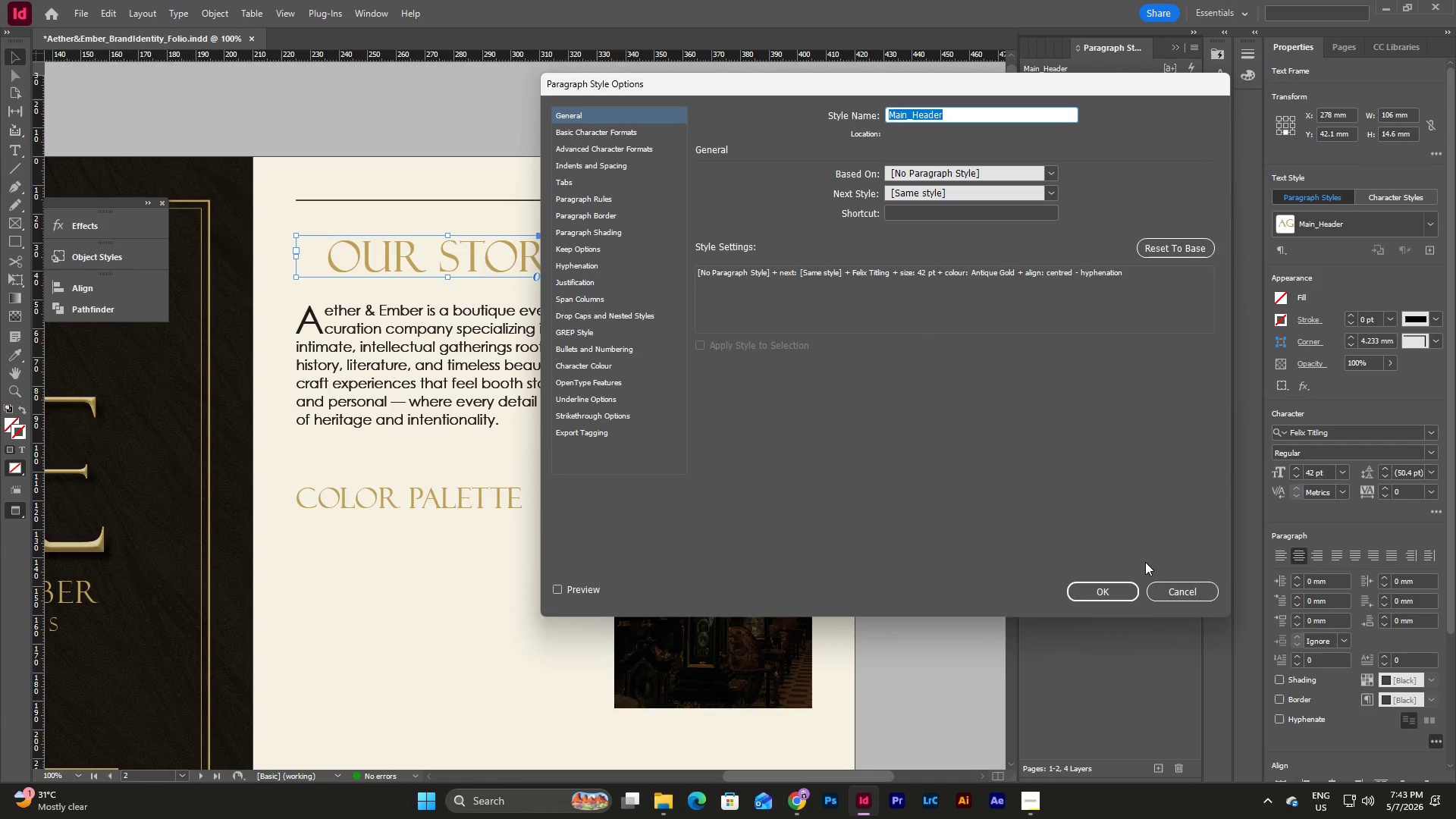 
left_click([1171, 590])
 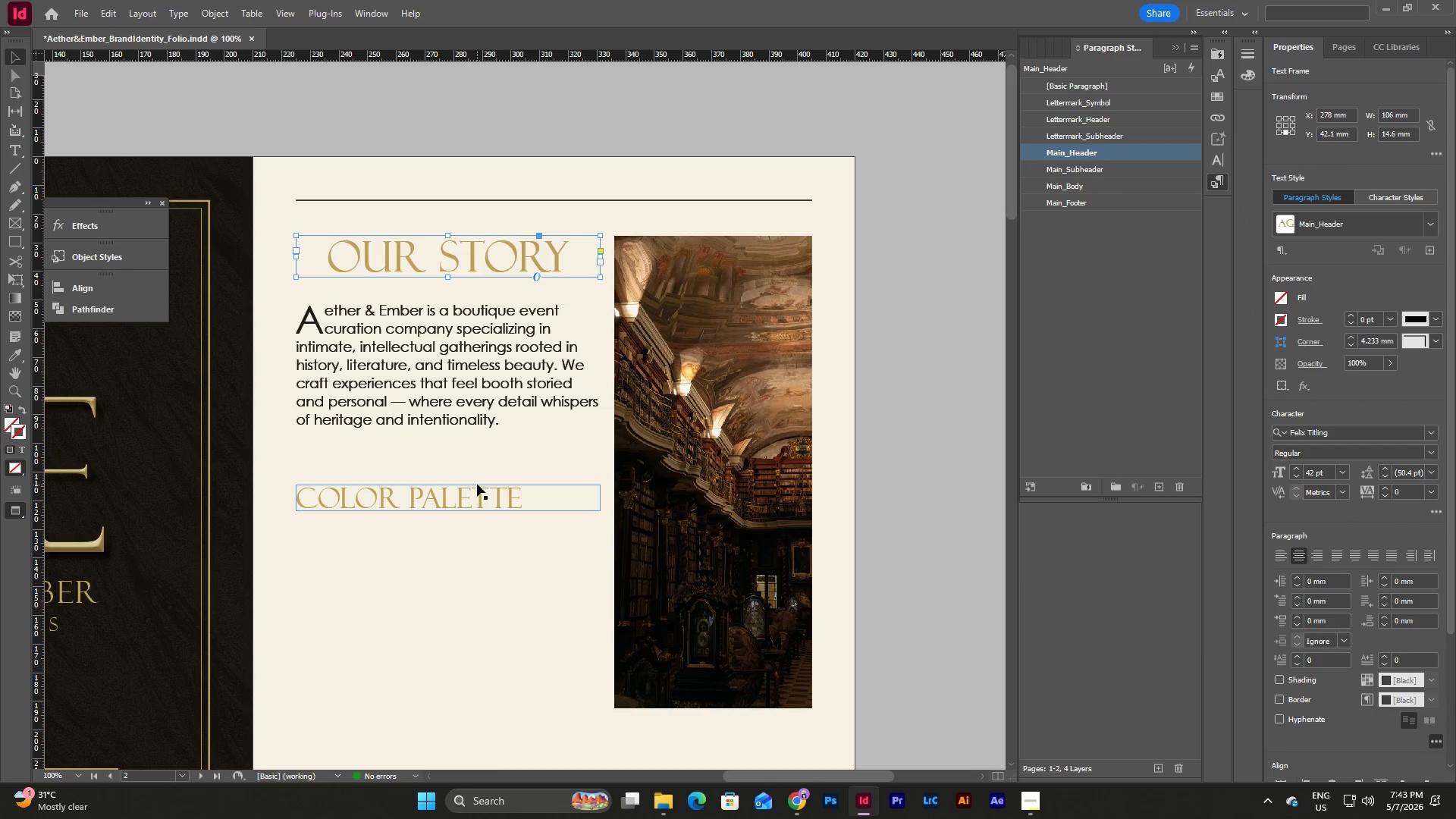 
left_click([477, 484])
 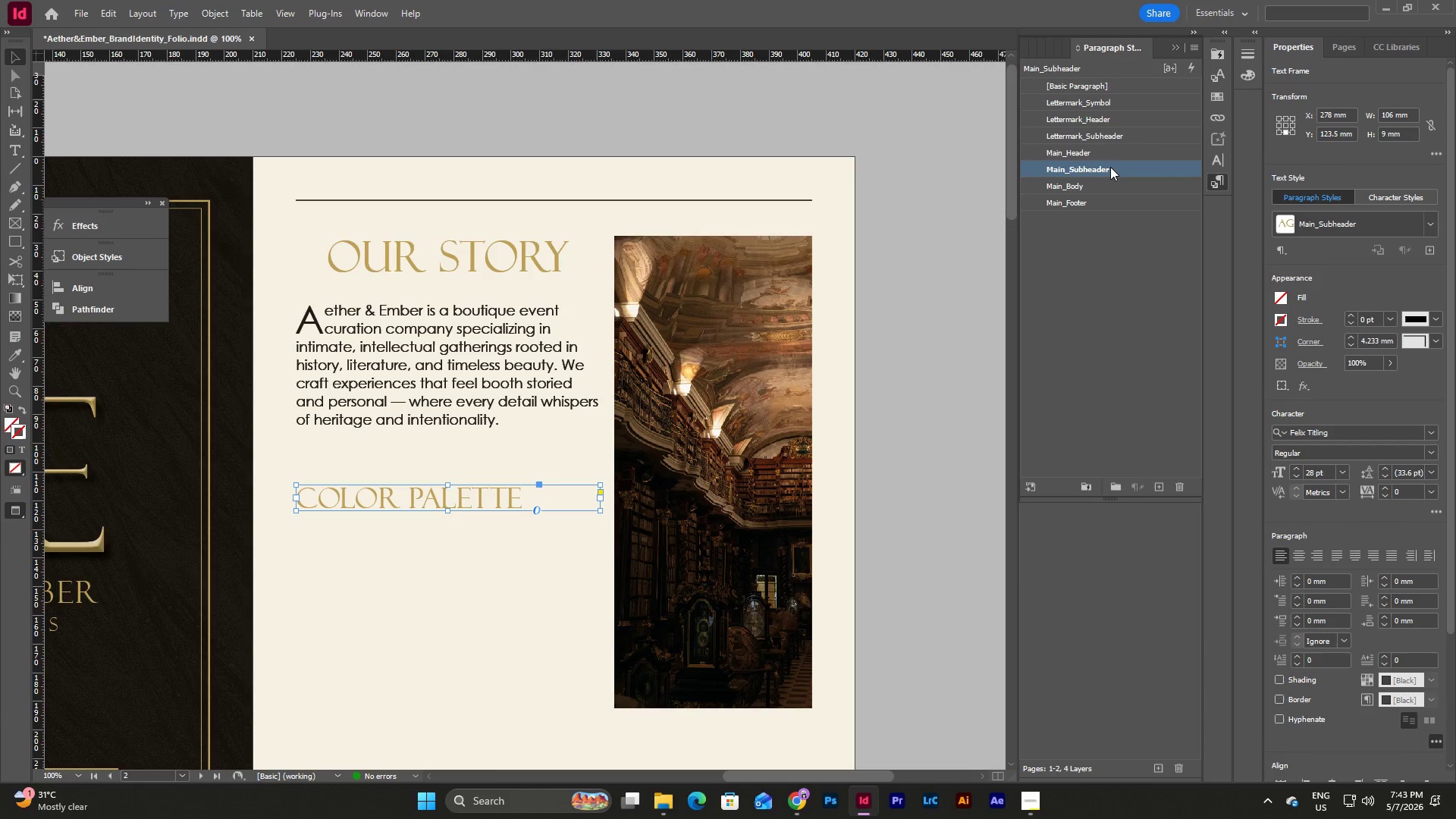 
double_click([1110, 167])
 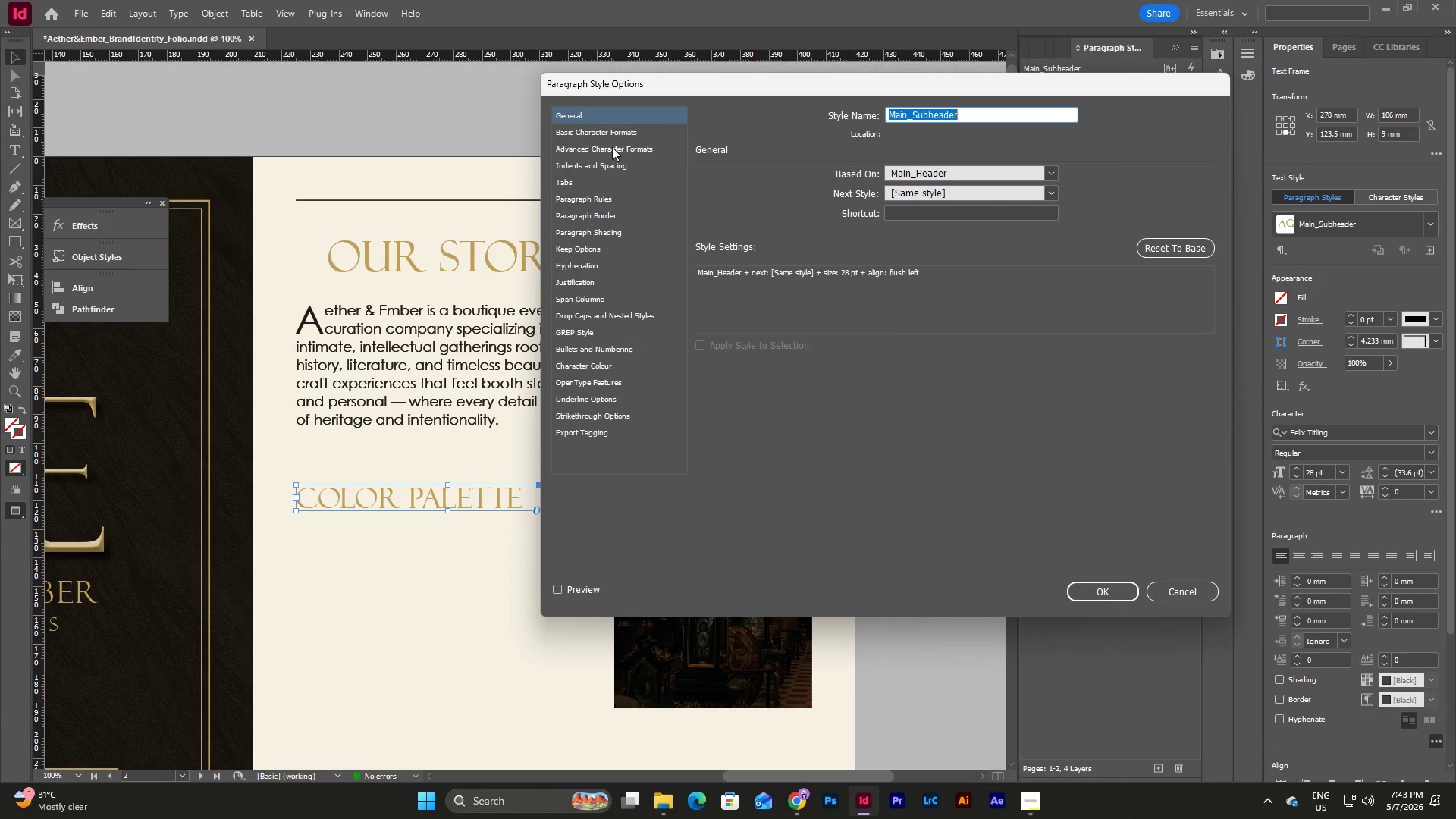 
left_click([575, 129])
 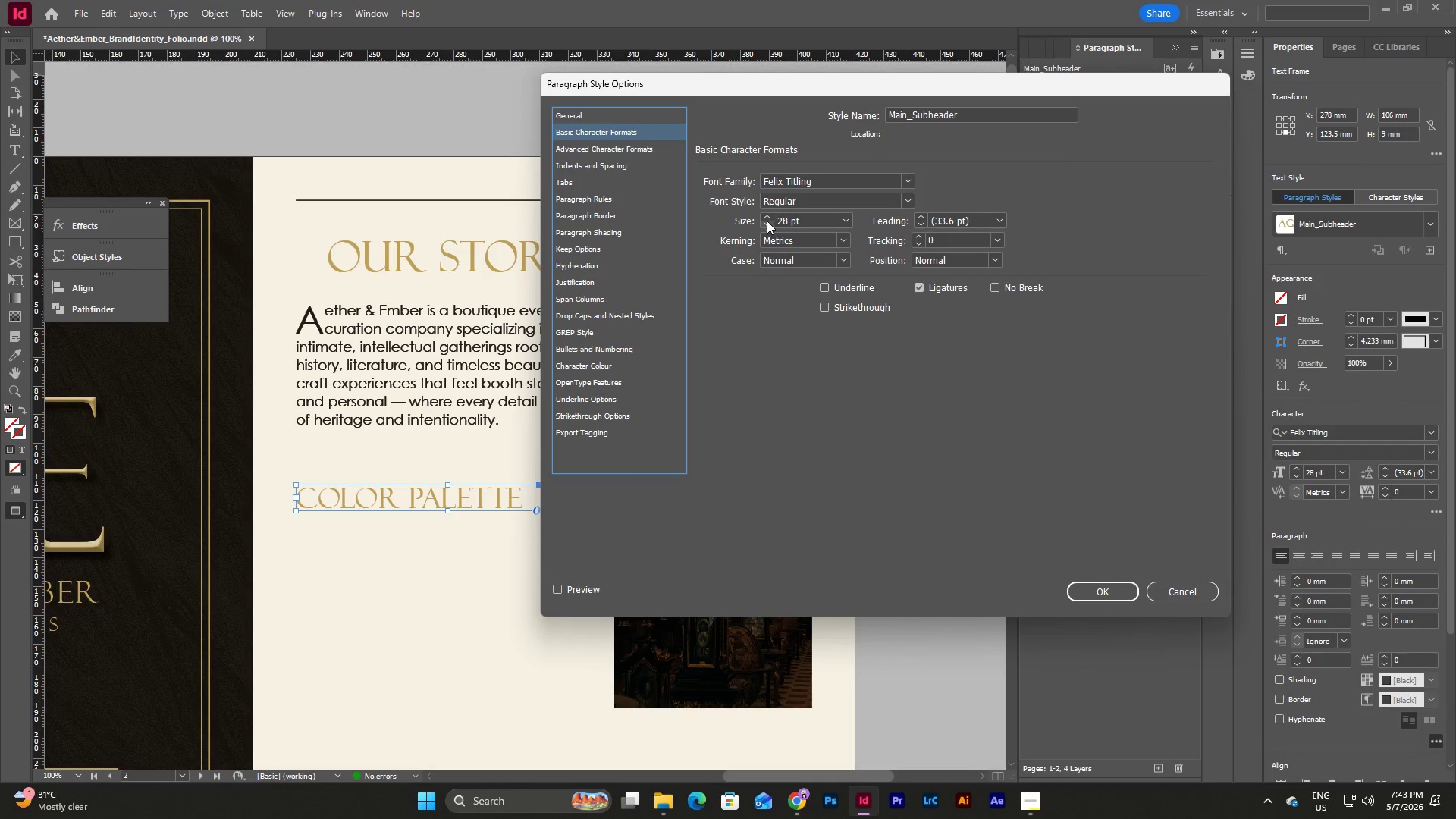 
double_click([767, 221])
 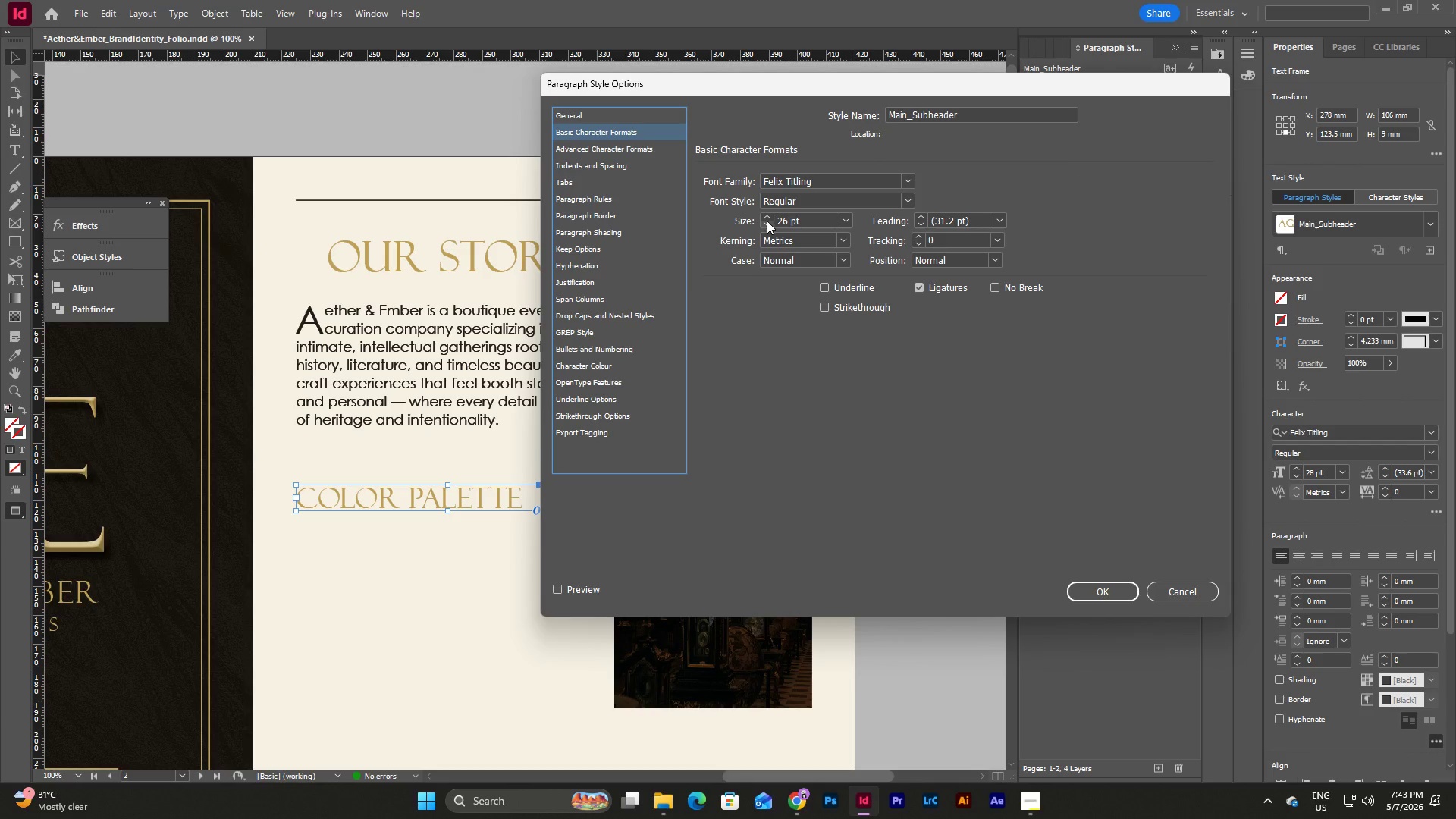 
triple_click([767, 221])
 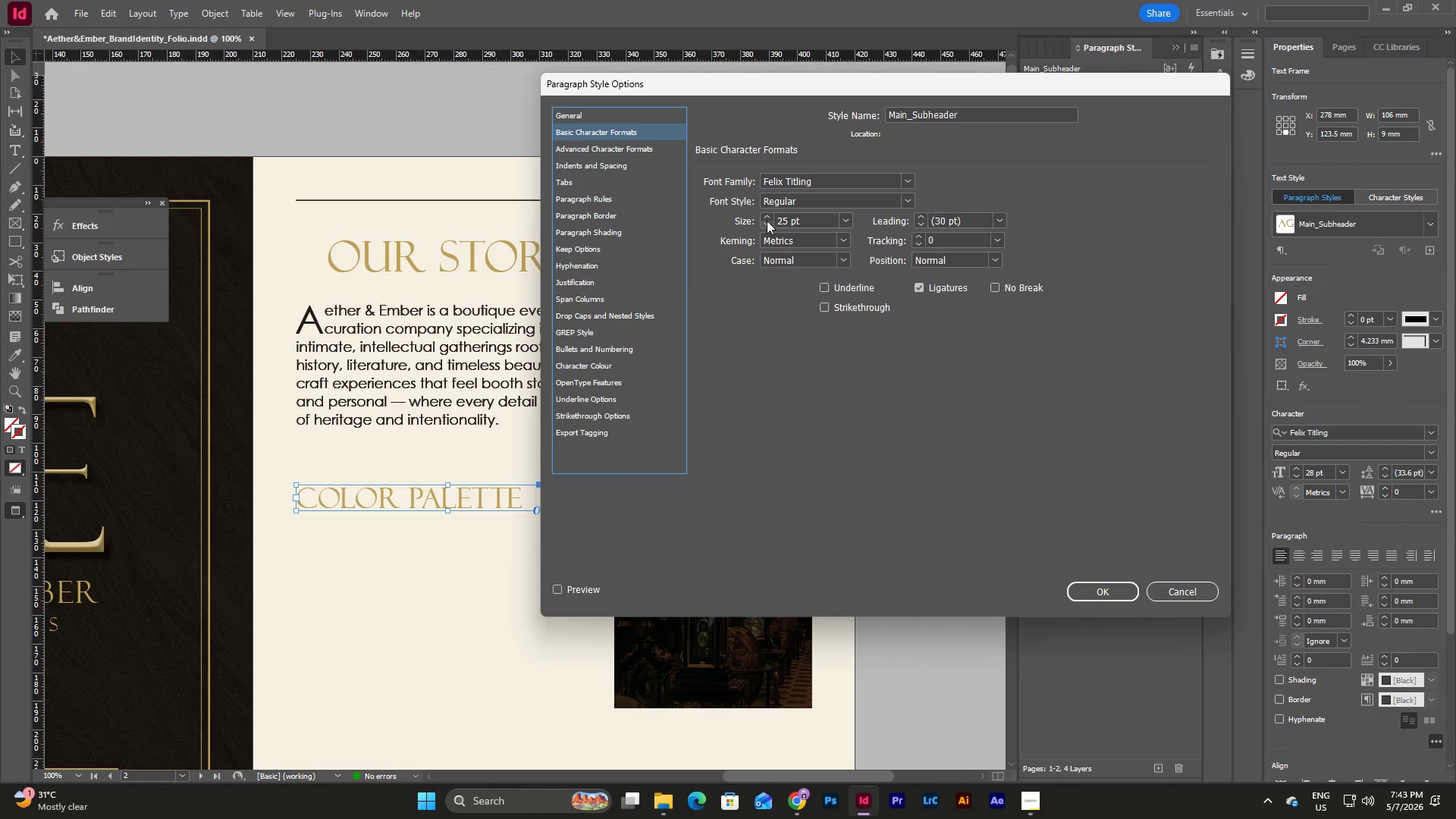 
triple_click([767, 221])
 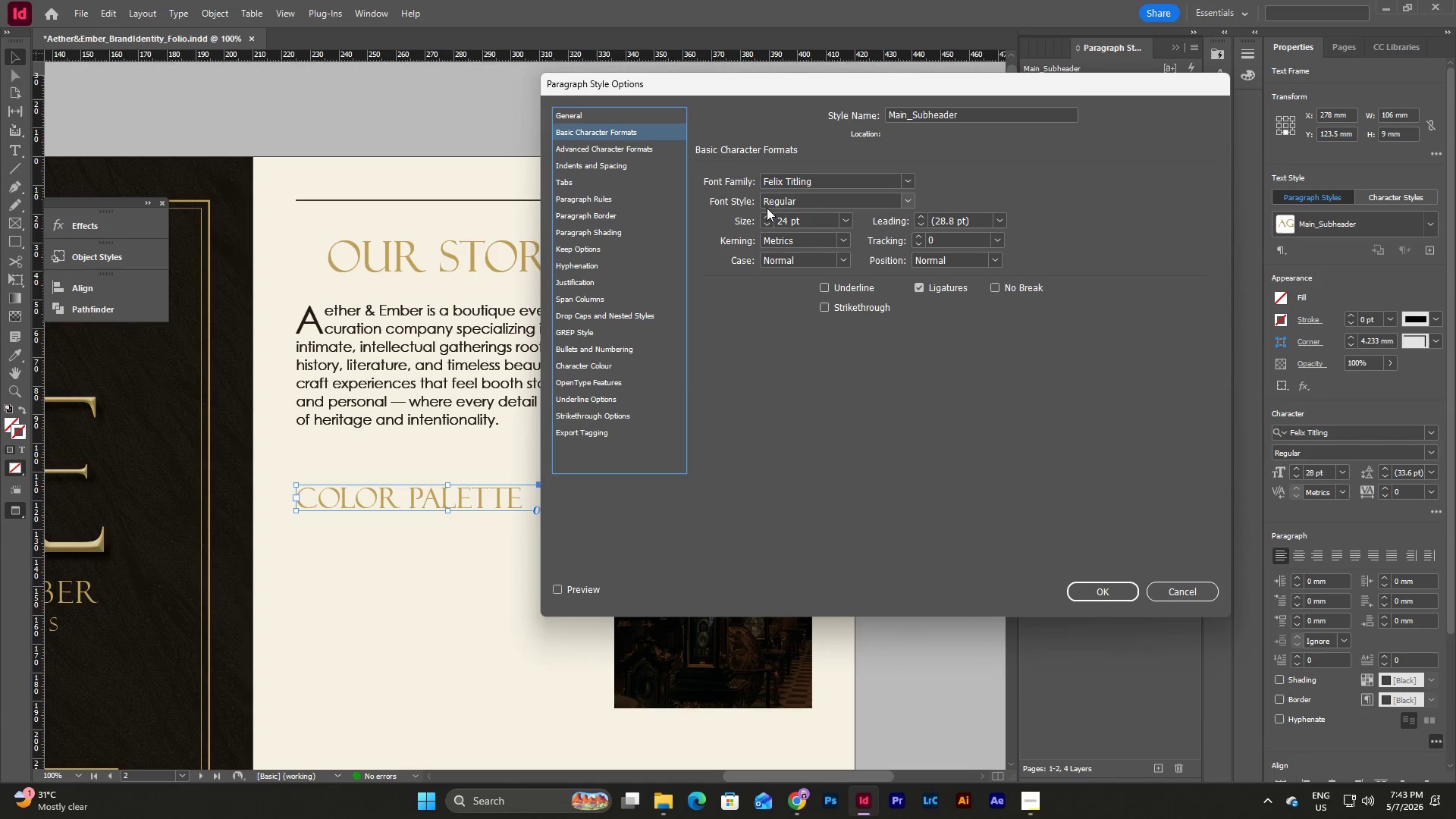 
triple_click([767, 208])
 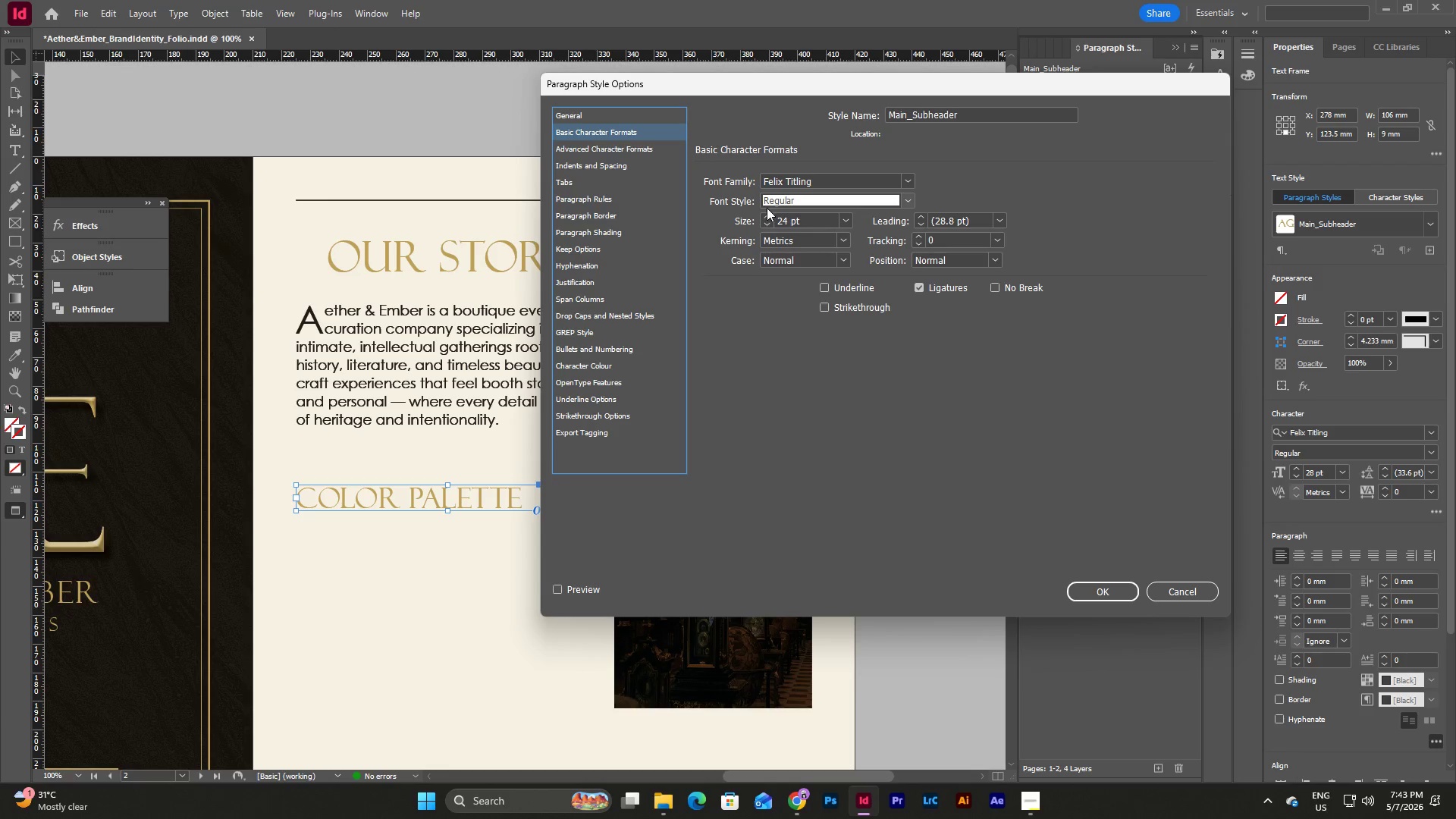 
left_click_drag(start_coordinate=[767, 208], to_coordinate=[767, 216])
 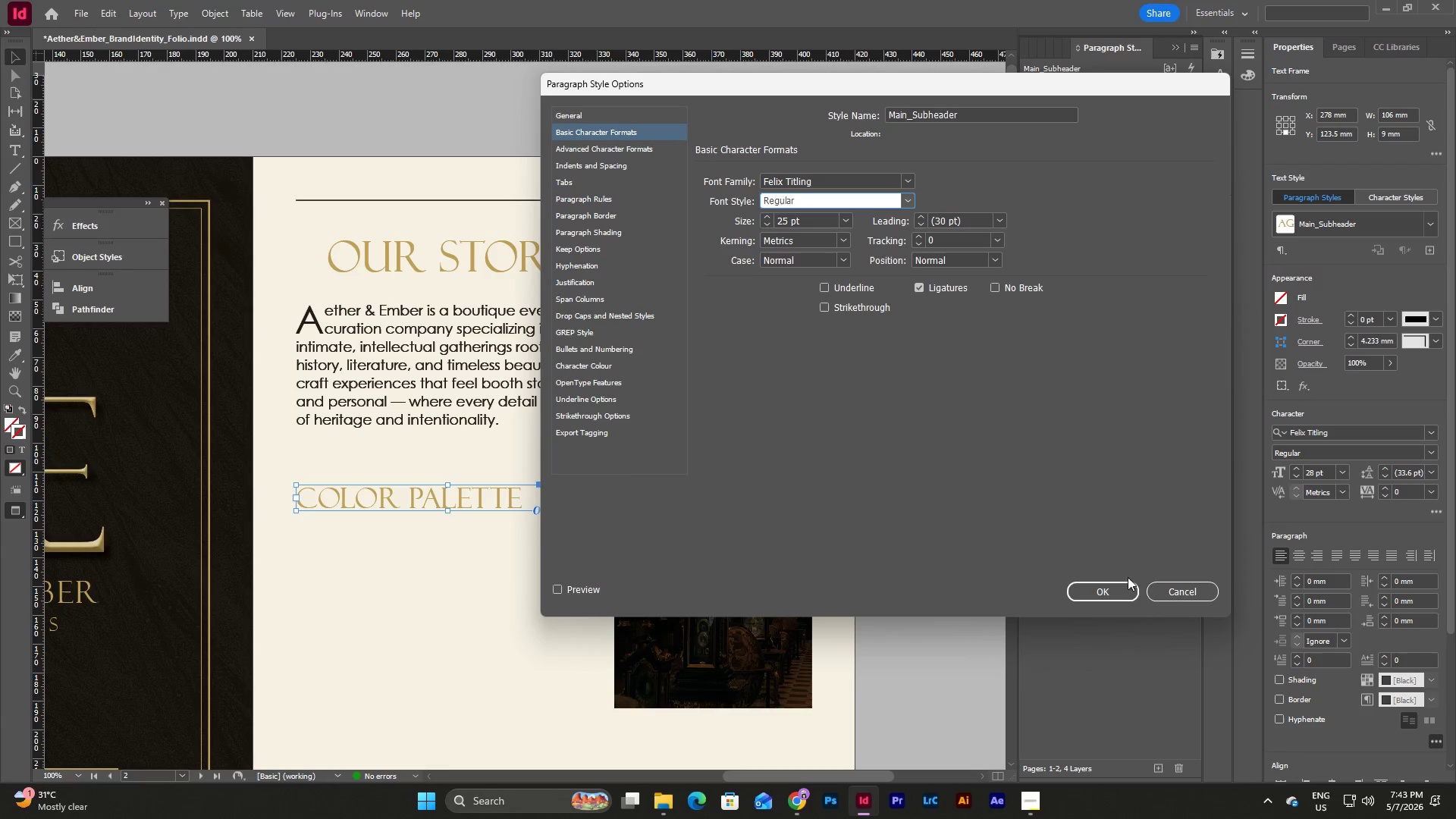 
triple_click([767, 216])
 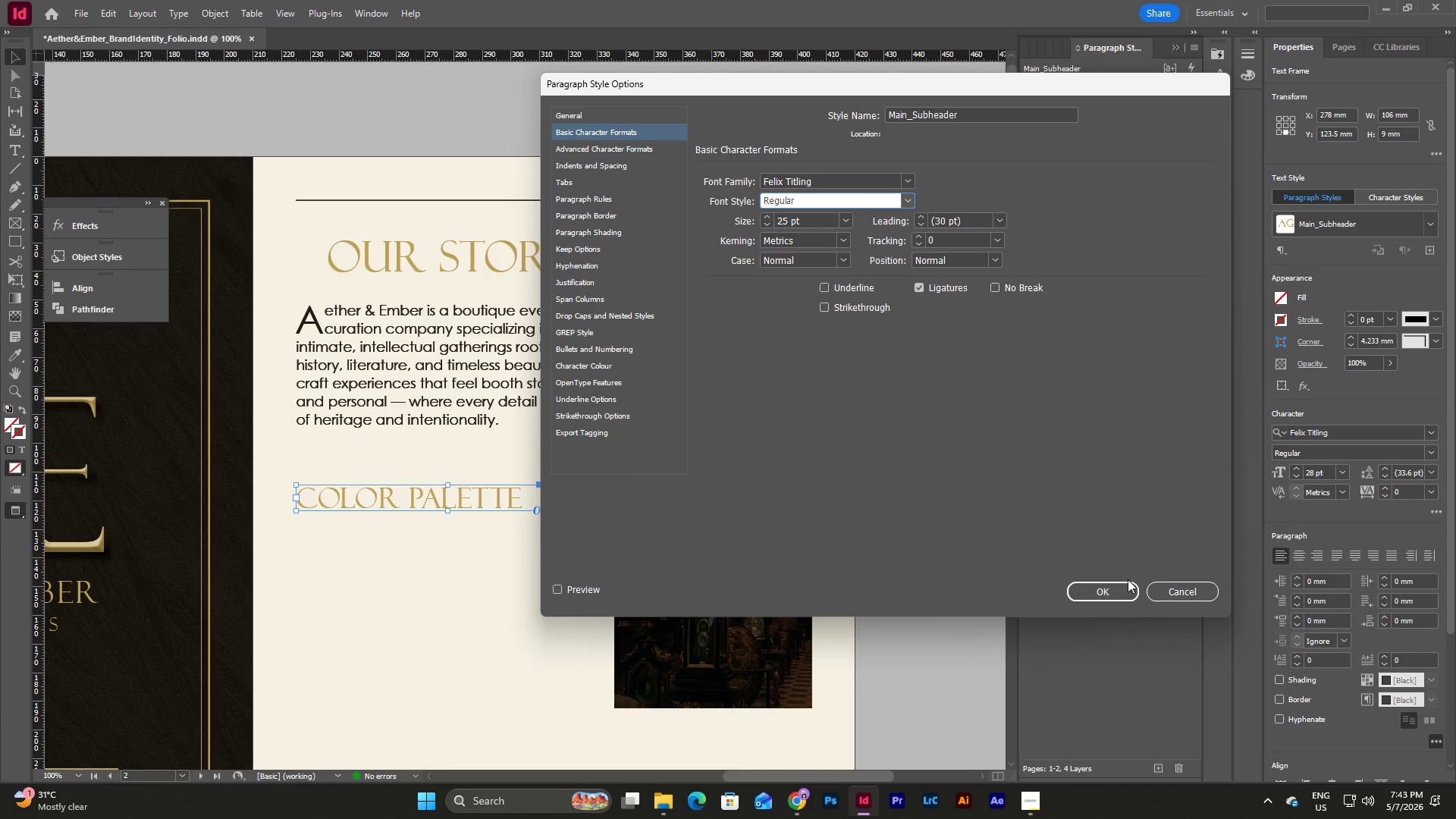 
left_click([1112, 587])
 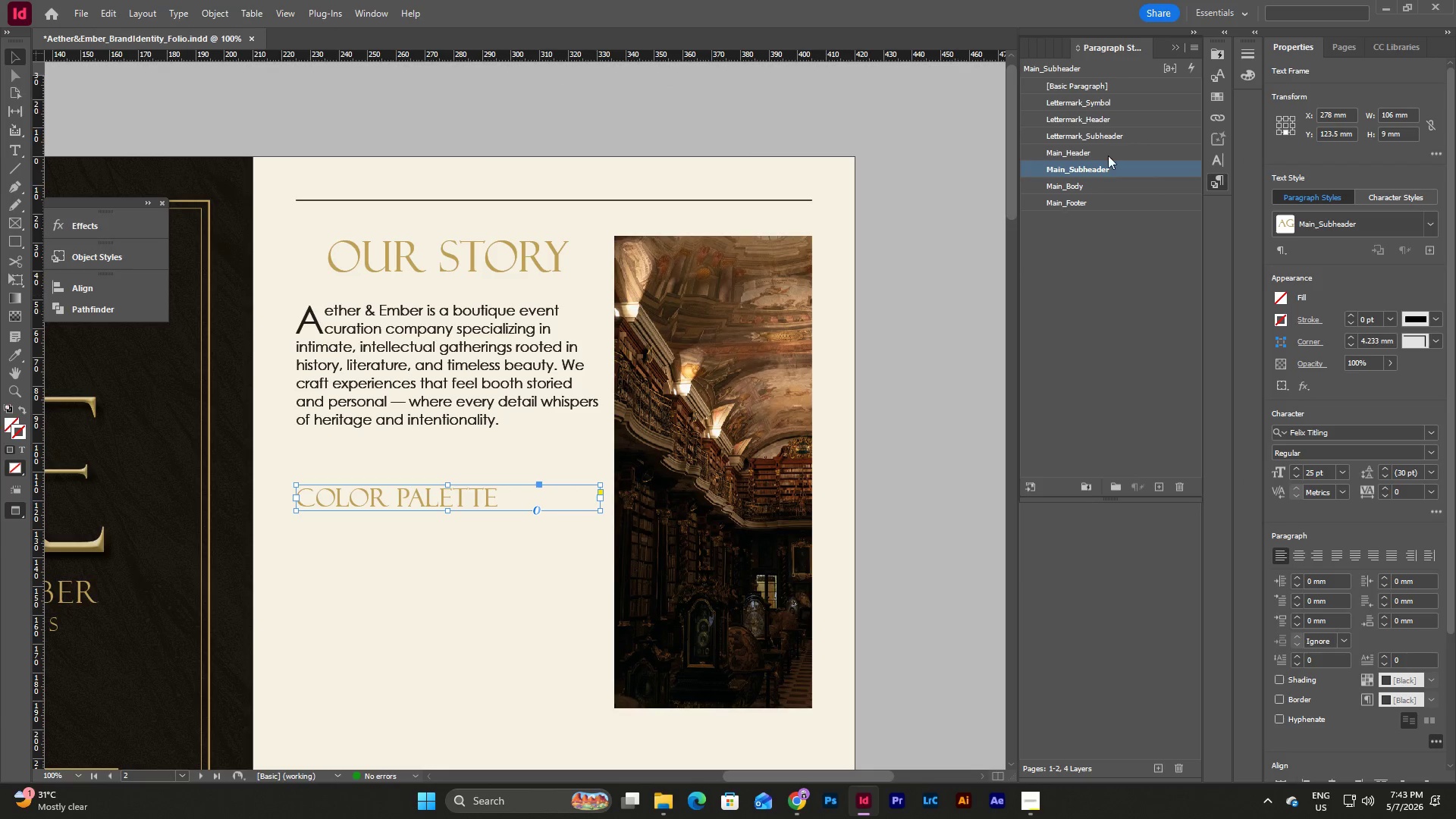 
double_click([1103, 149])
 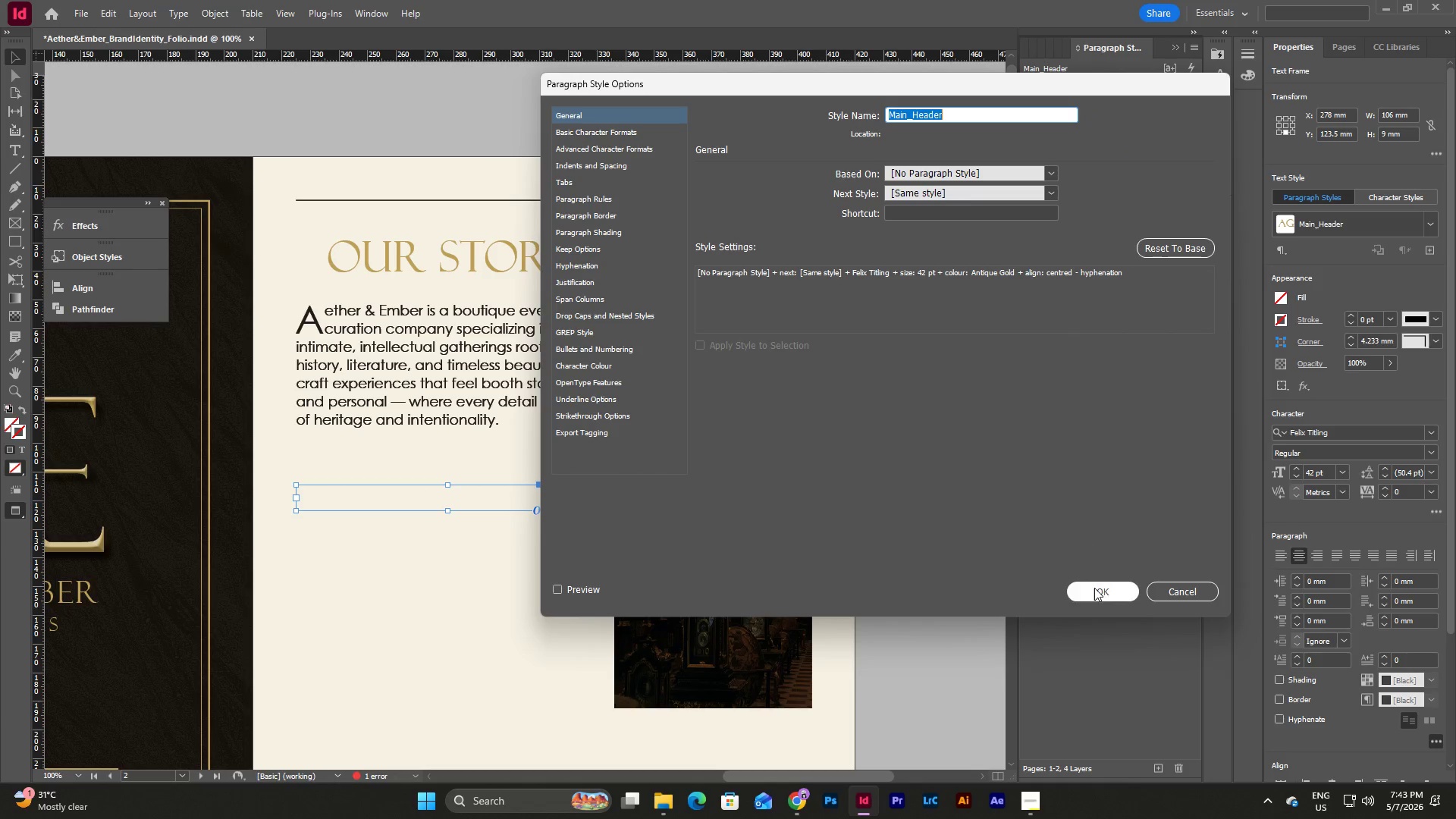 
left_click([1096, 592])
 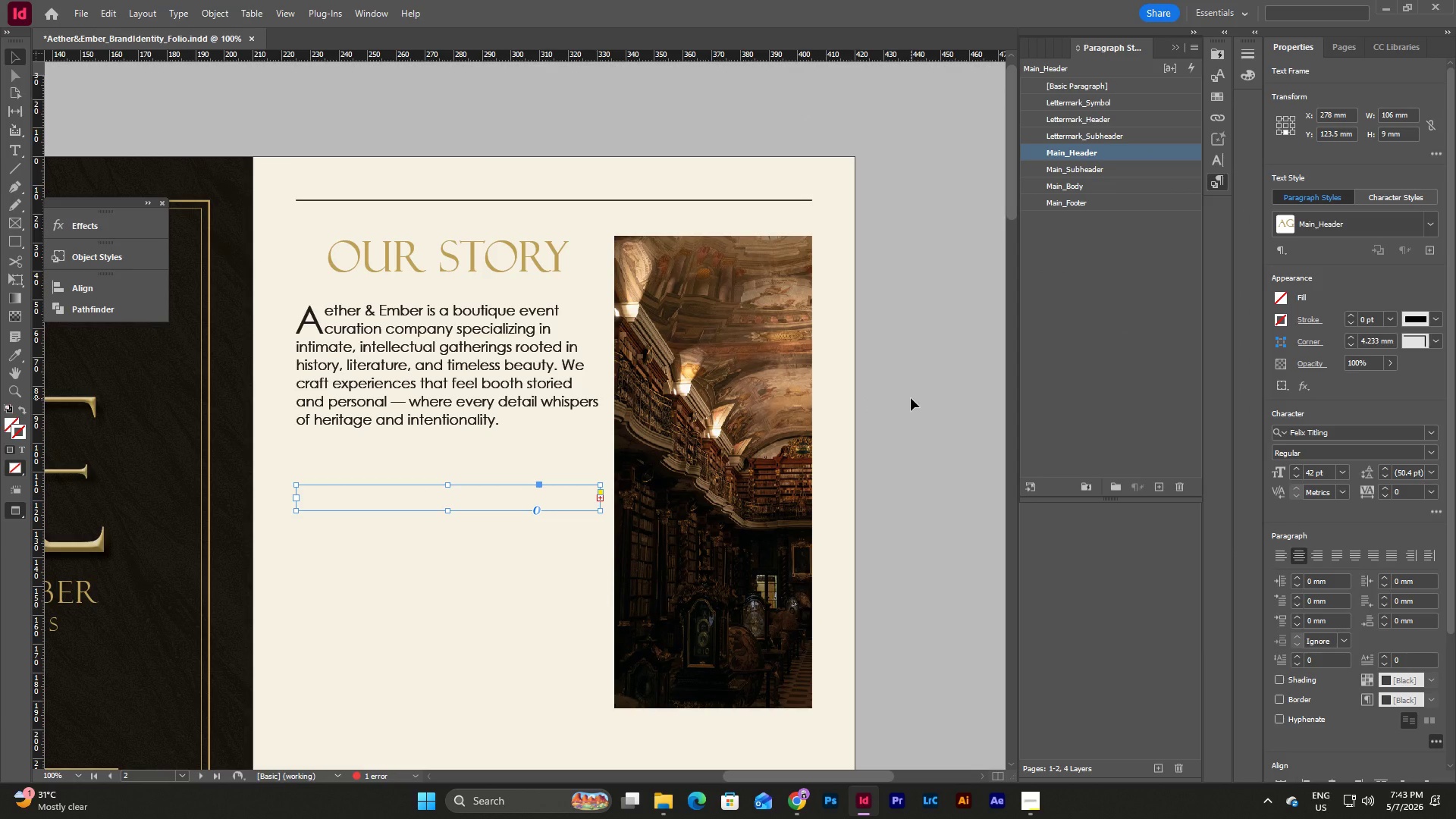 
key(Control+Z)
 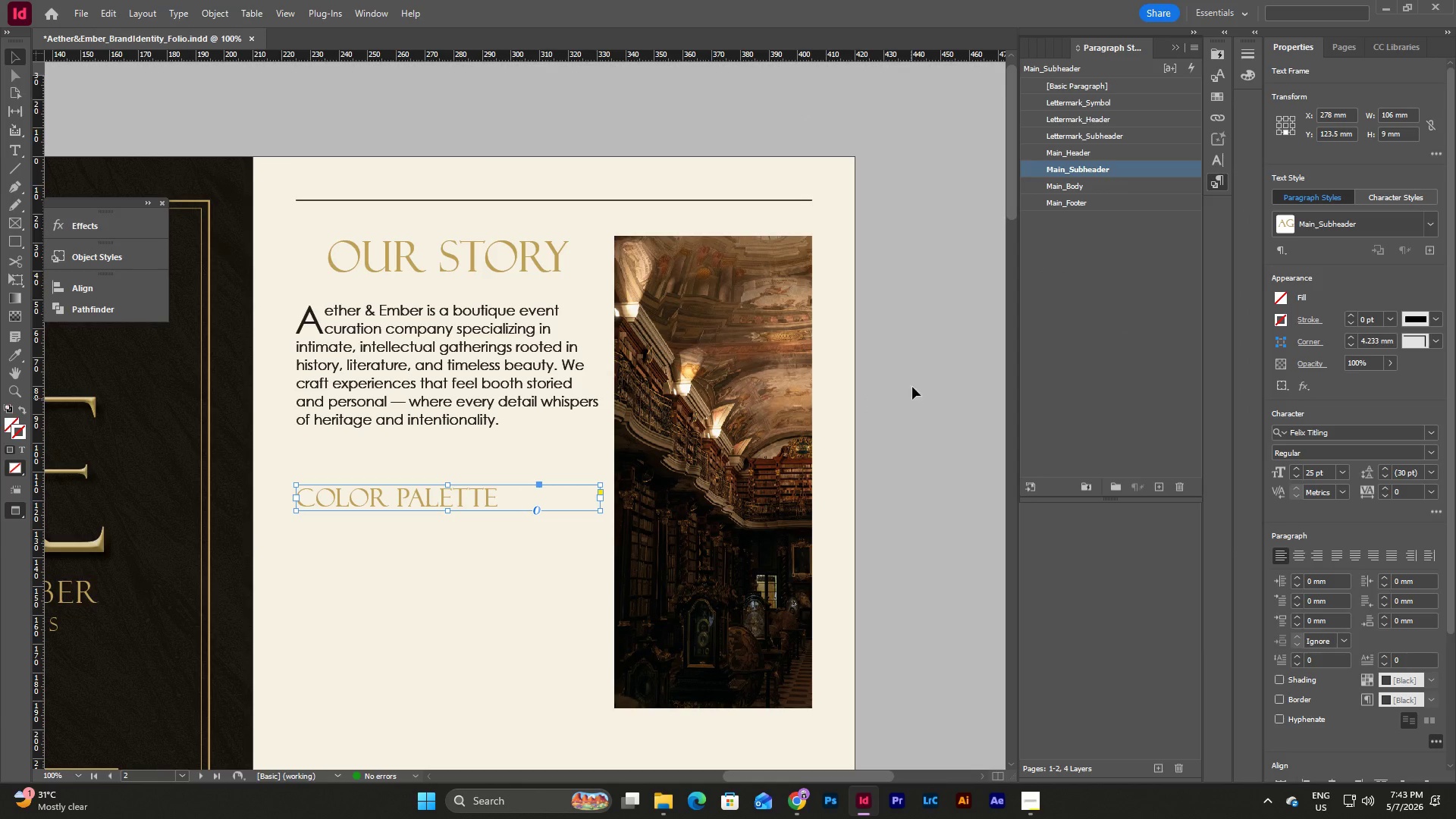 
left_click([917, 348])
 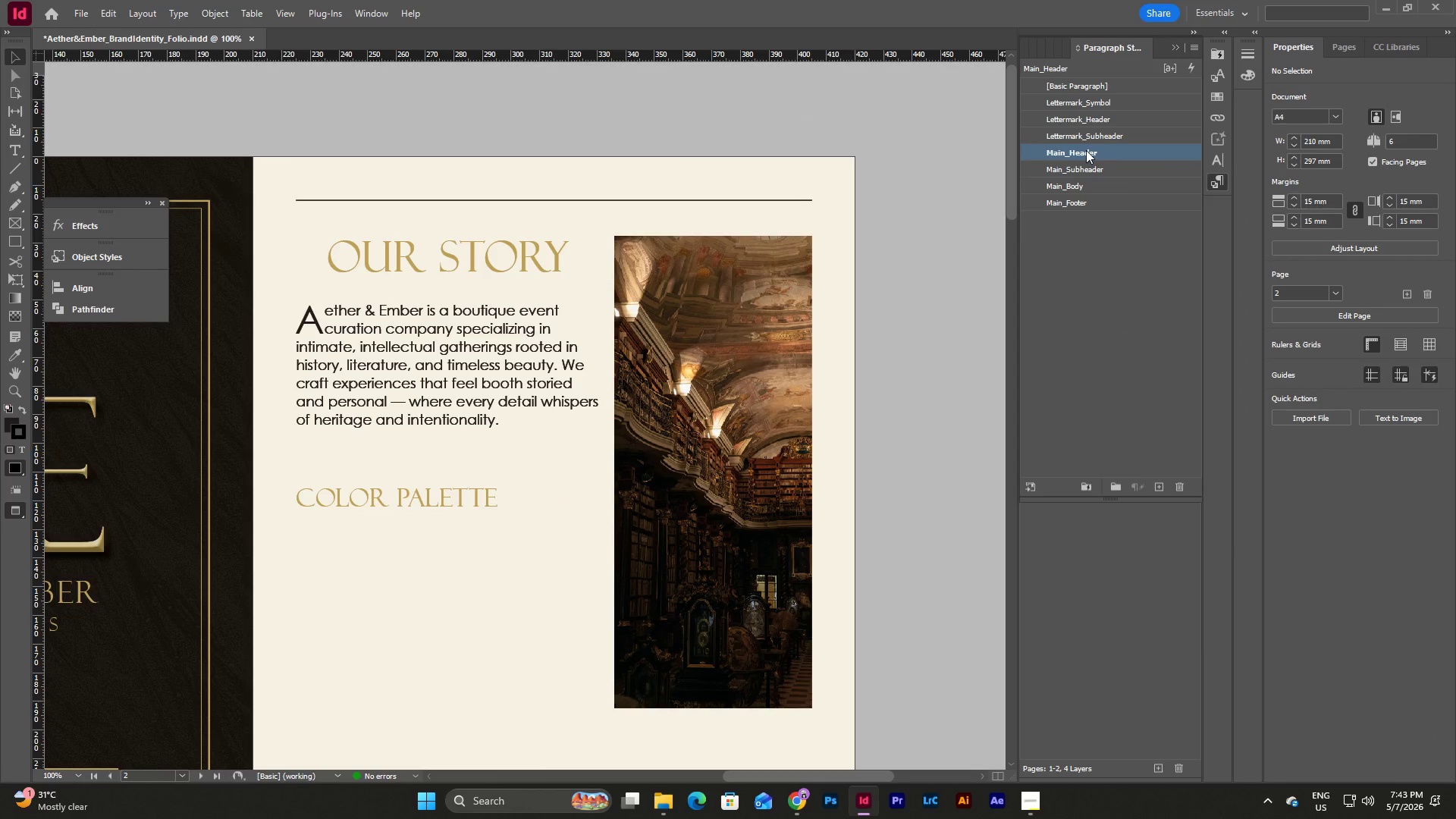 
double_click([1086, 150])
 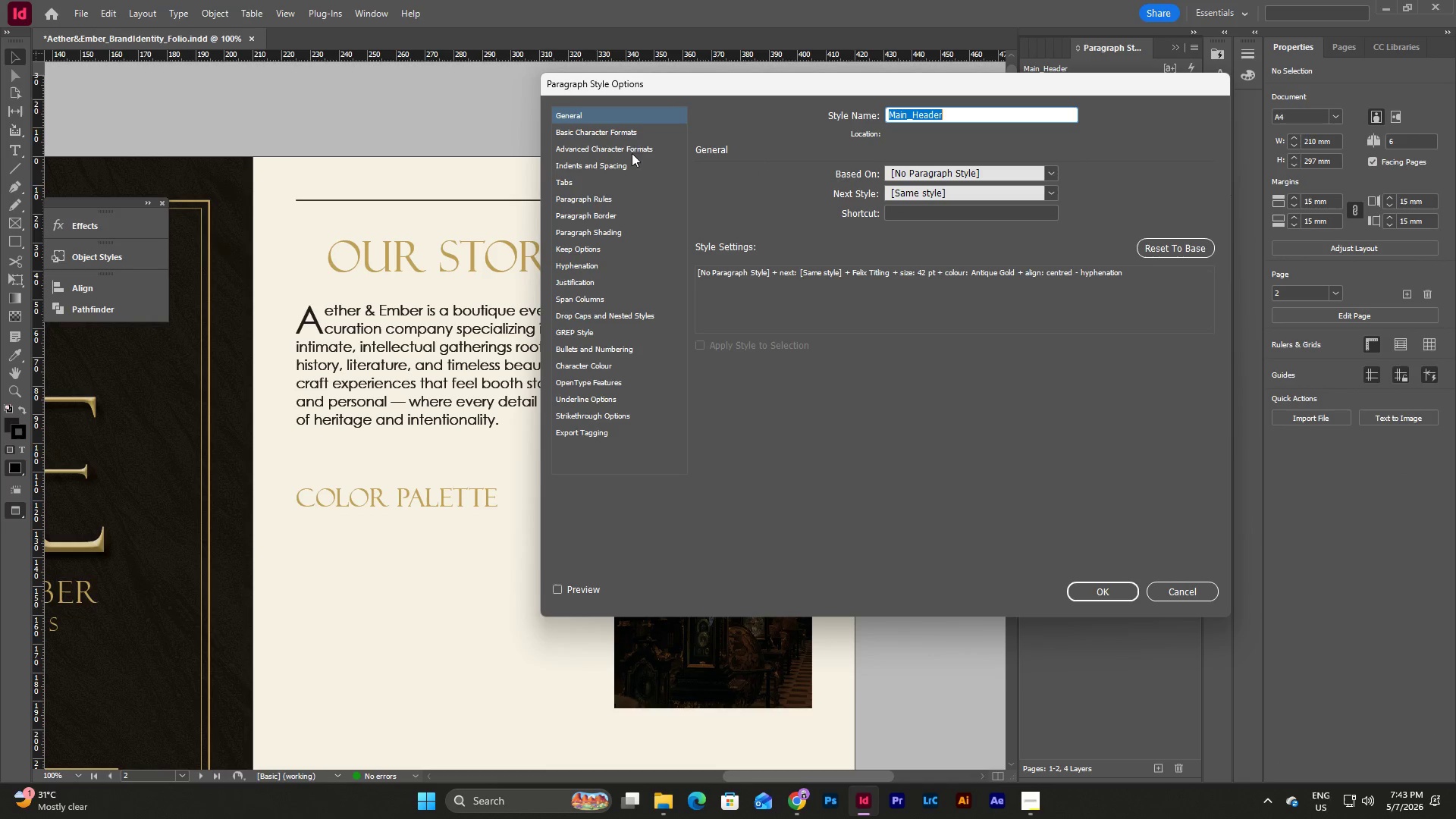 
left_click([628, 128])
 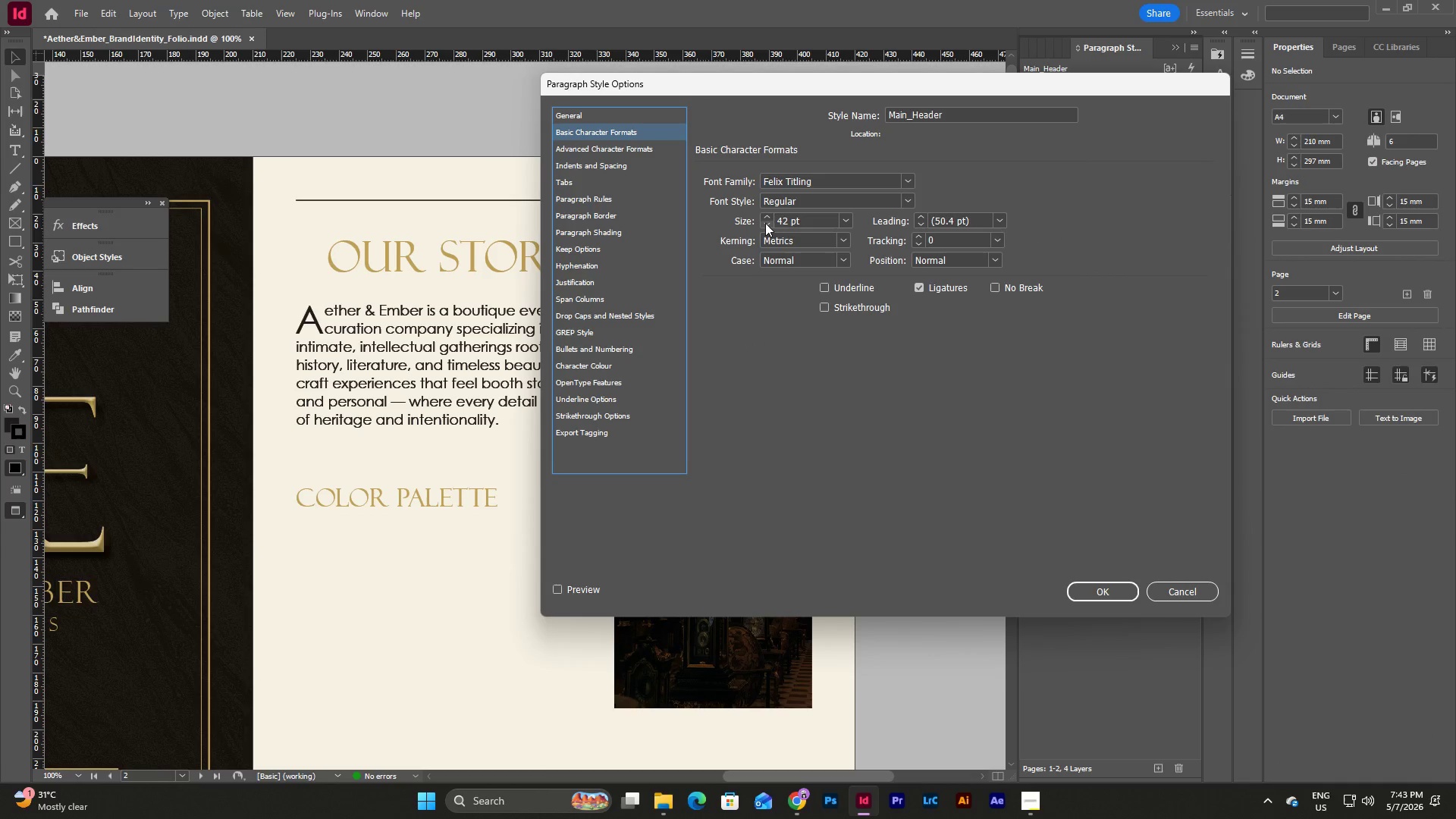 
double_click([765, 223])
 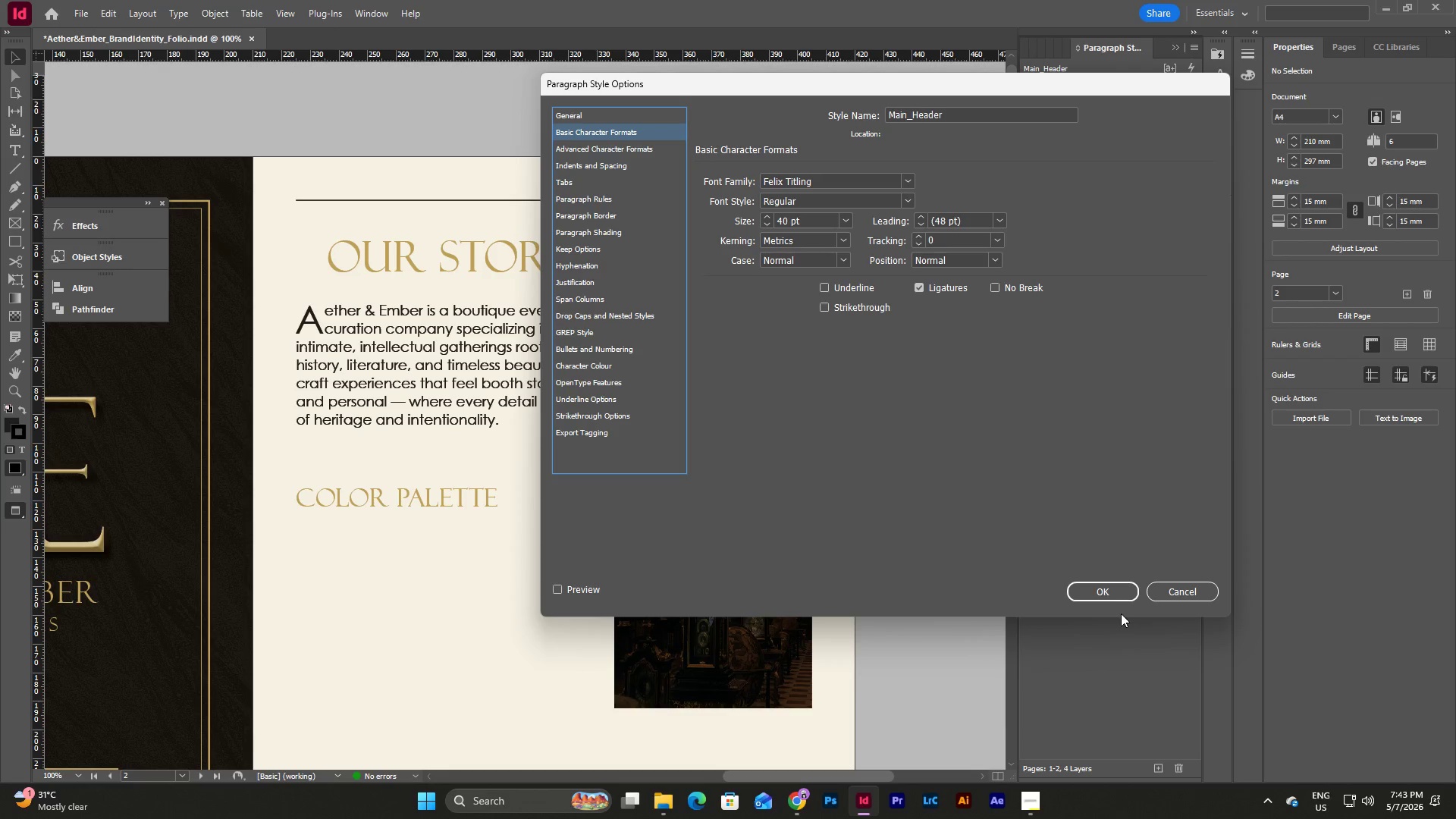 
left_click([1113, 589])
 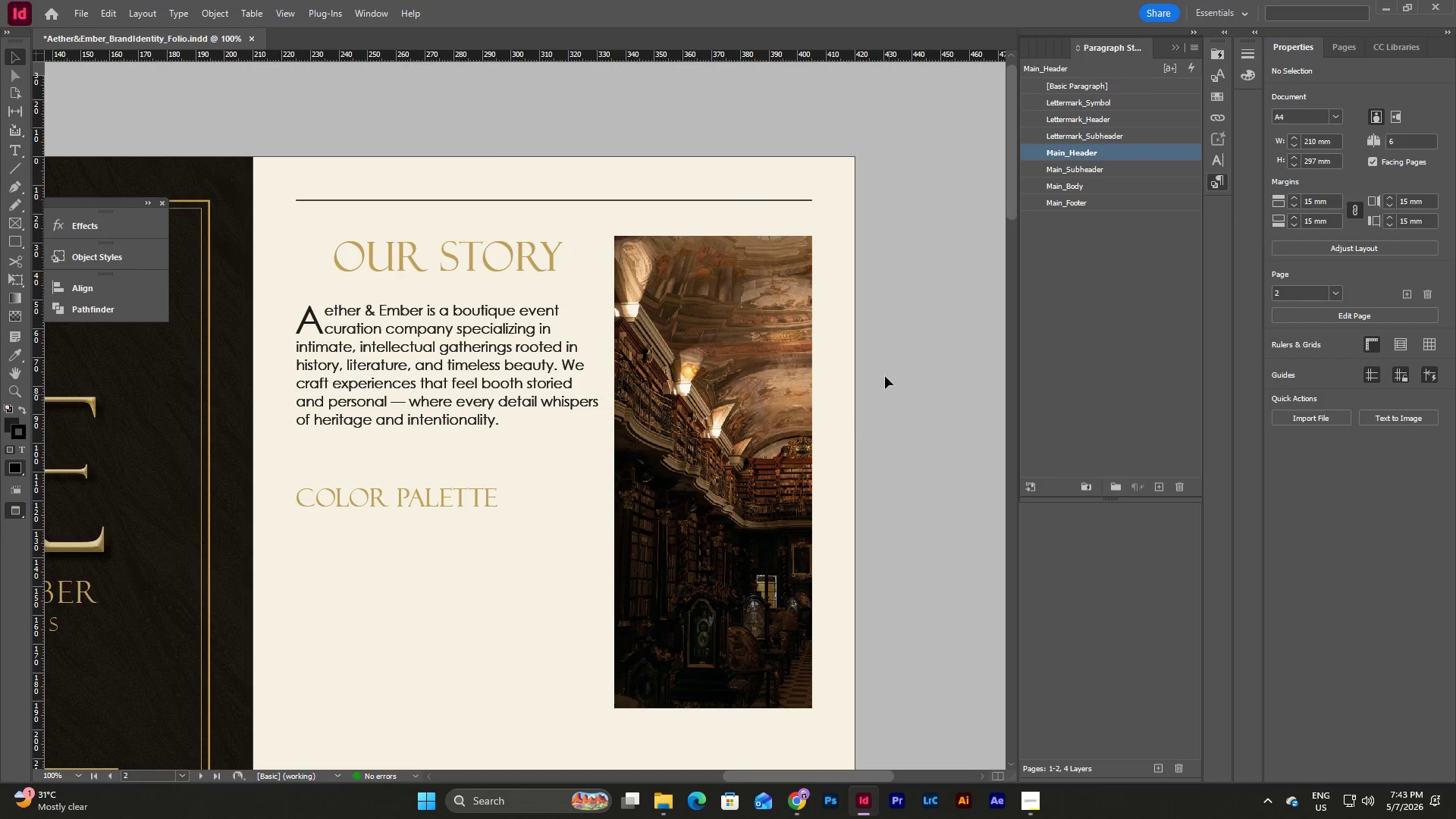 
left_click([885, 366])
 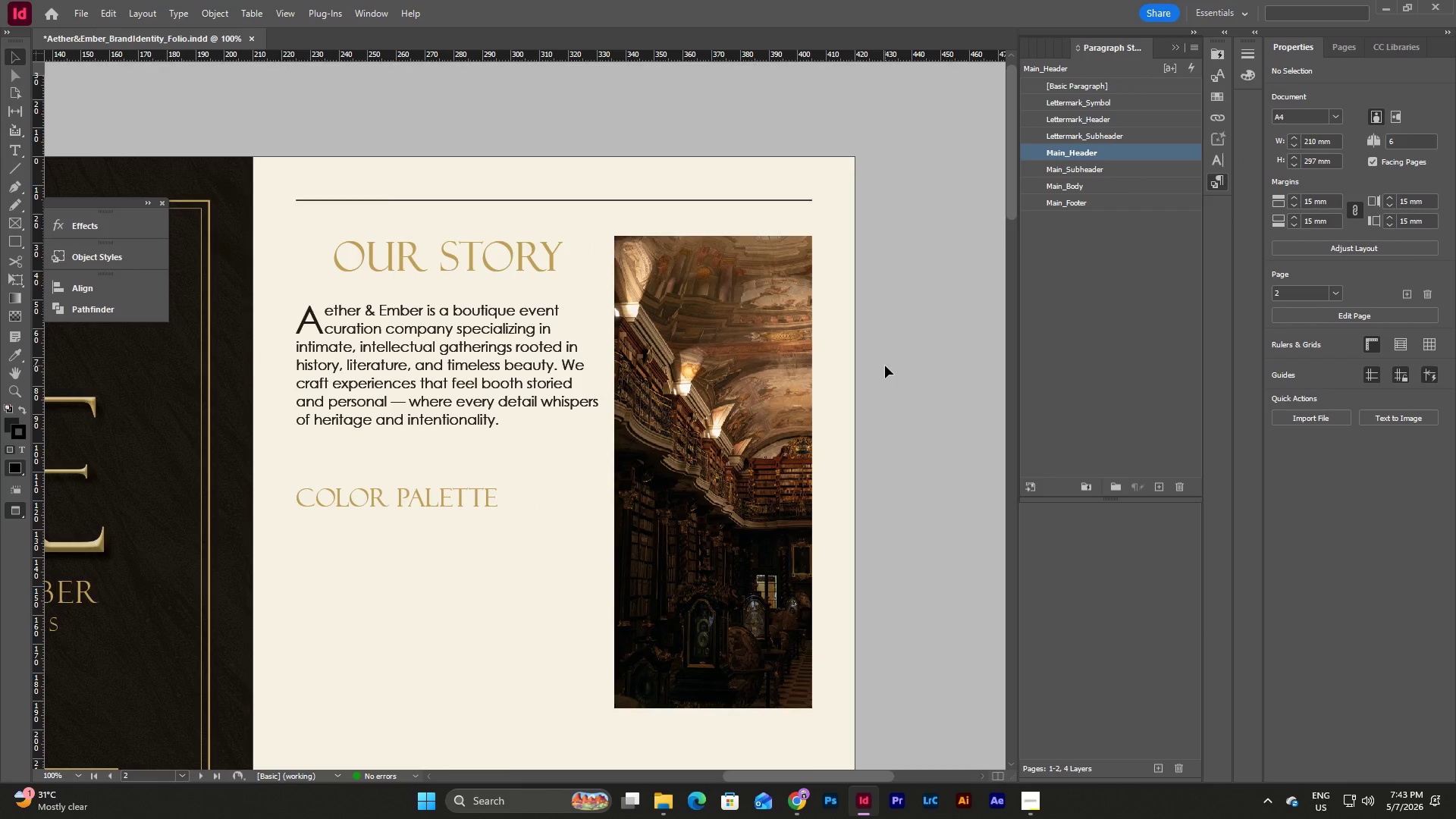 
type(wwww)
 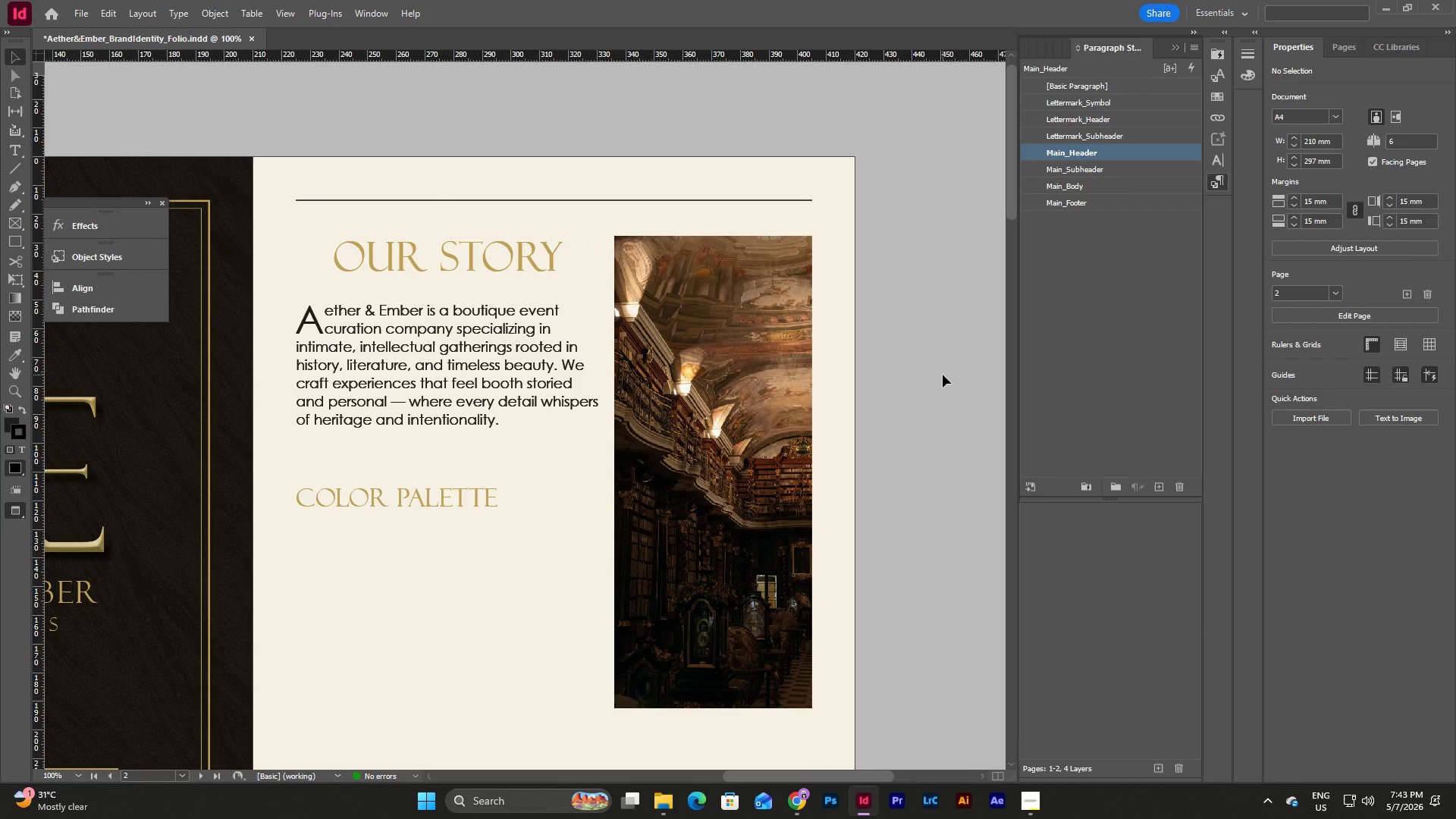 
left_click([943, 375])
 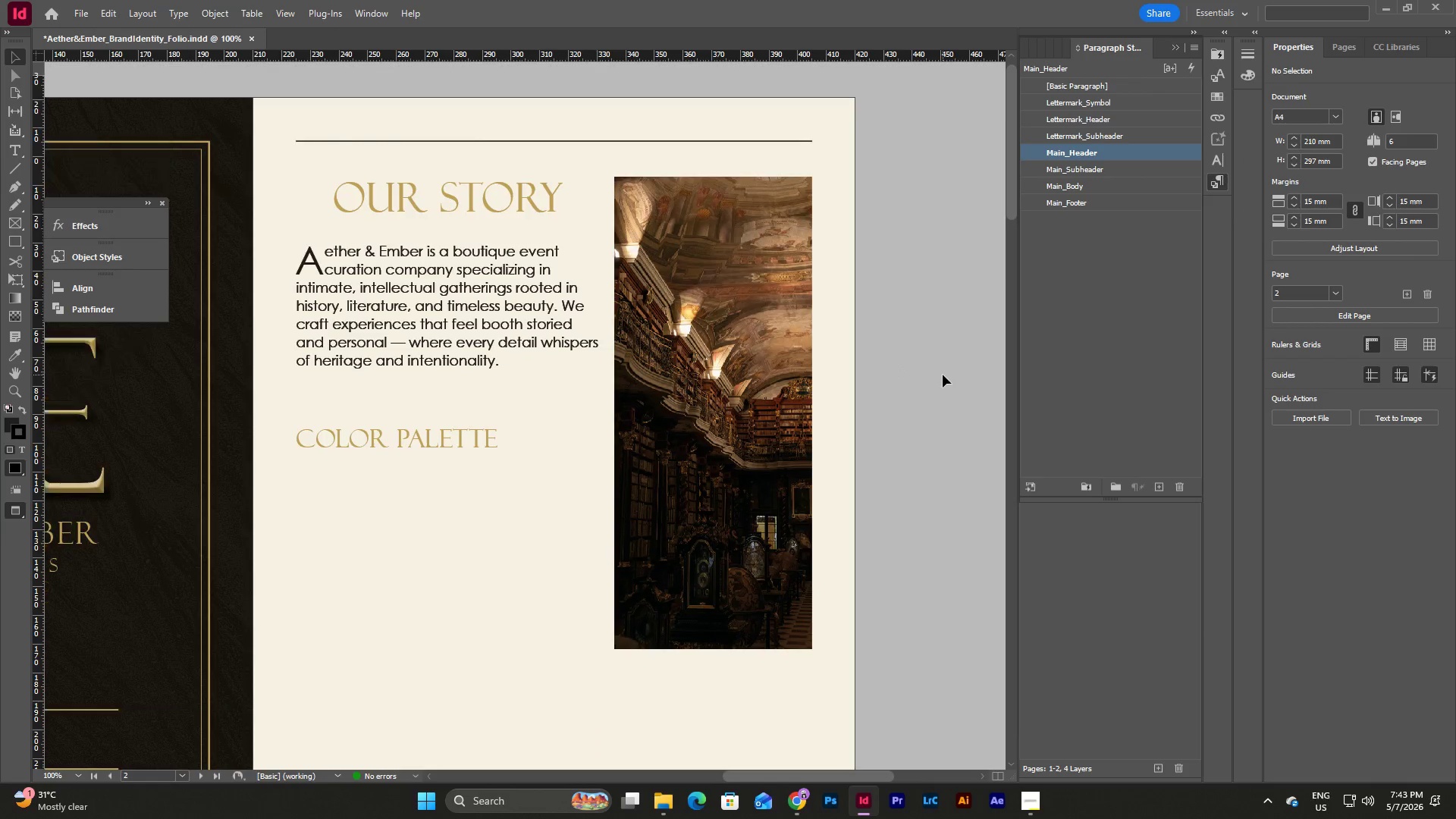 
scroll: coordinate [943, 375], scroll_direction: down, amount: 1.0
 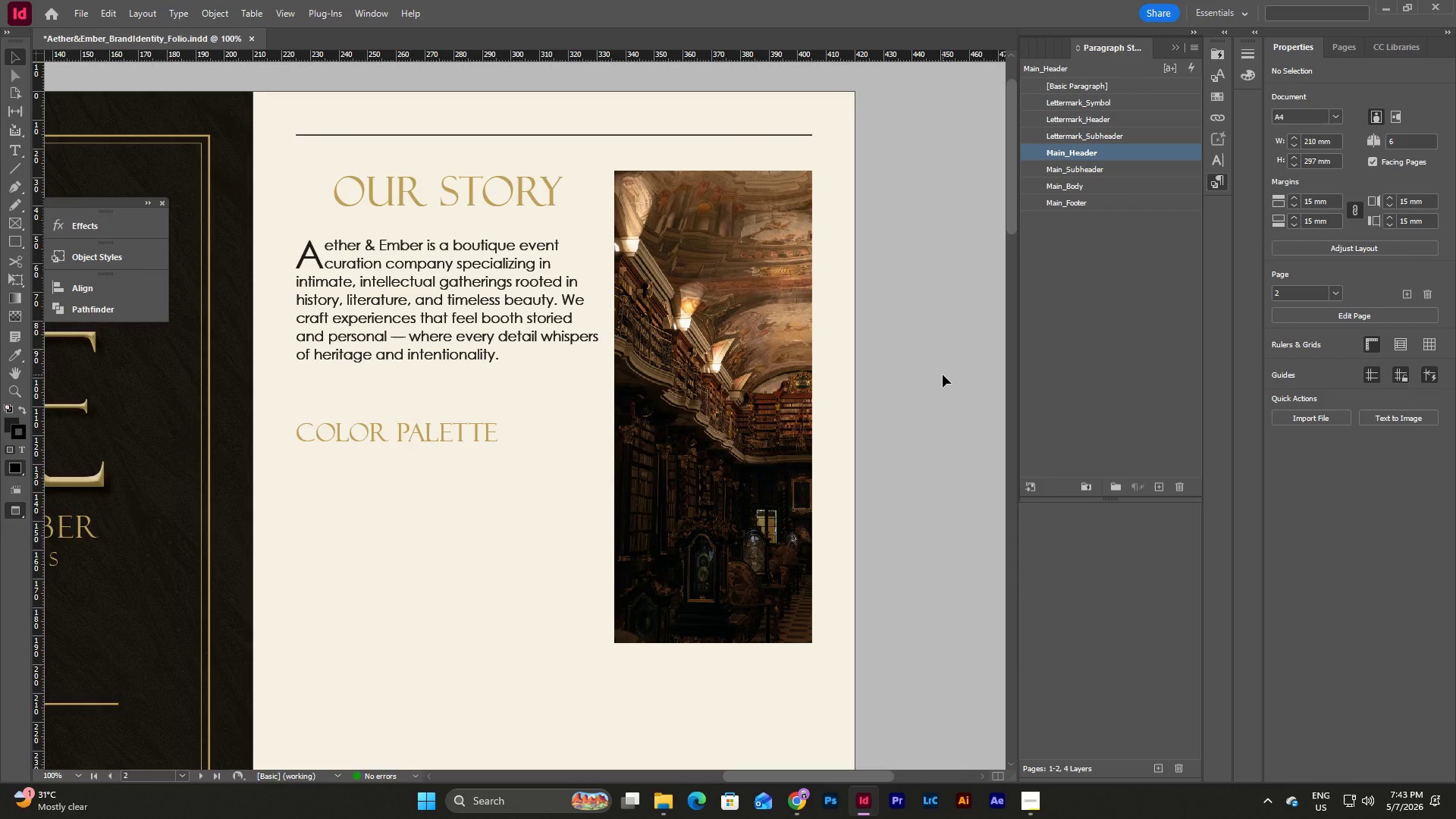 
scroll: coordinate [943, 375], scroll_direction: up, amount: 1.0
 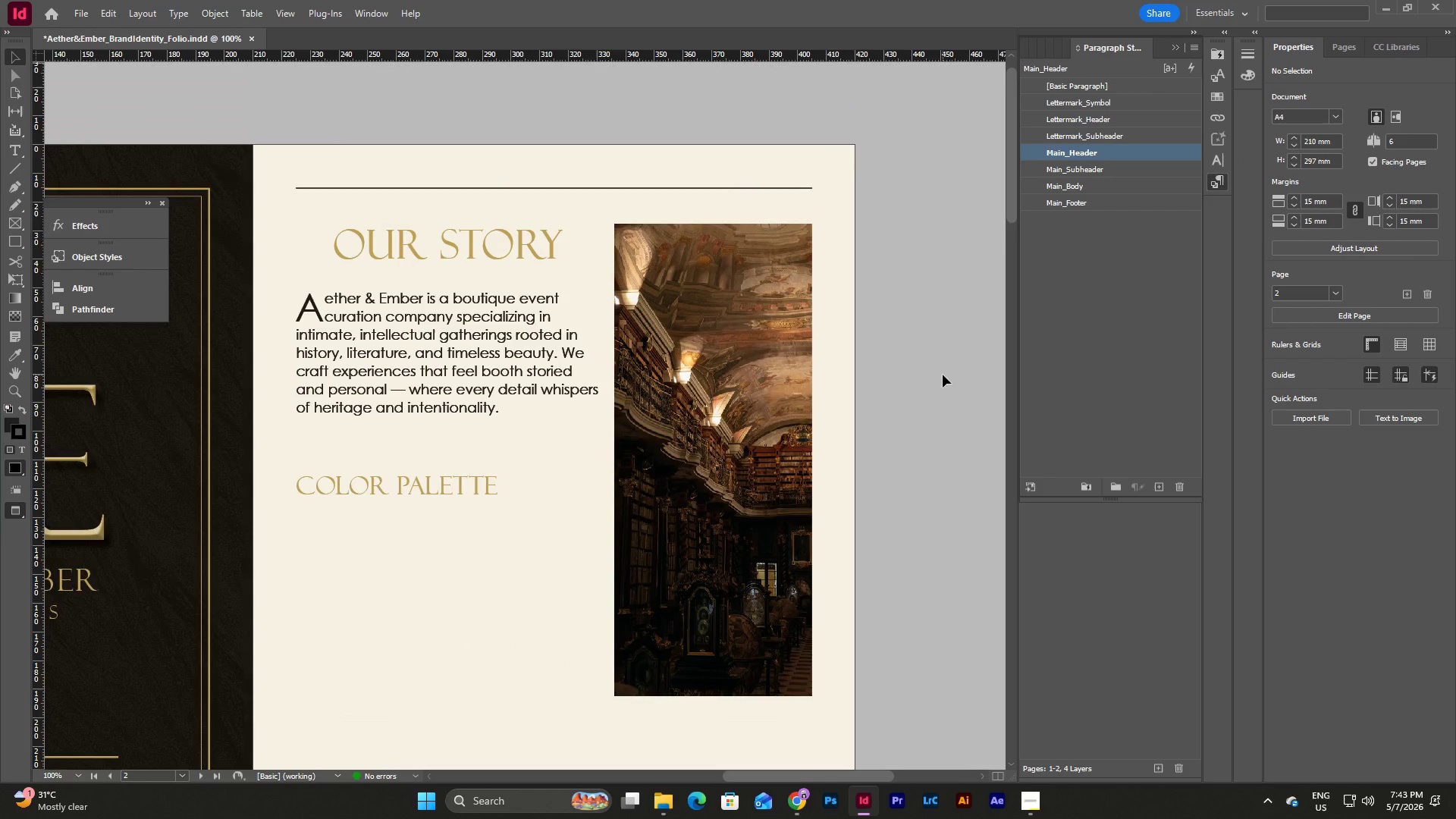 
scroll: coordinate [943, 375], scroll_direction: down, amount: 5.0
 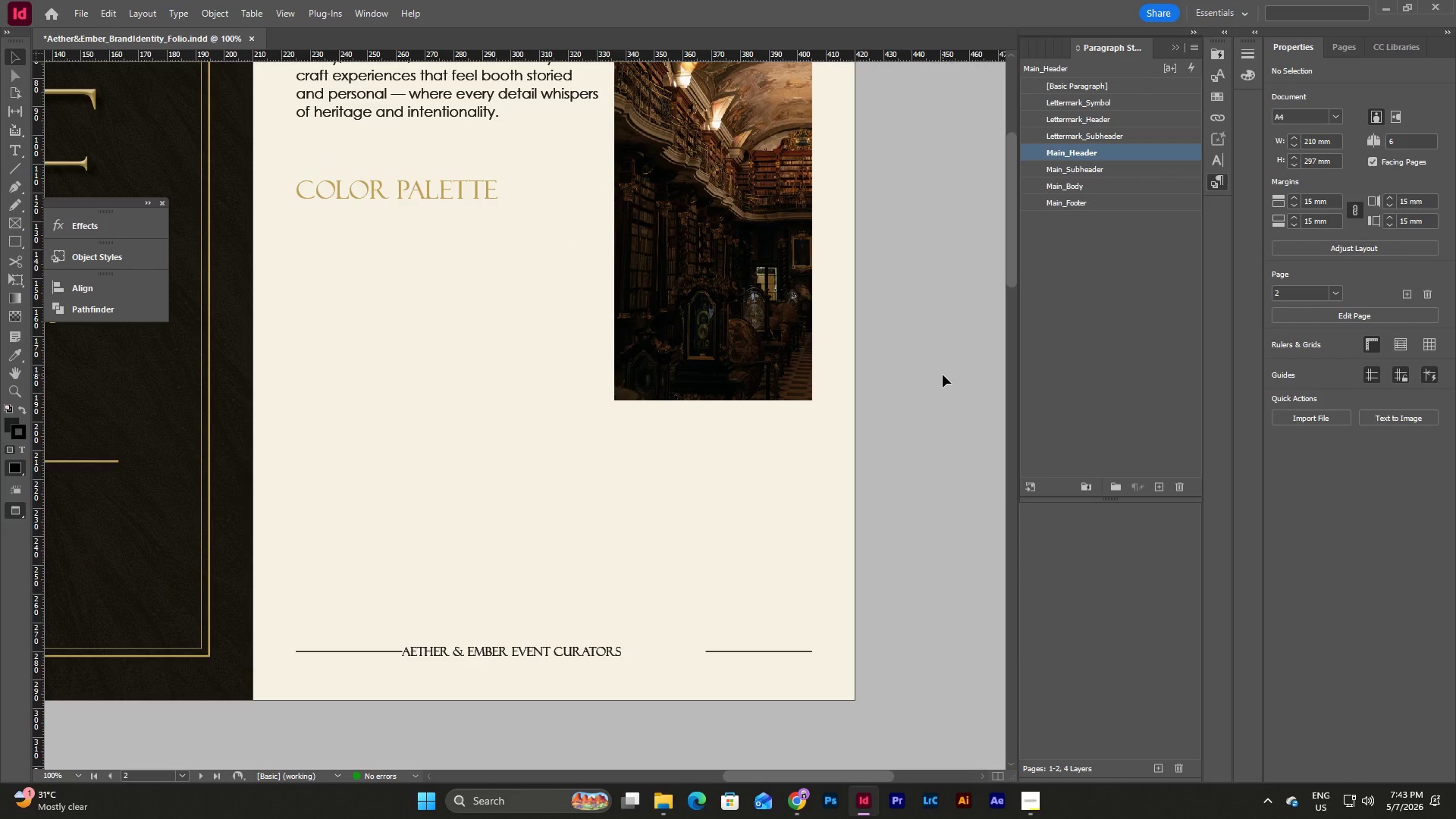 
scroll: coordinate [943, 375], scroll_direction: up, amount: 3.0
 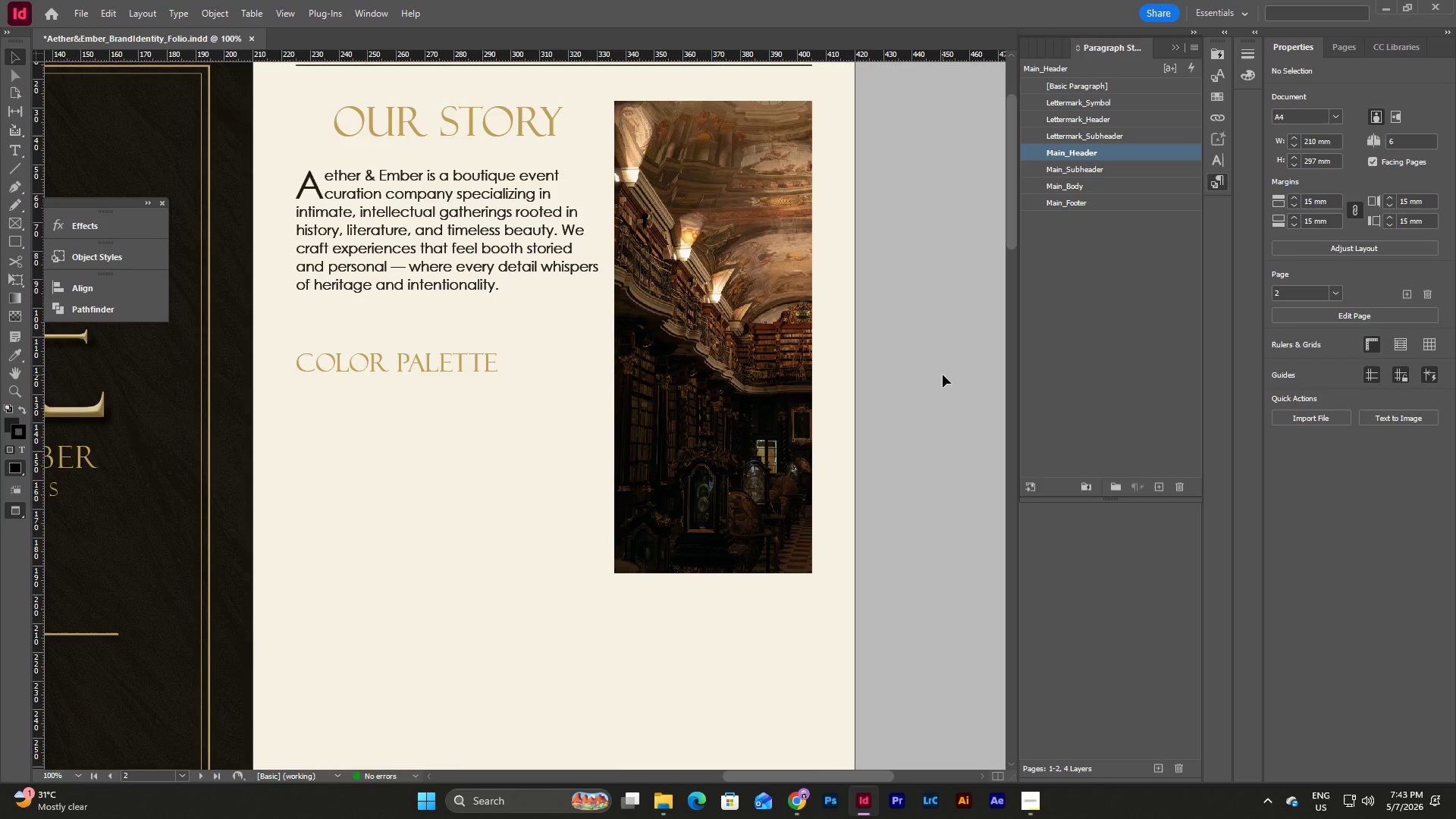 
scroll: coordinate [943, 375], scroll_direction: down, amount: 2.0
 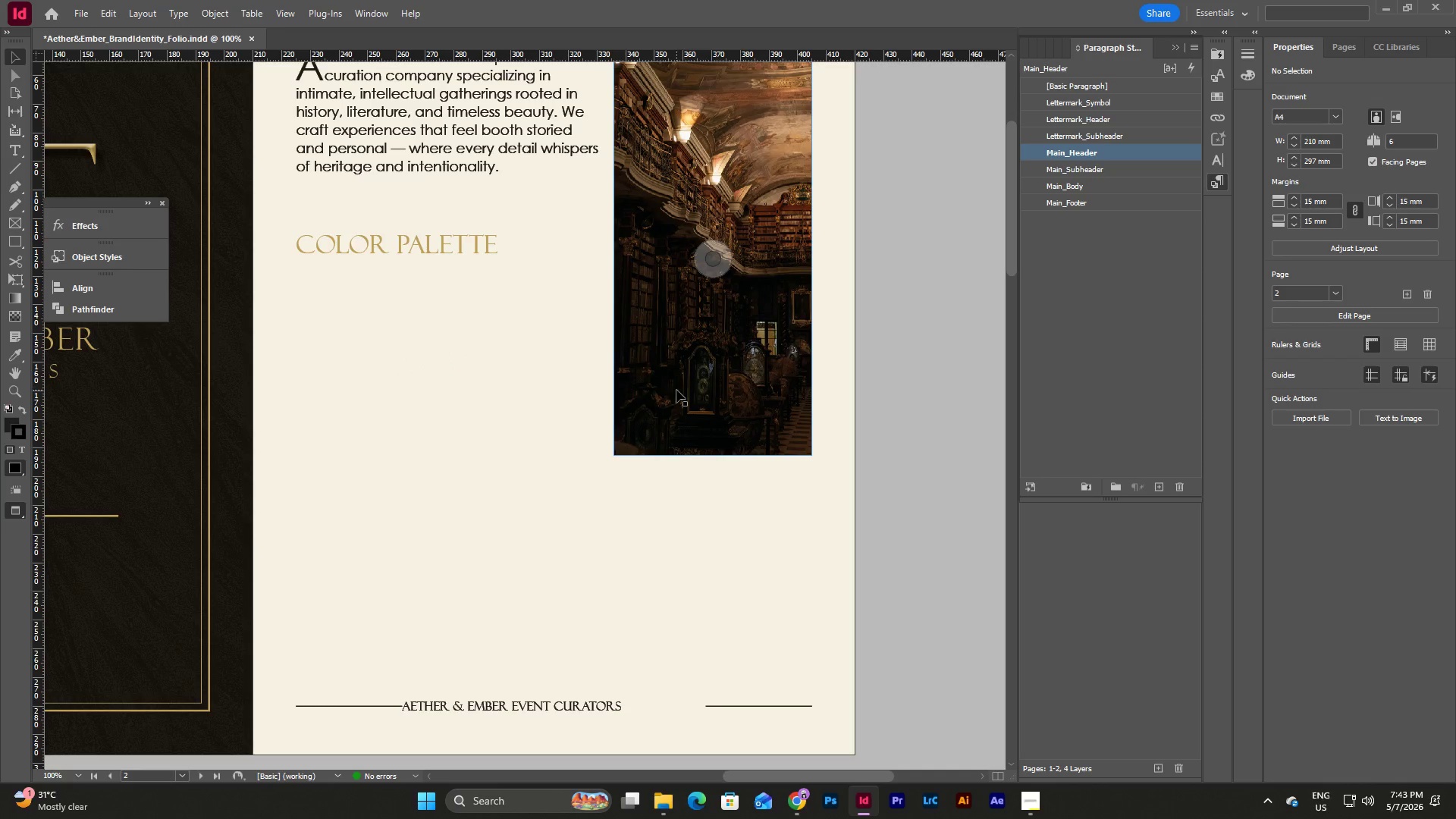 
left_click([676, 390])
 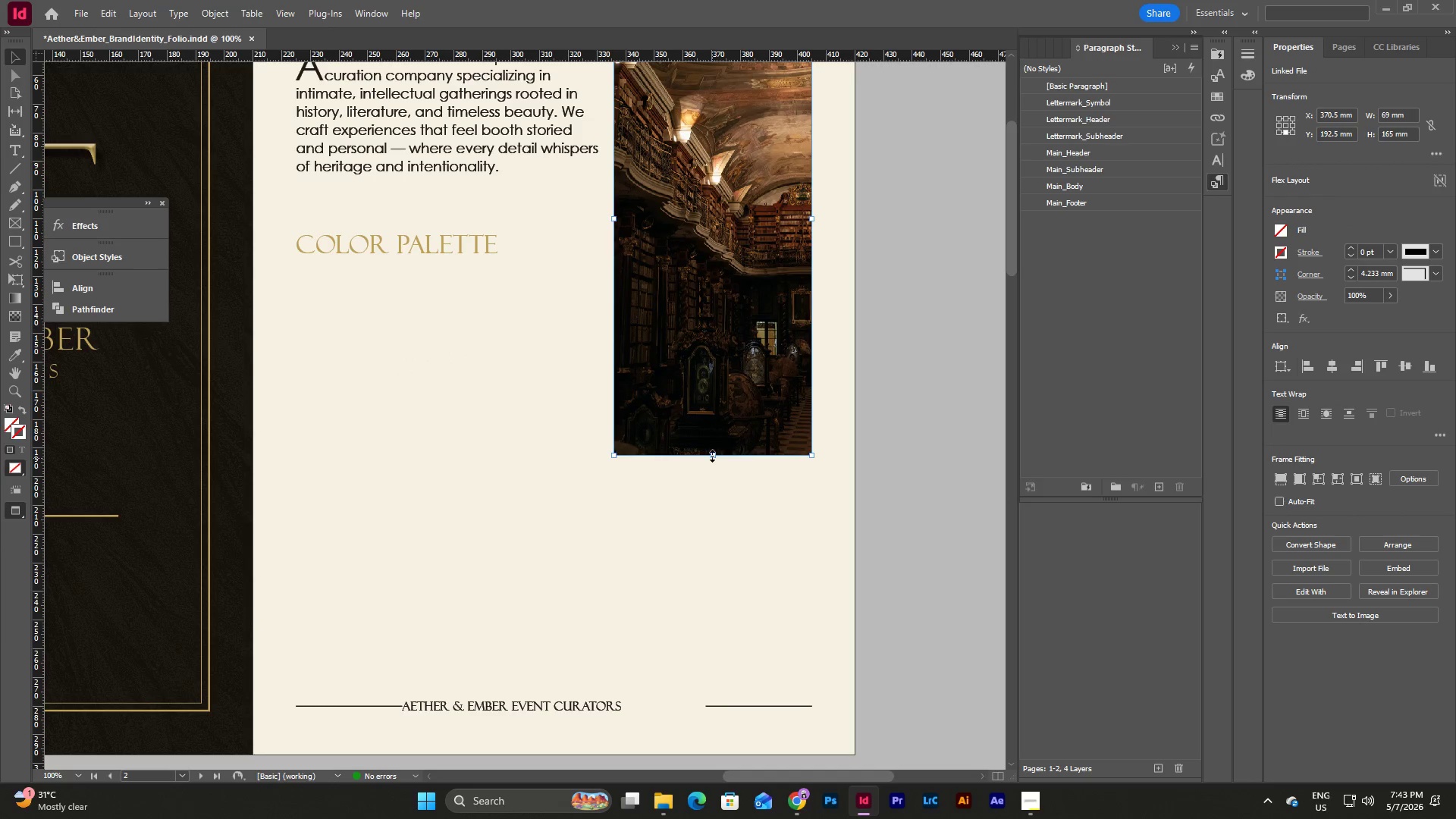 
left_click_drag(start_coordinate=[712, 456], to_coordinate=[719, 664])
 